 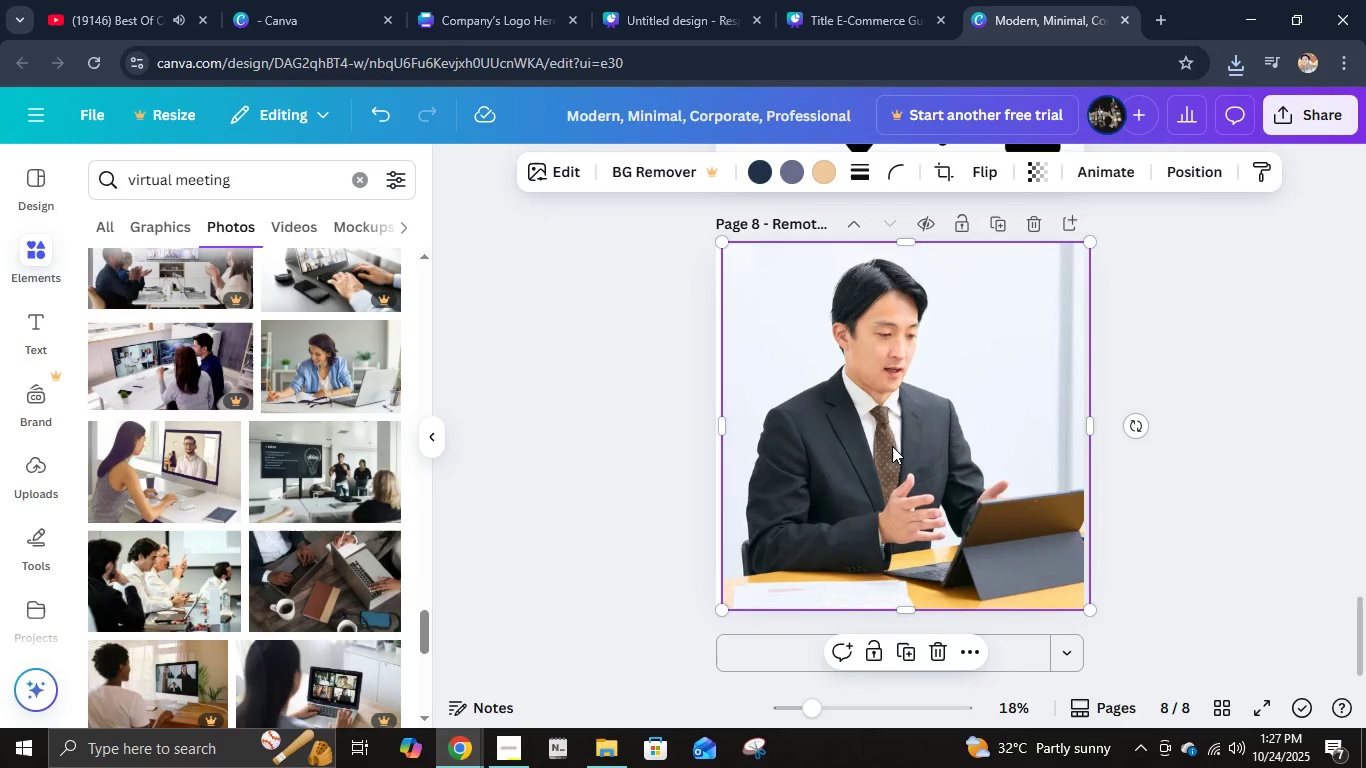 
left_click_drag(start_coordinate=[892, 446], to_coordinate=[891, 451])
 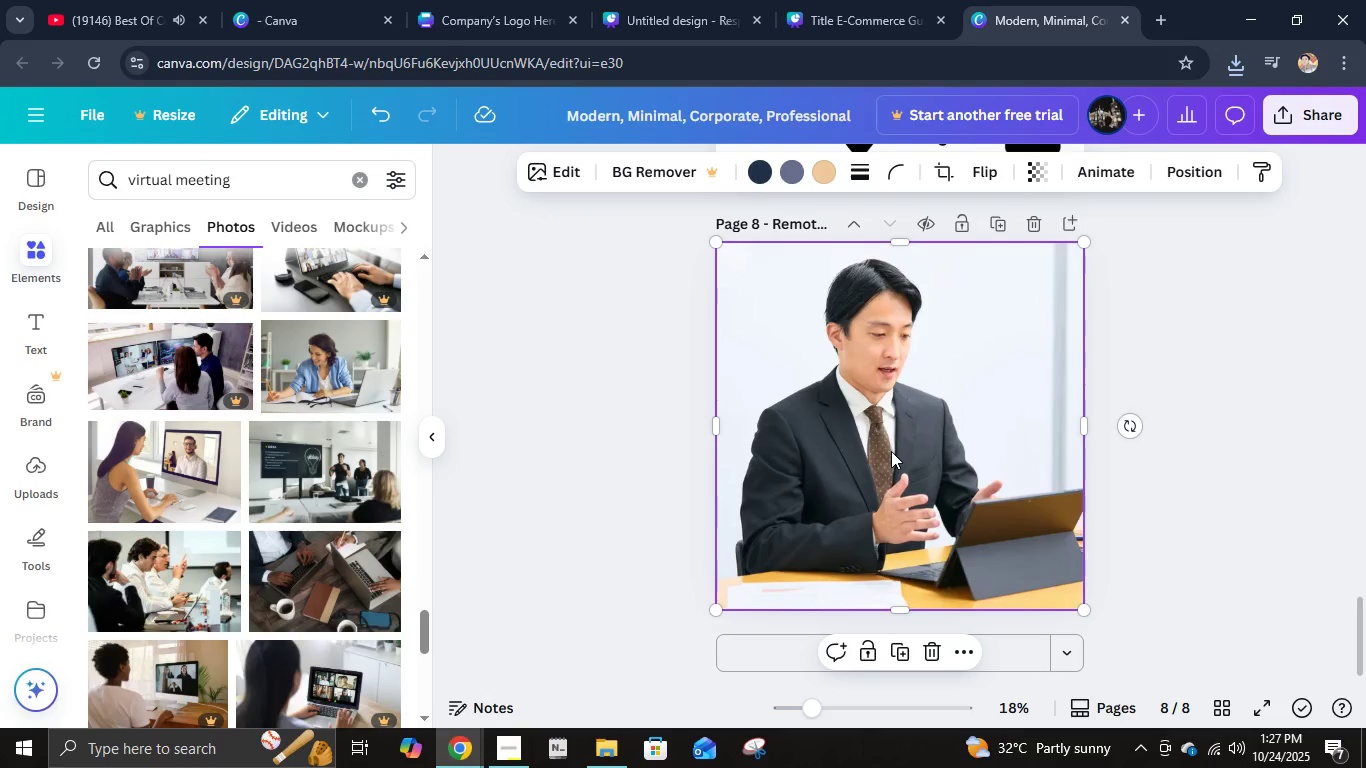 
double_click([891, 451])
 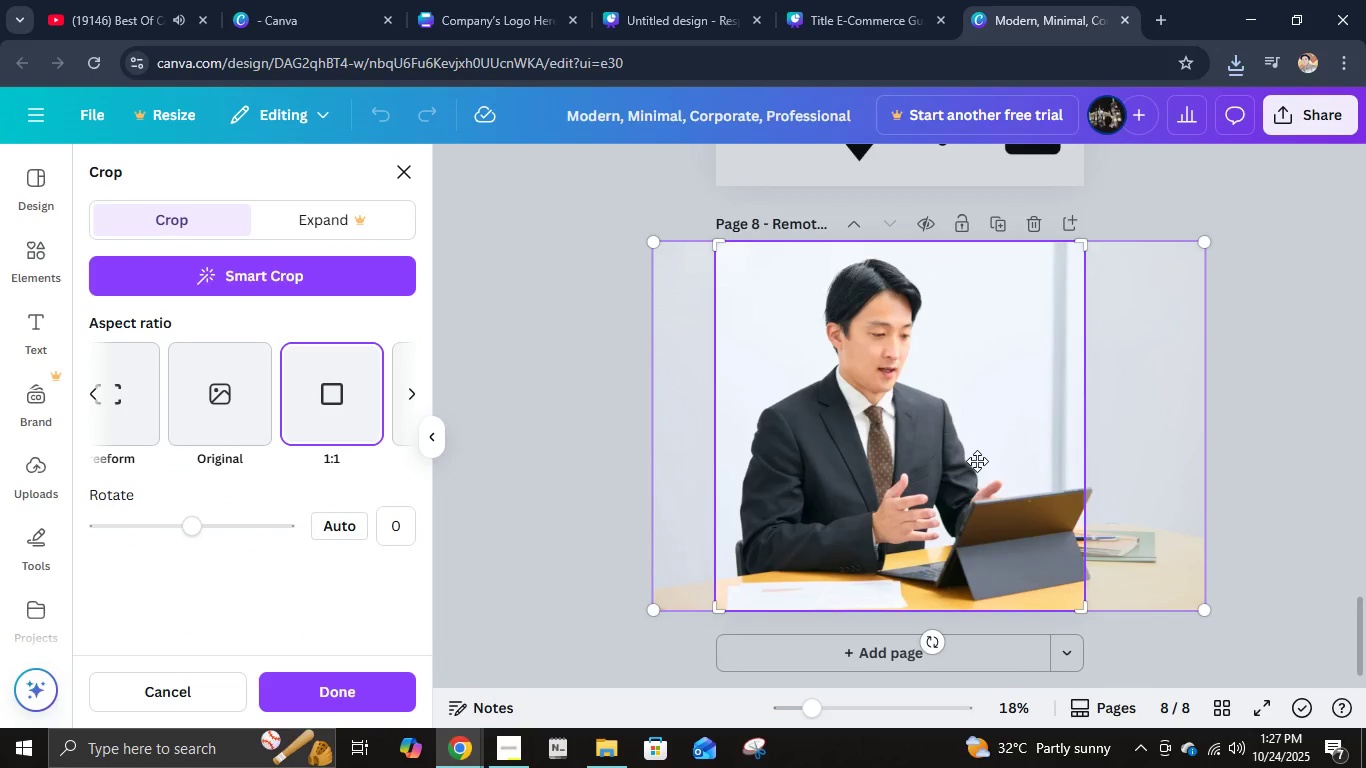 
left_click_drag(start_coordinate=[977, 461], to_coordinate=[928, 452])
 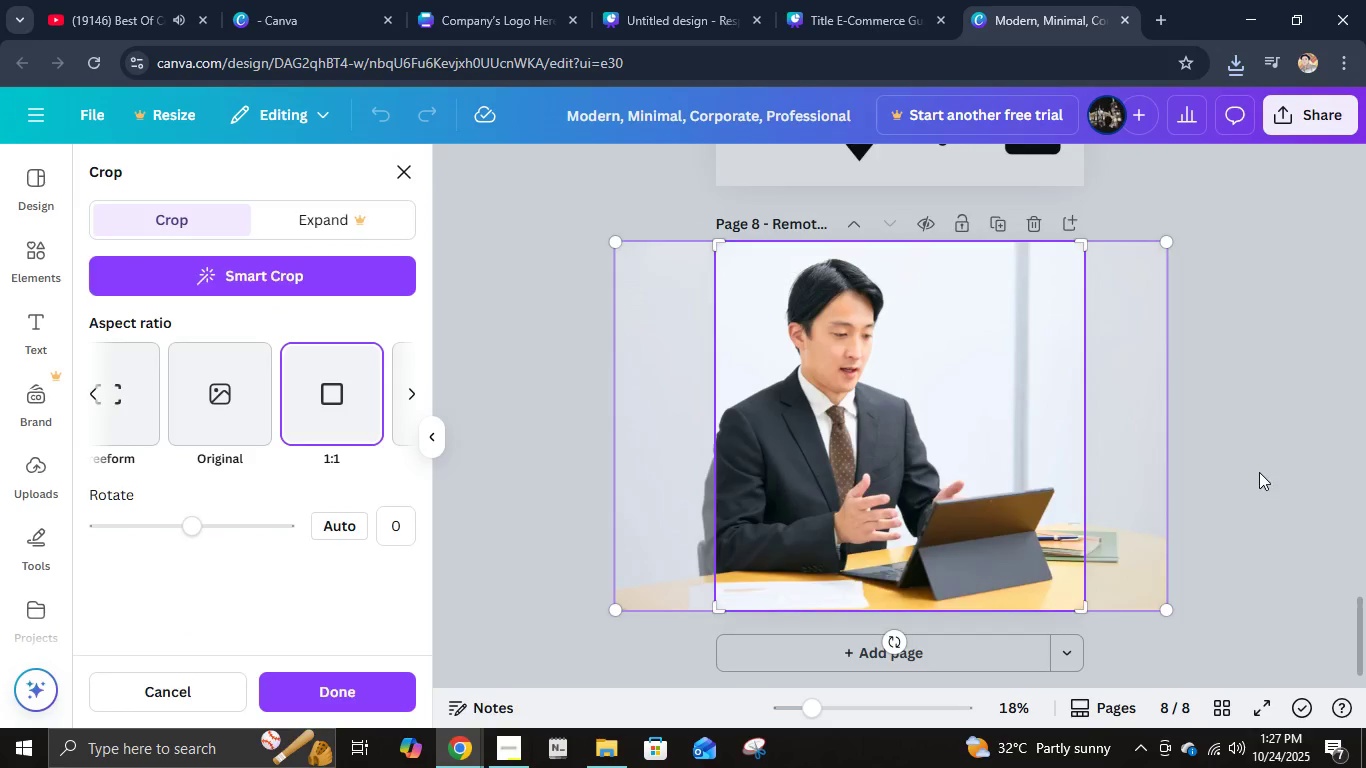 
left_click([1259, 472])
 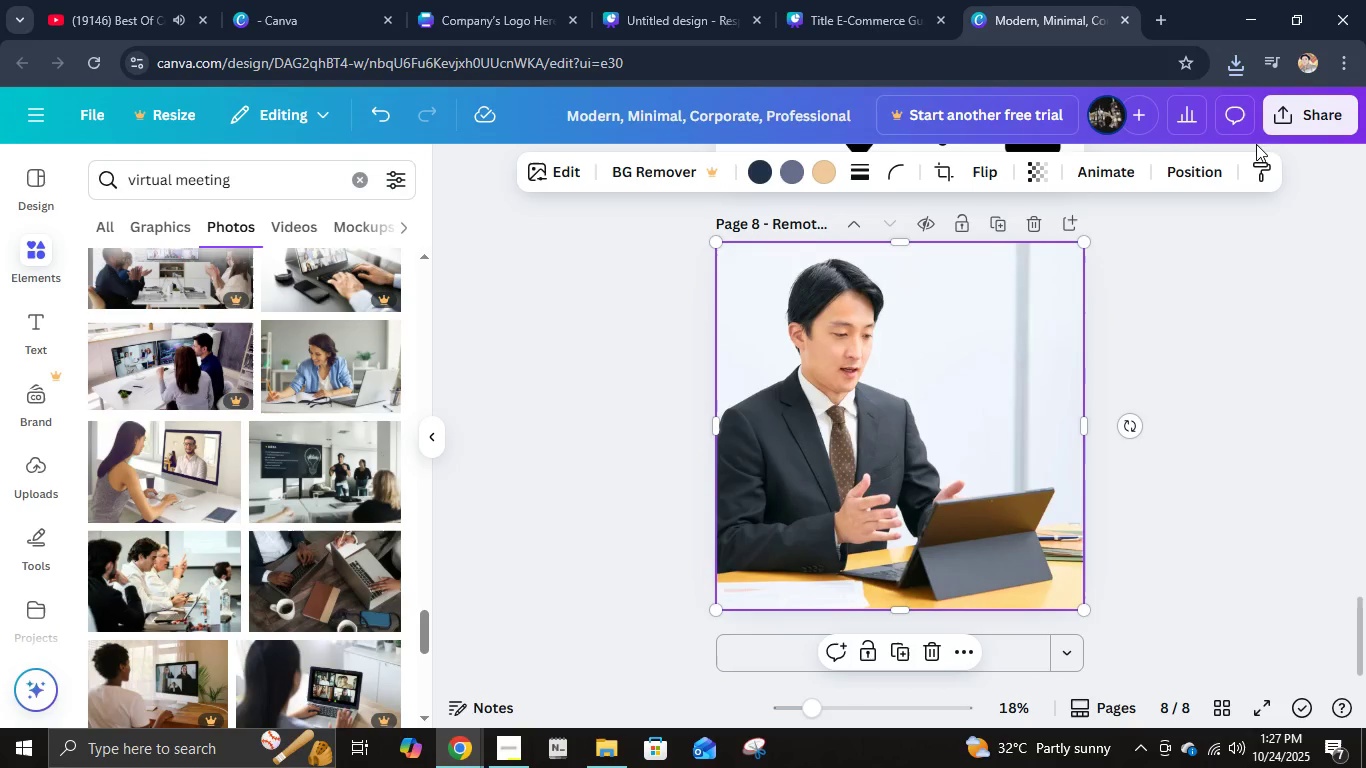 
left_click([1293, 118])
 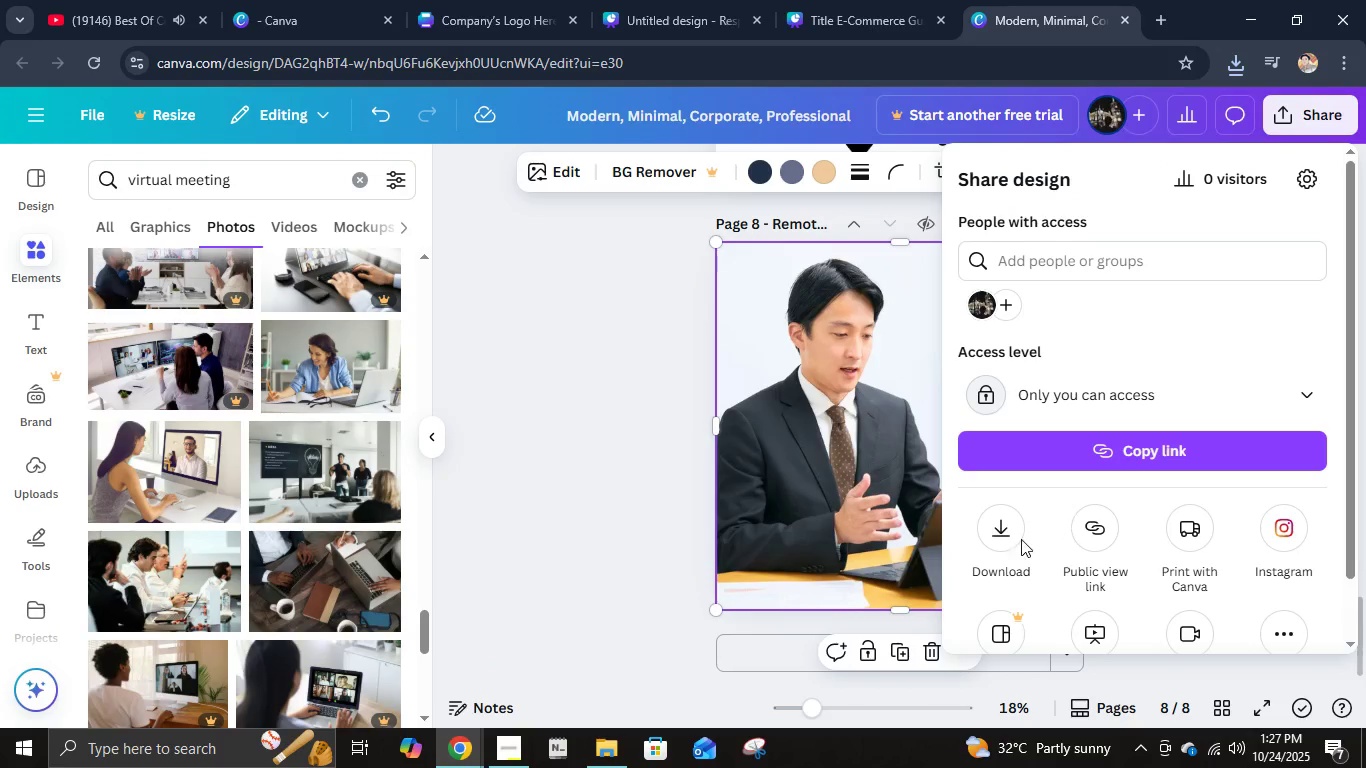 
left_click([1013, 532])
 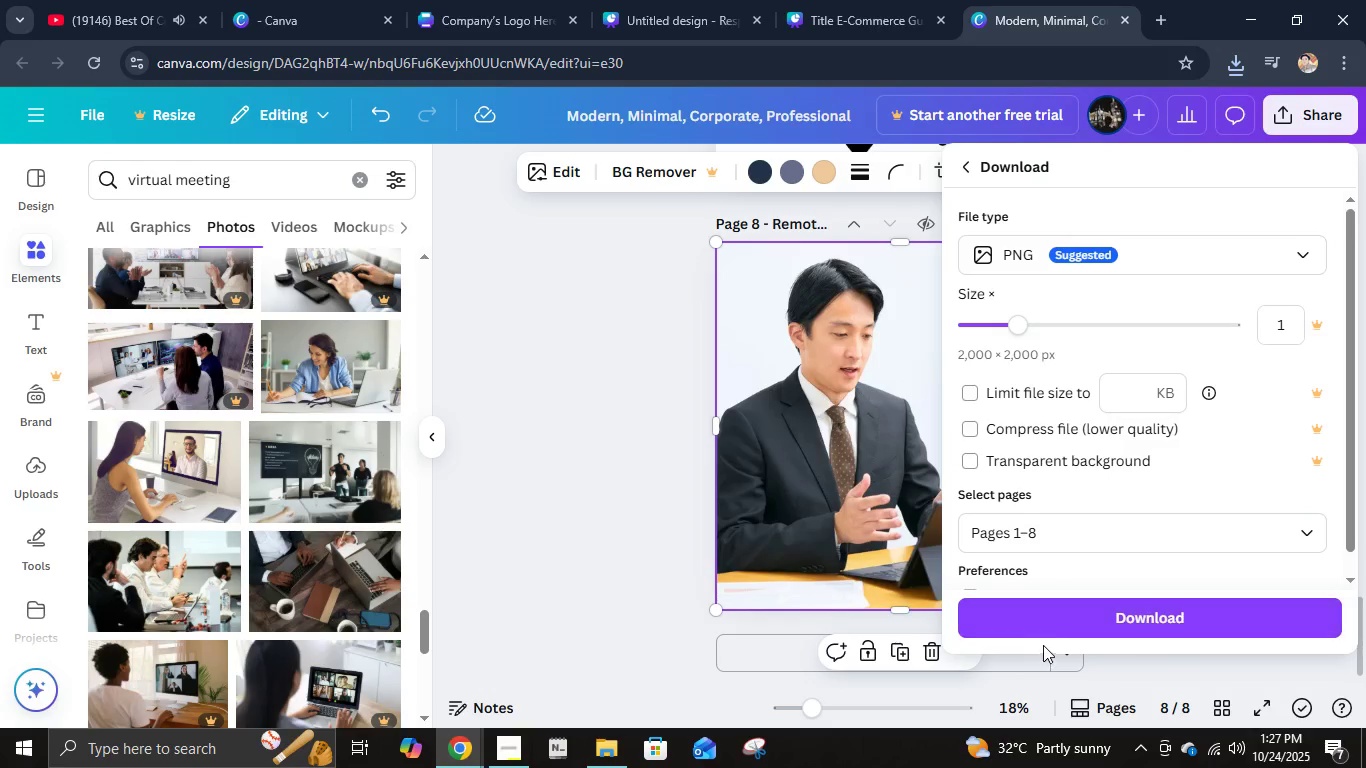 
left_click([1049, 627])
 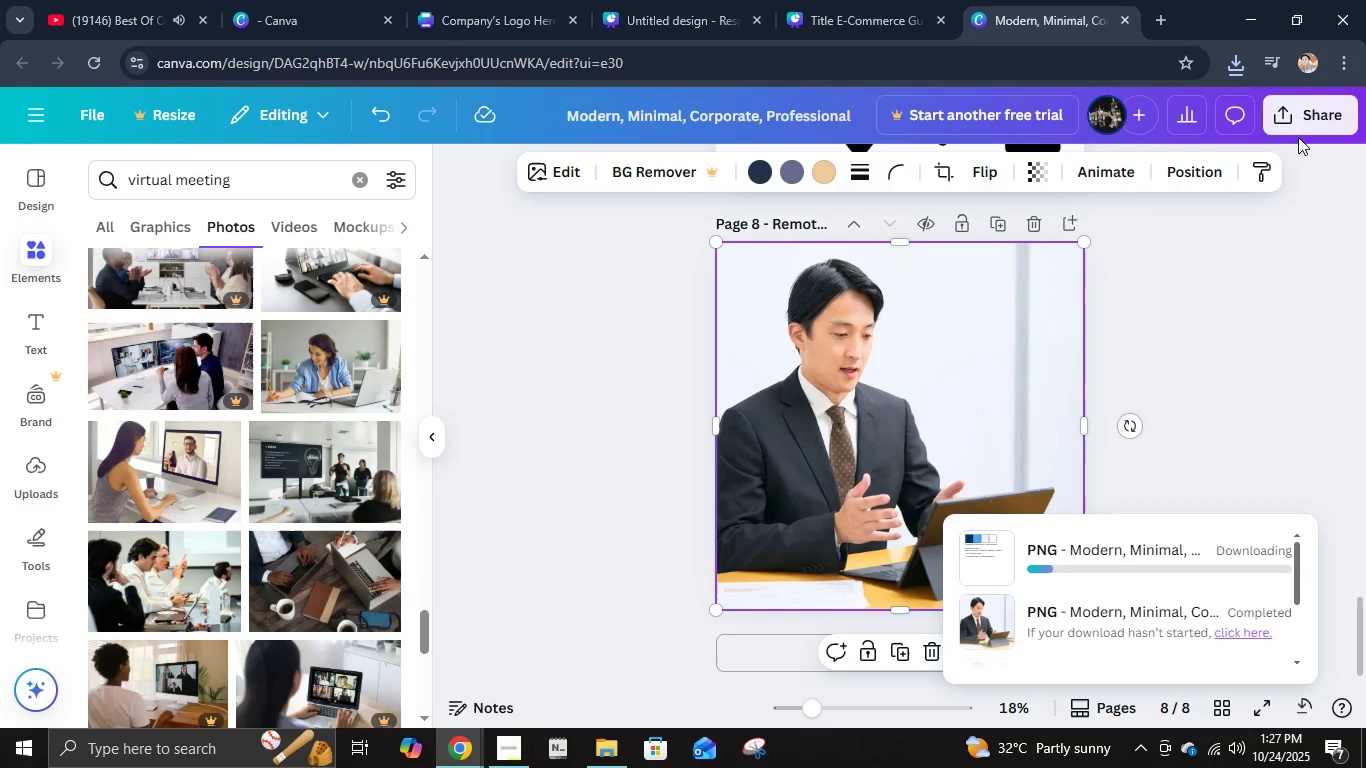 
left_click([1302, 125])
 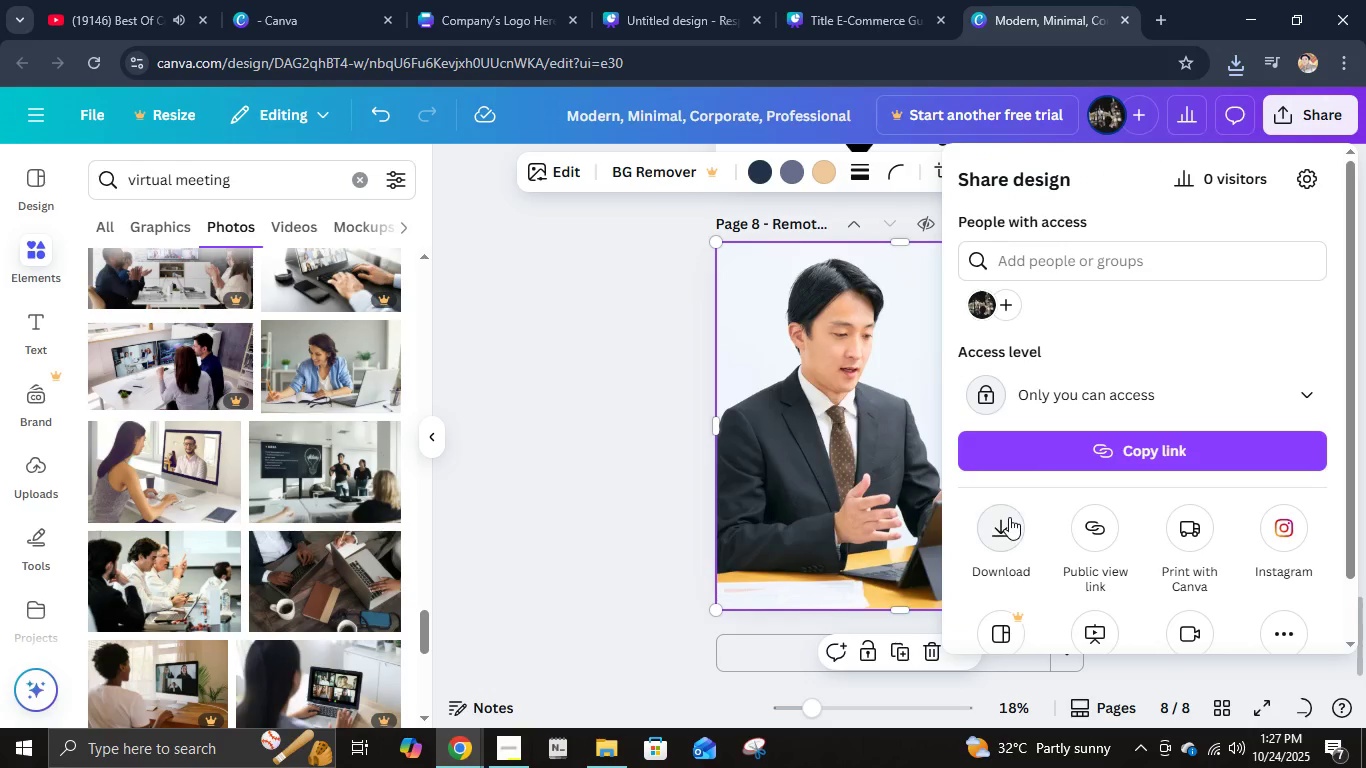 
left_click([1009, 517])
 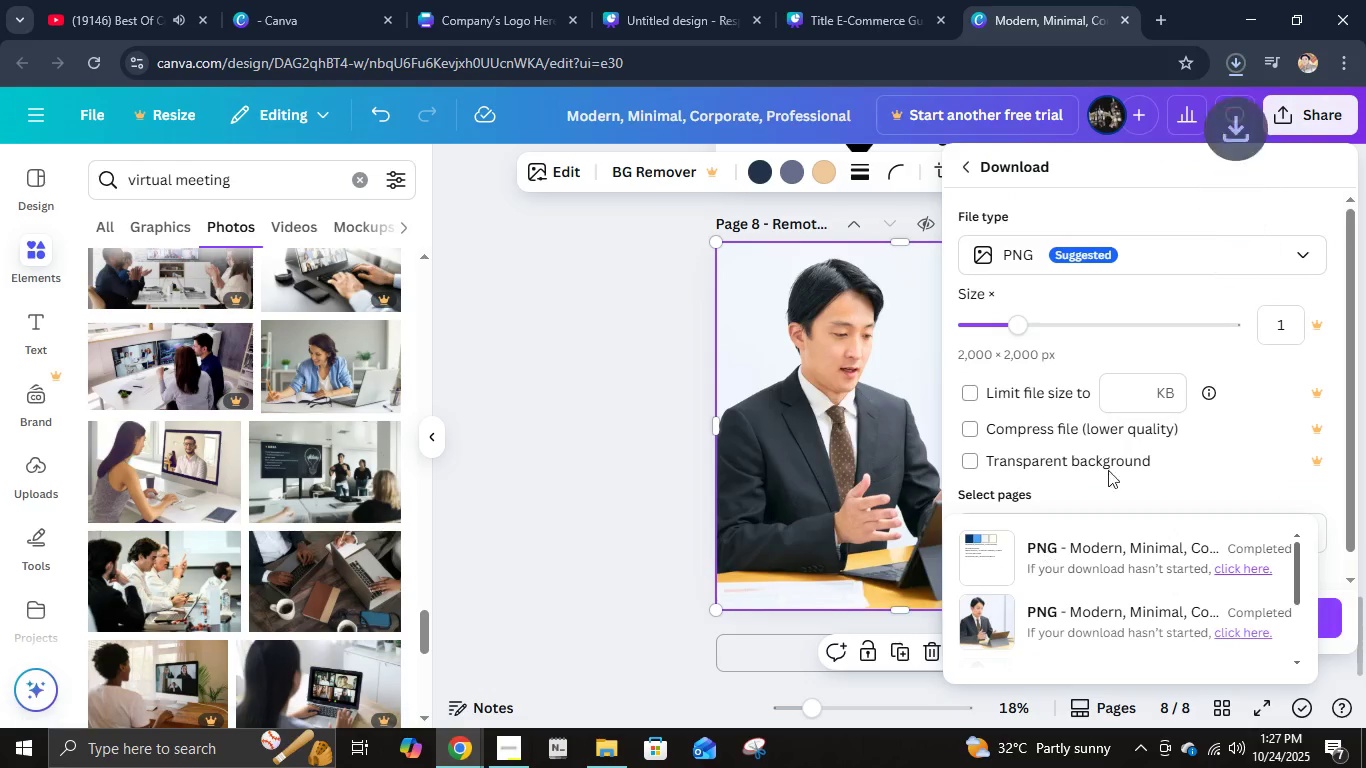 
left_click([1140, 464])
 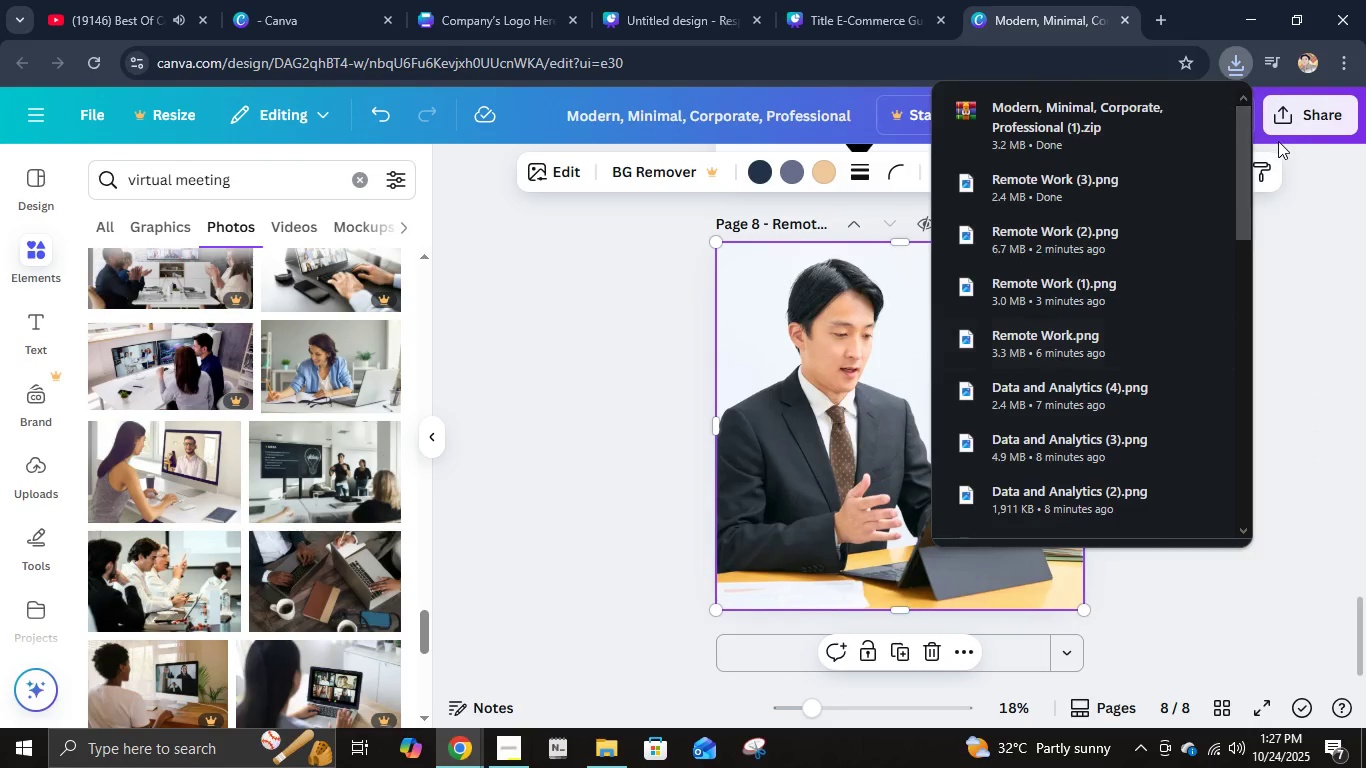 
left_click([1310, 102])
 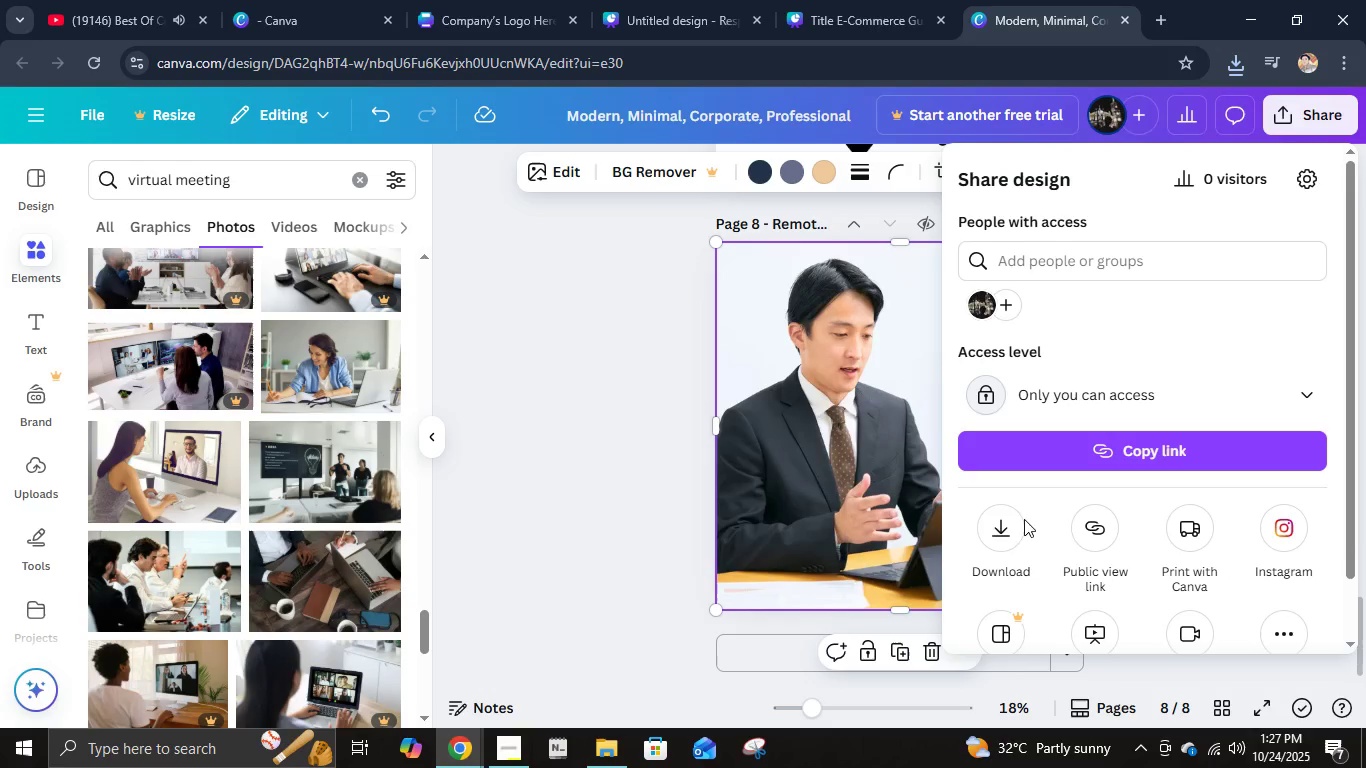 
double_click([1010, 532])
 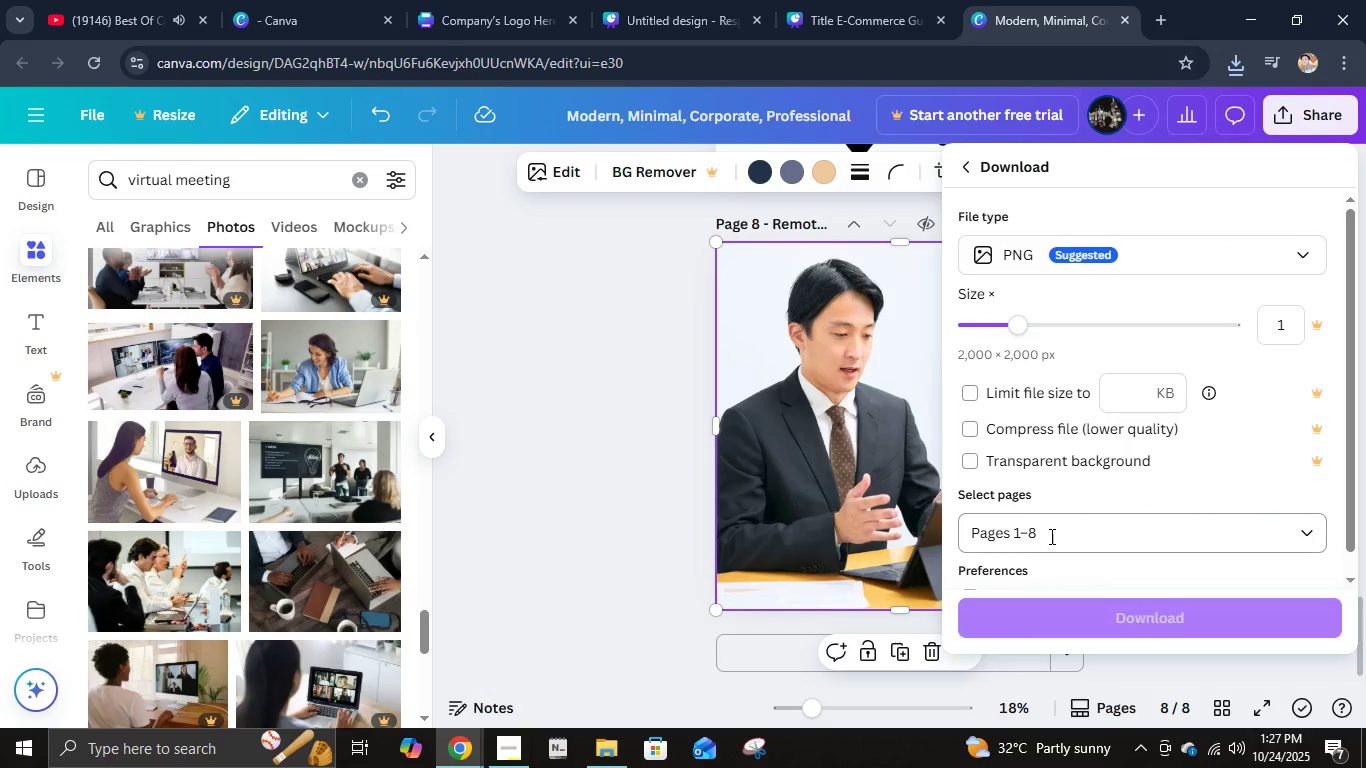 
left_click([1051, 536])
 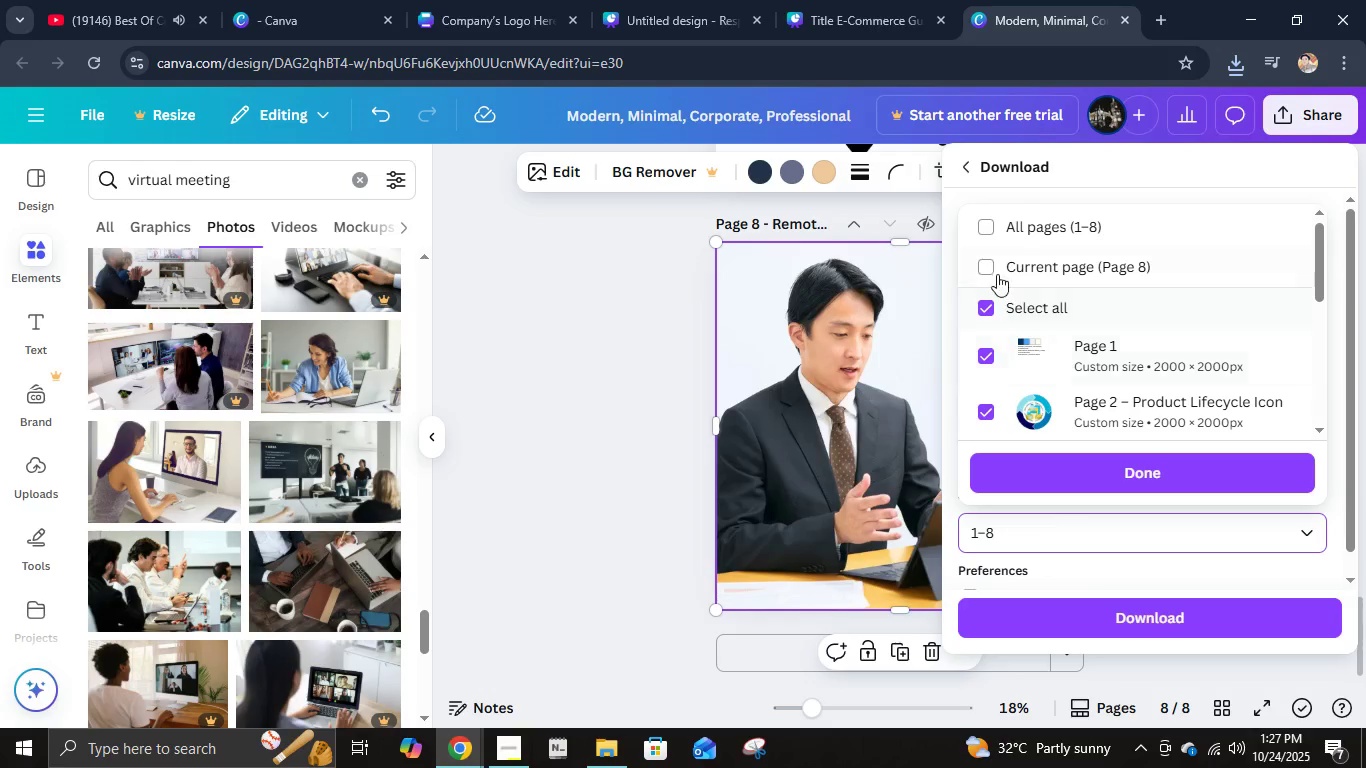 
left_click([989, 258])
 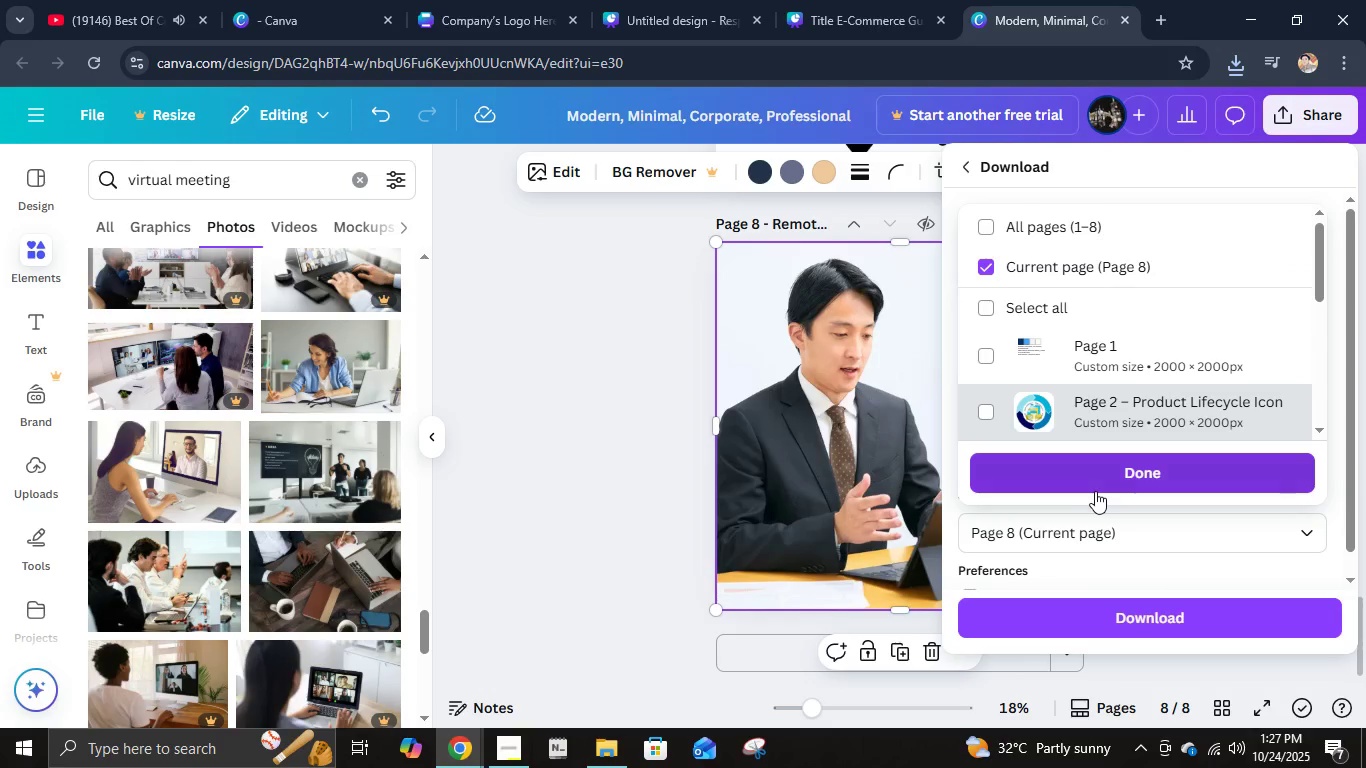 
left_click([1092, 489])
 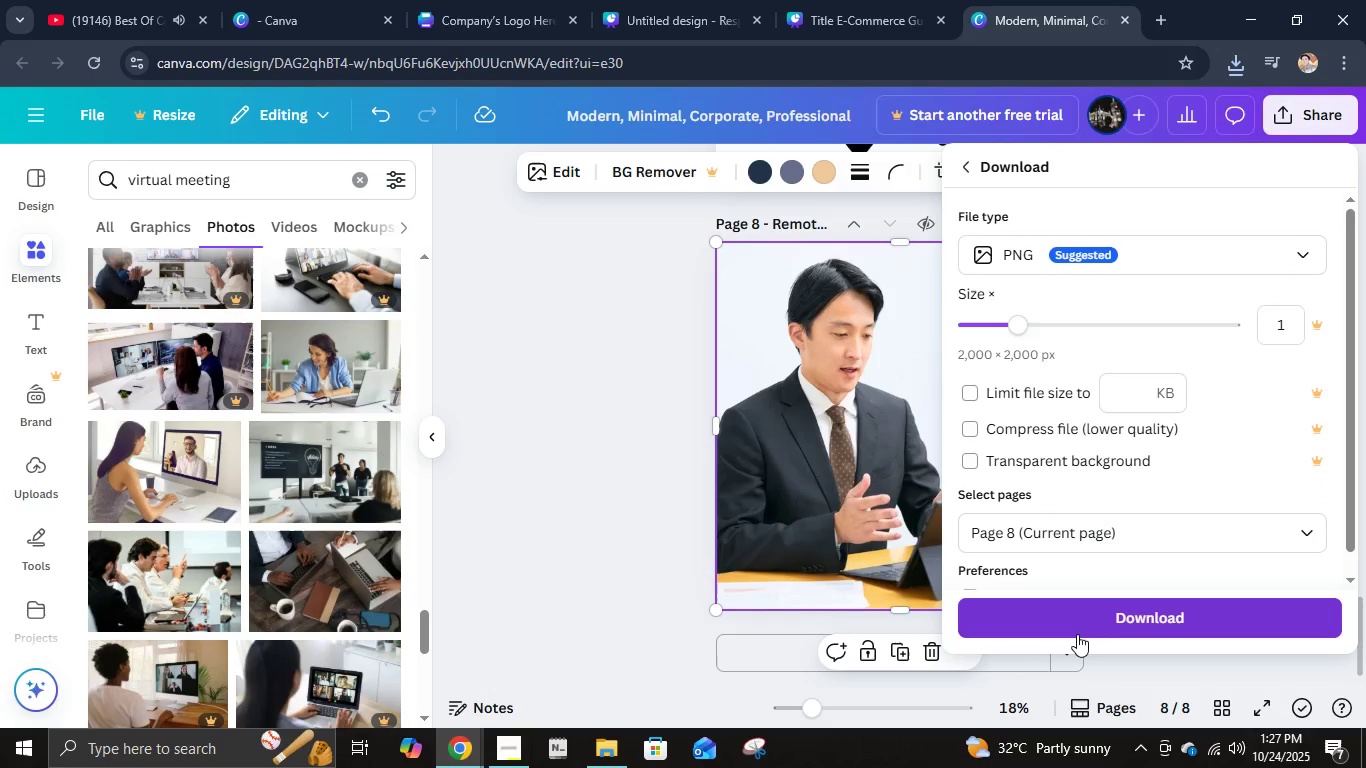 
left_click([1077, 634])
 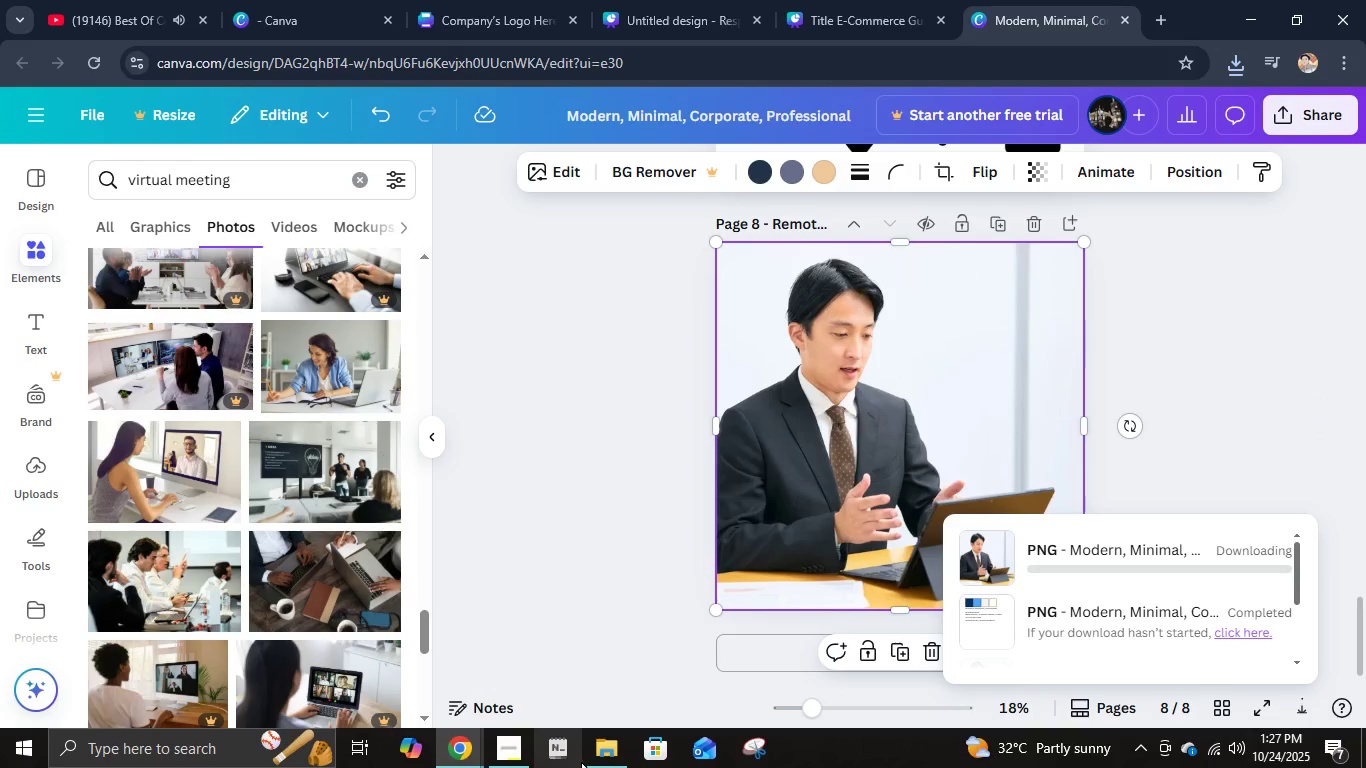 
left_click([601, 764])
 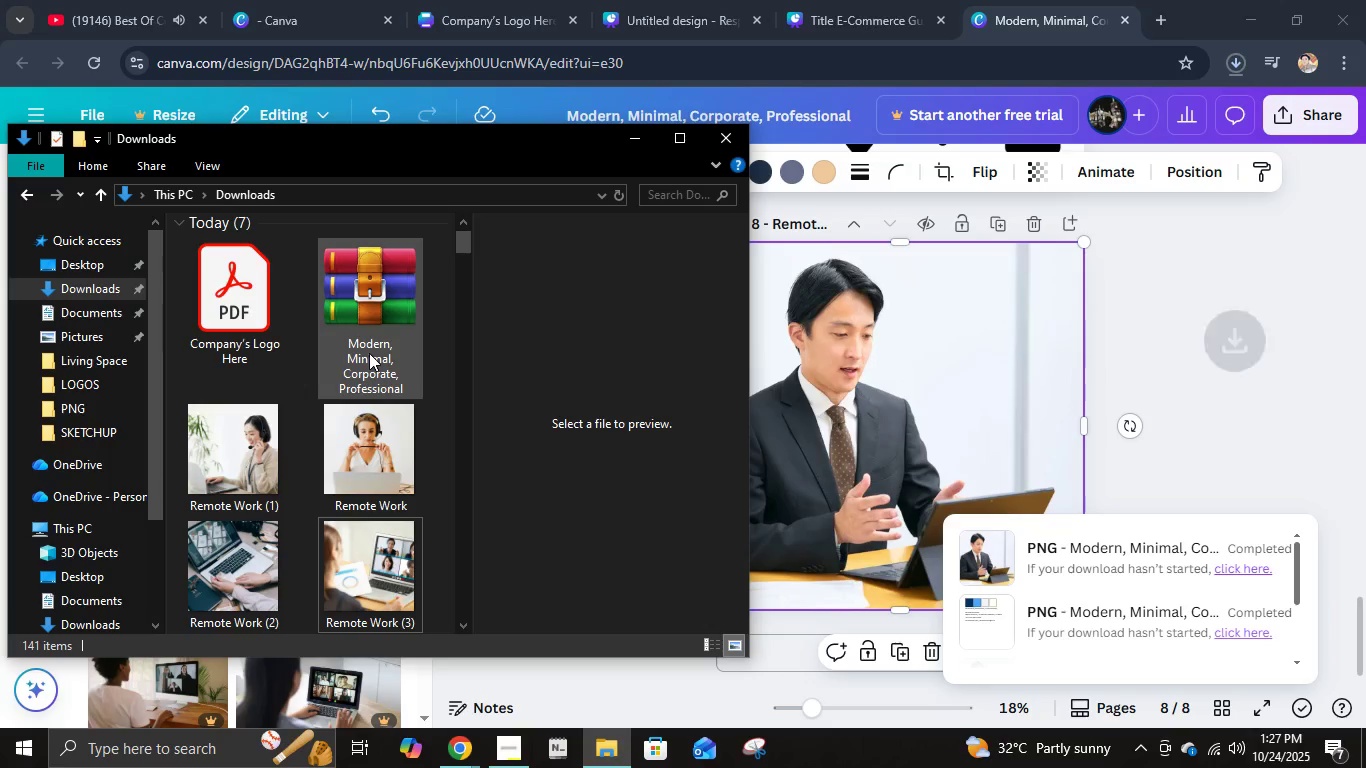 
scroll: coordinate [366, 409], scroll_direction: down, amount: 3.0
 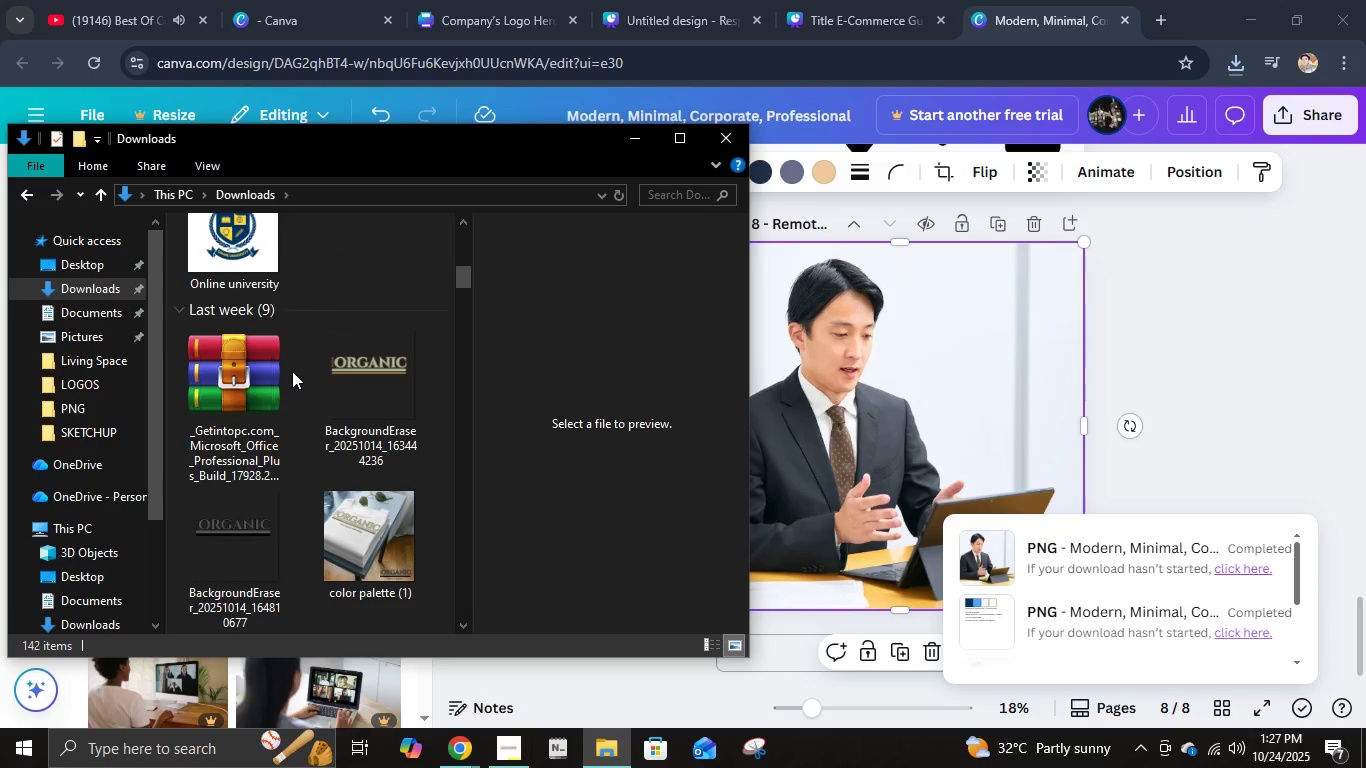 
scroll: coordinate [312, 355], scroll_direction: up, amount: 4.0
 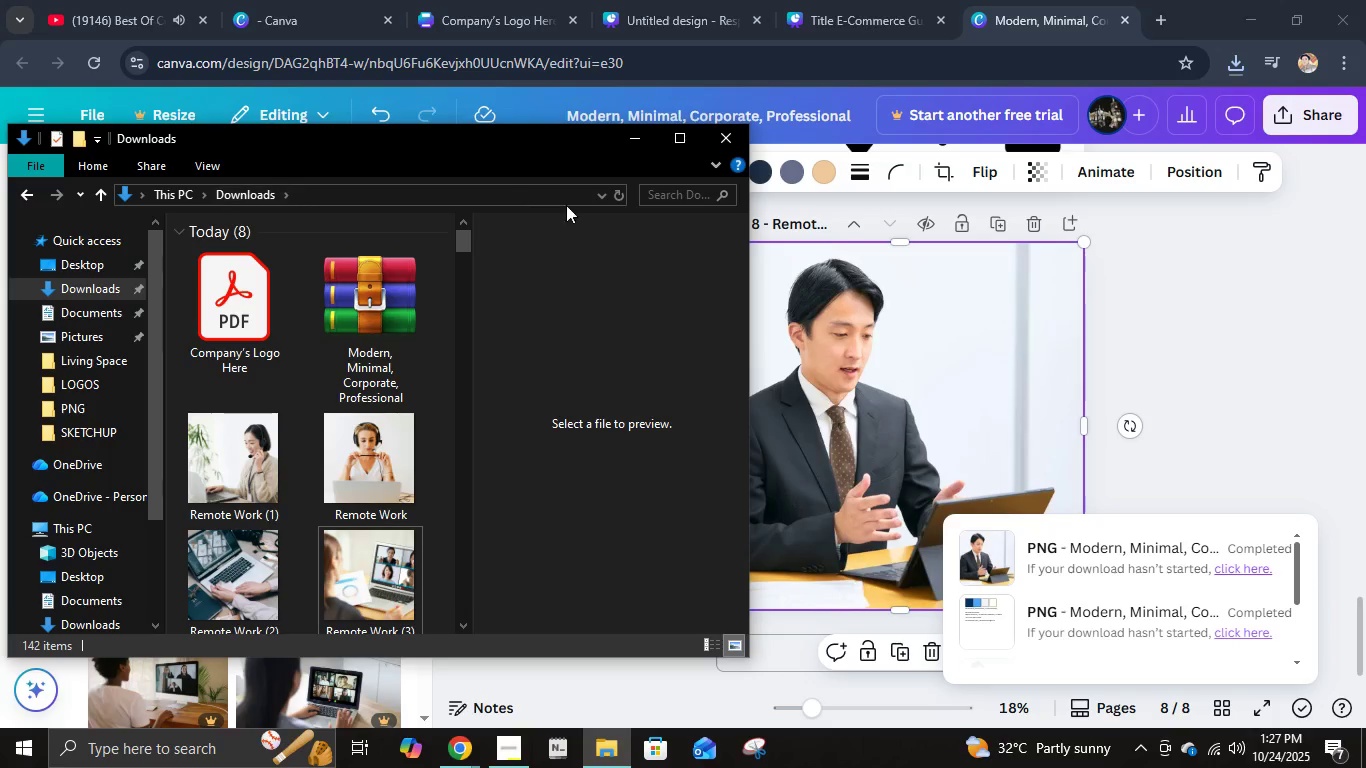 
left_click([622, 196])
 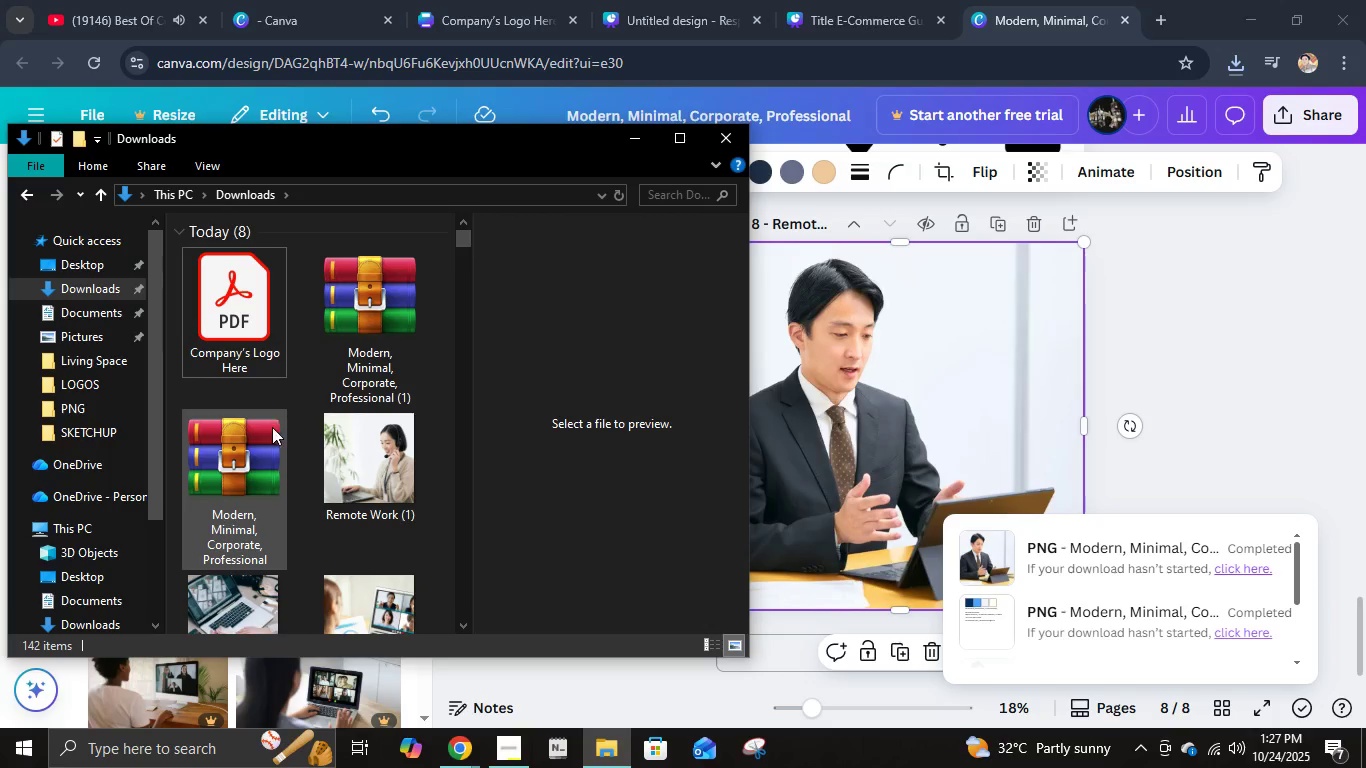 
left_click([242, 476])
 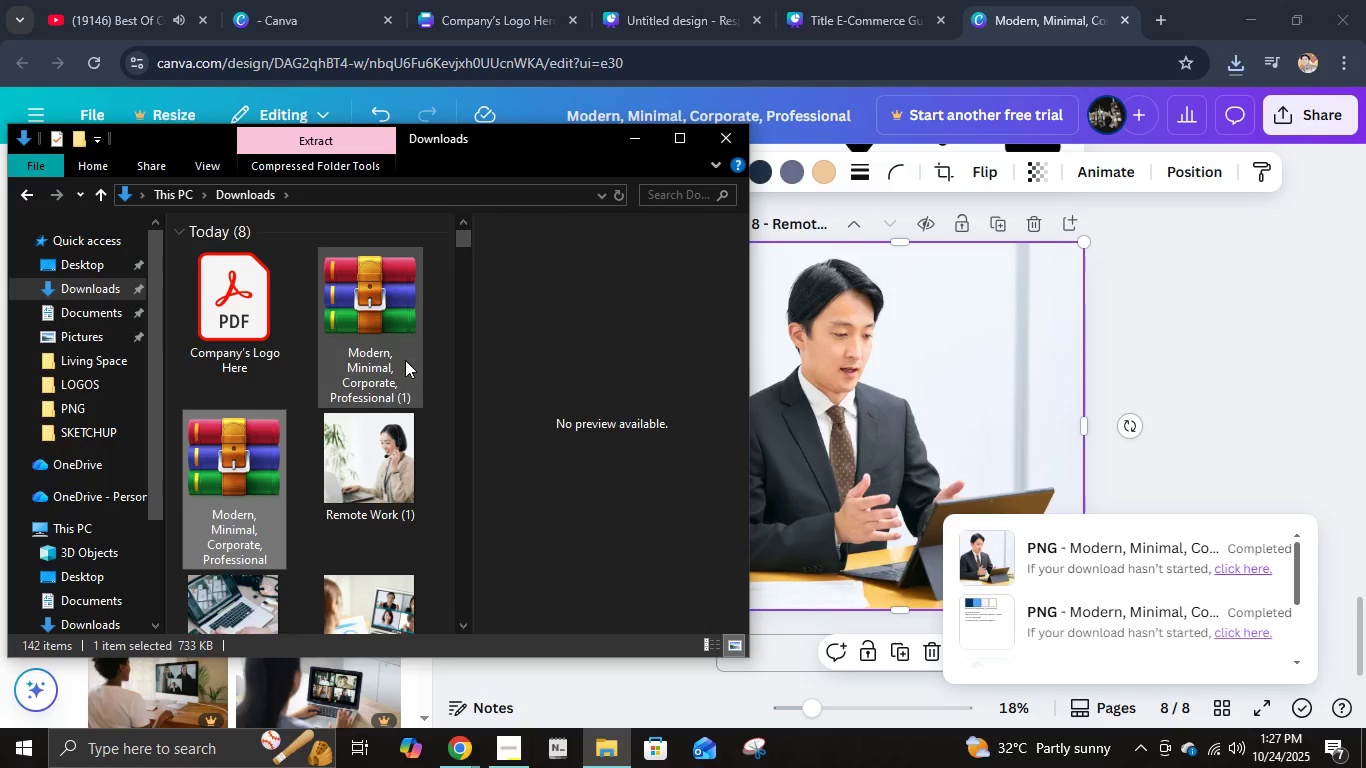 
left_click([397, 353])
 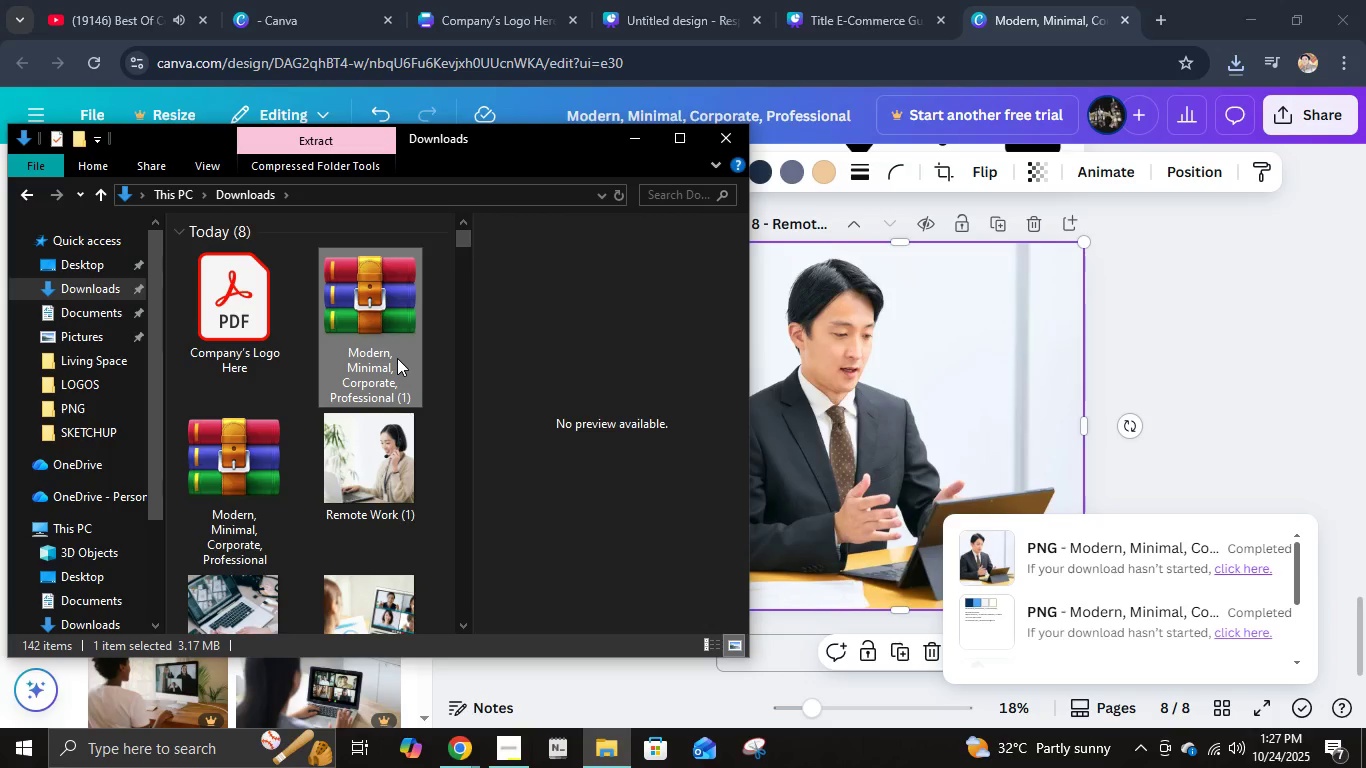 
key(Shift+Delete)
 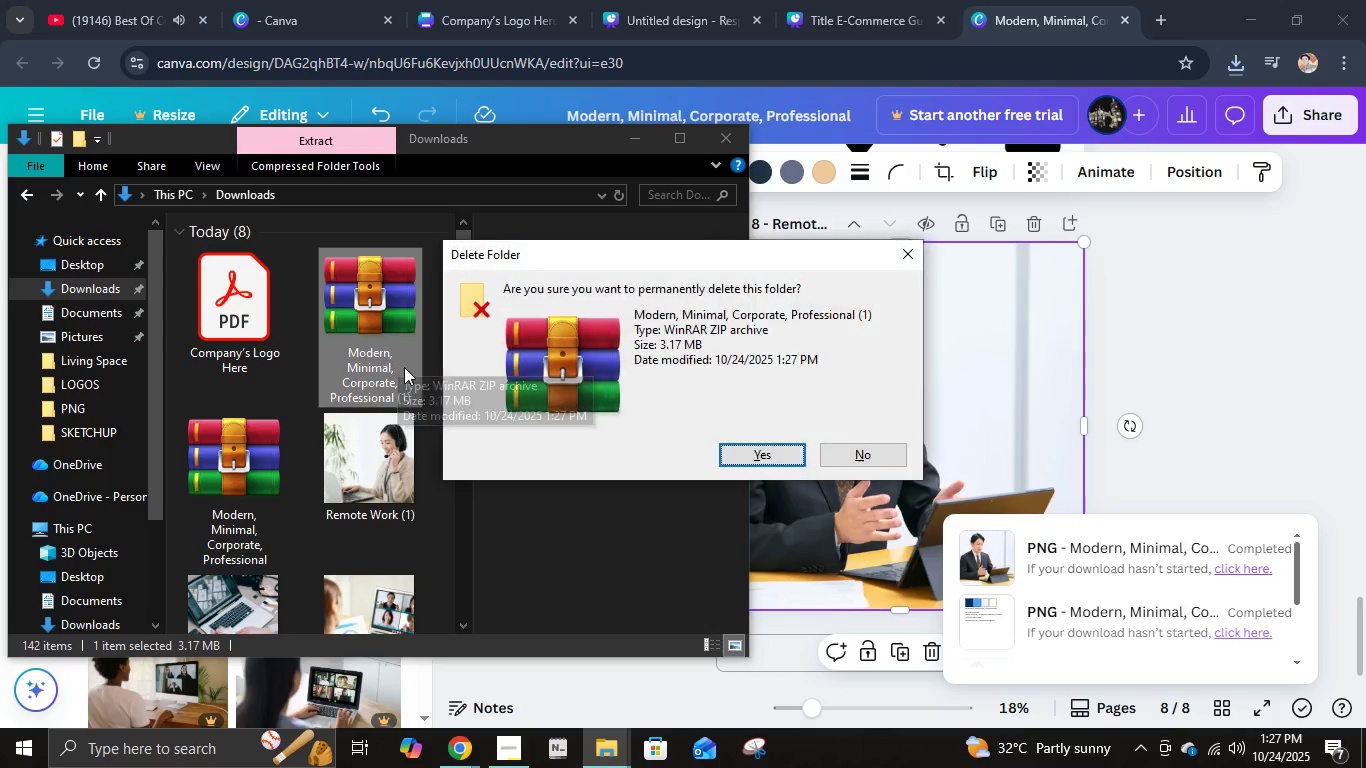 
key(Enter)
 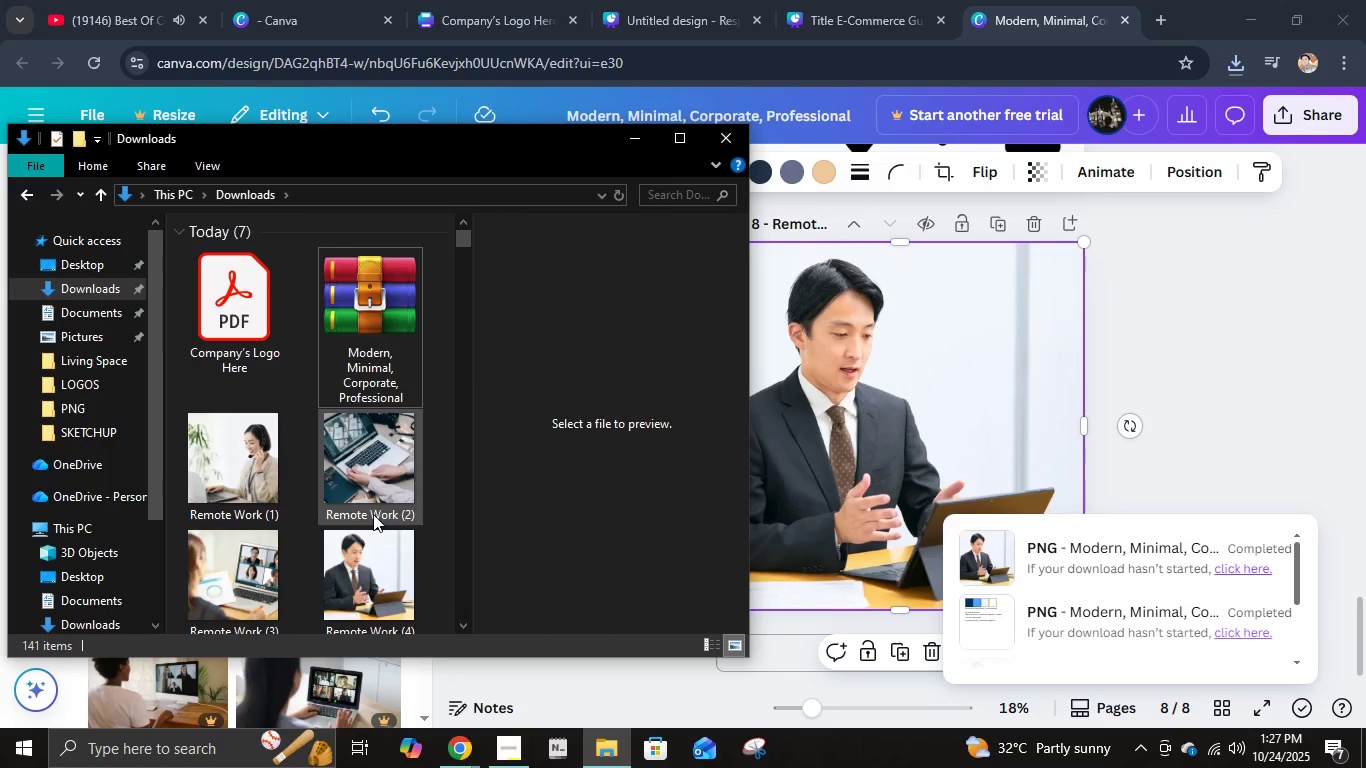 
scroll: coordinate [373, 514], scroll_direction: down, amount: 1.0
 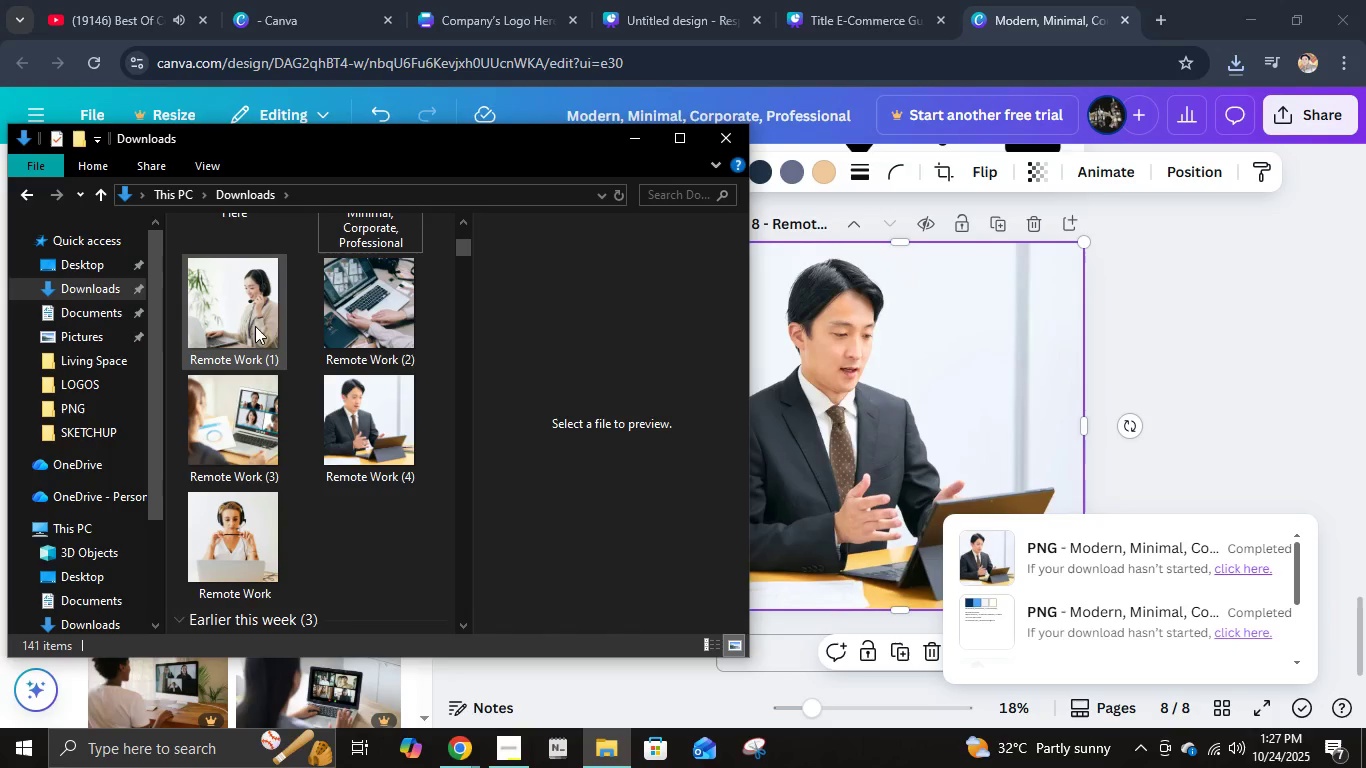 
left_click([243, 322])
 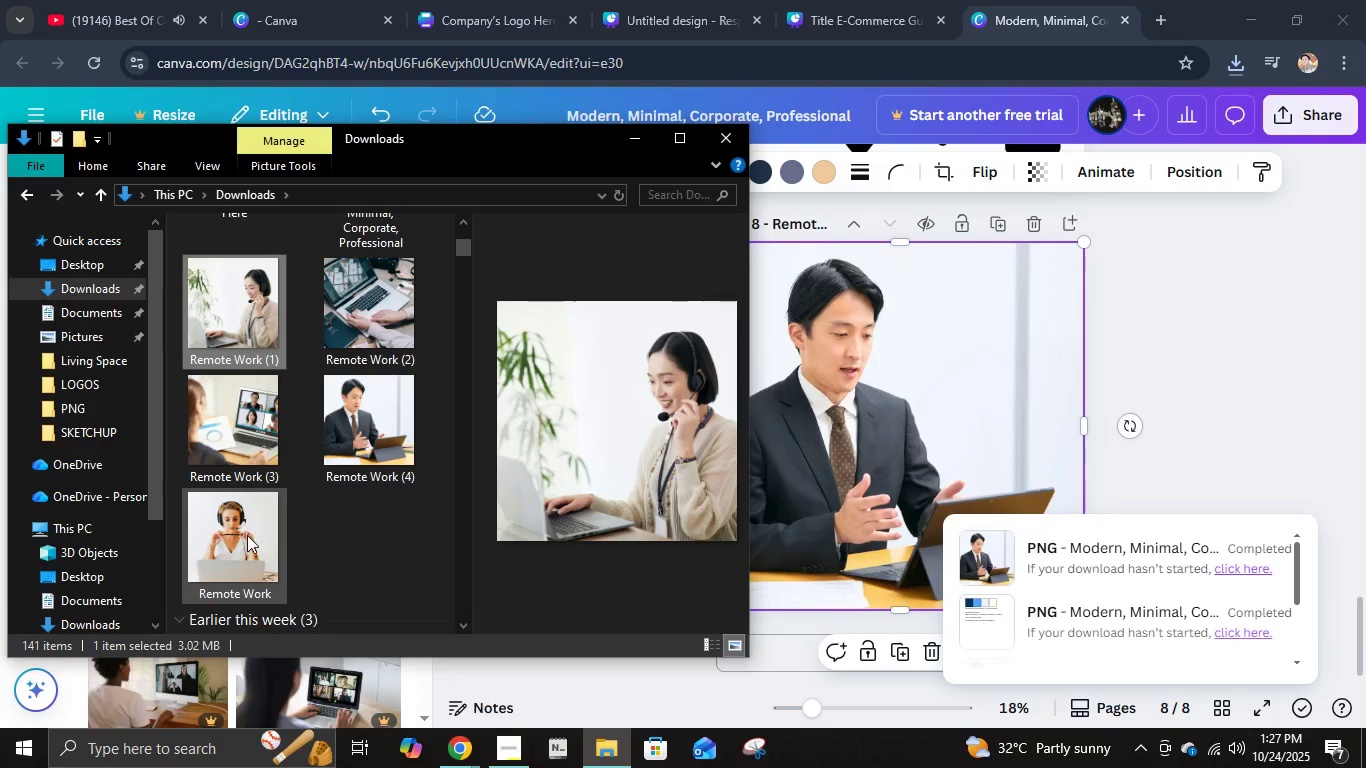 
hold_key(key=ShiftLeft, duration=0.73)
left_click([247, 537])
 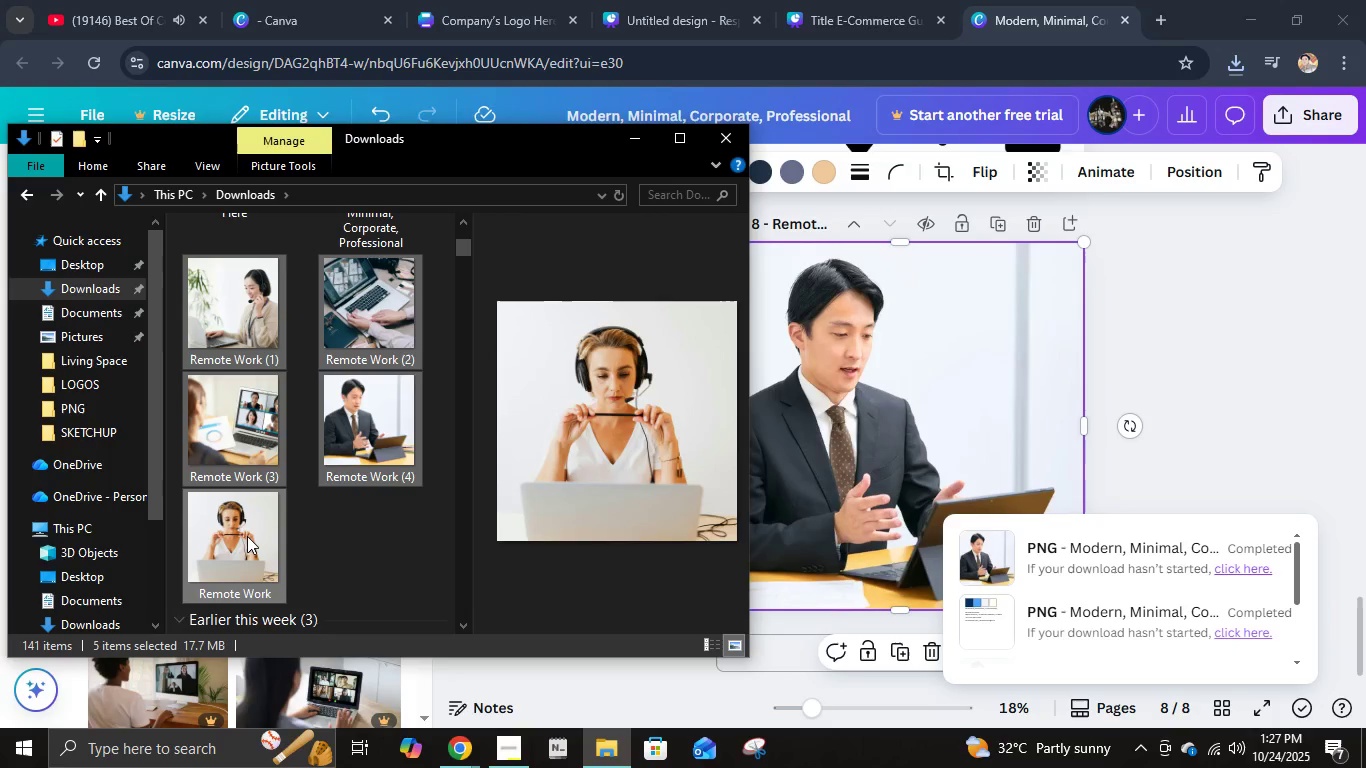 
key(Control+C)
 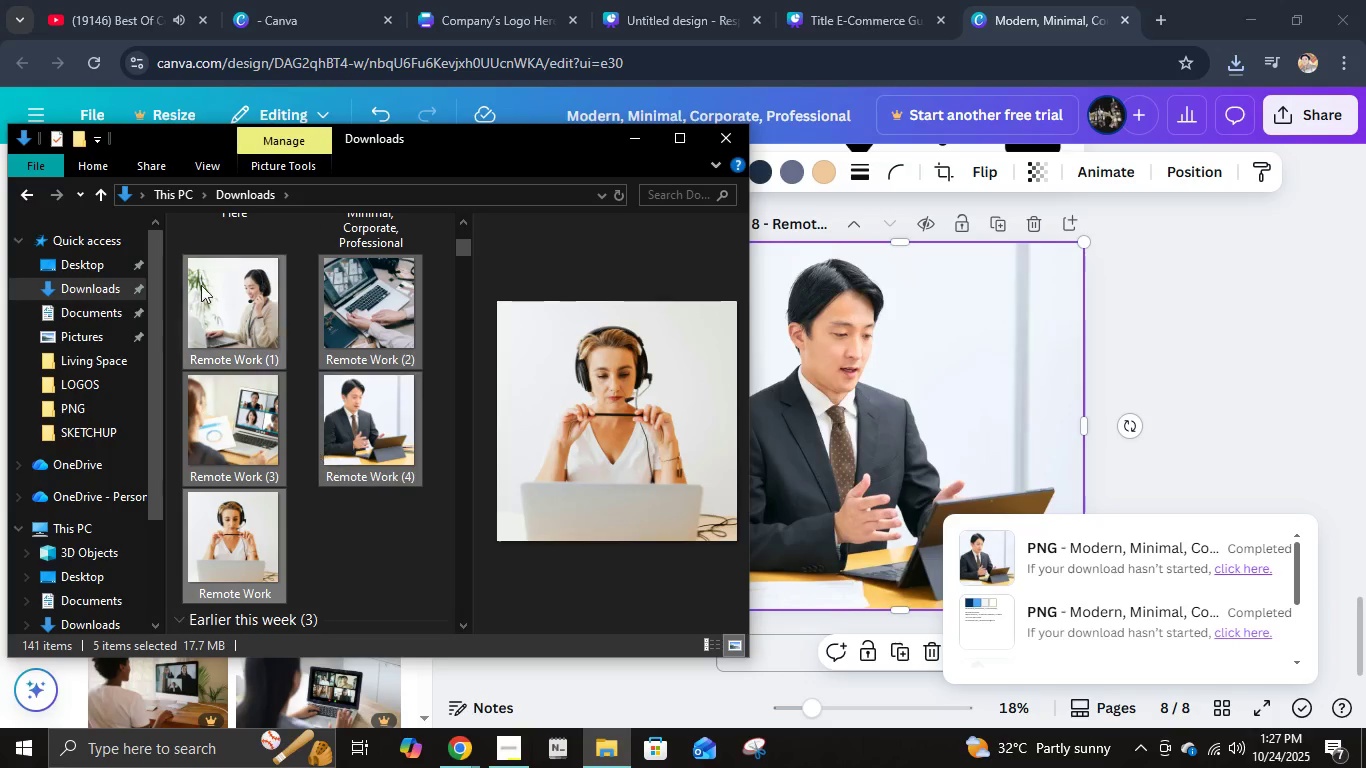 
left_click([29, 195])
 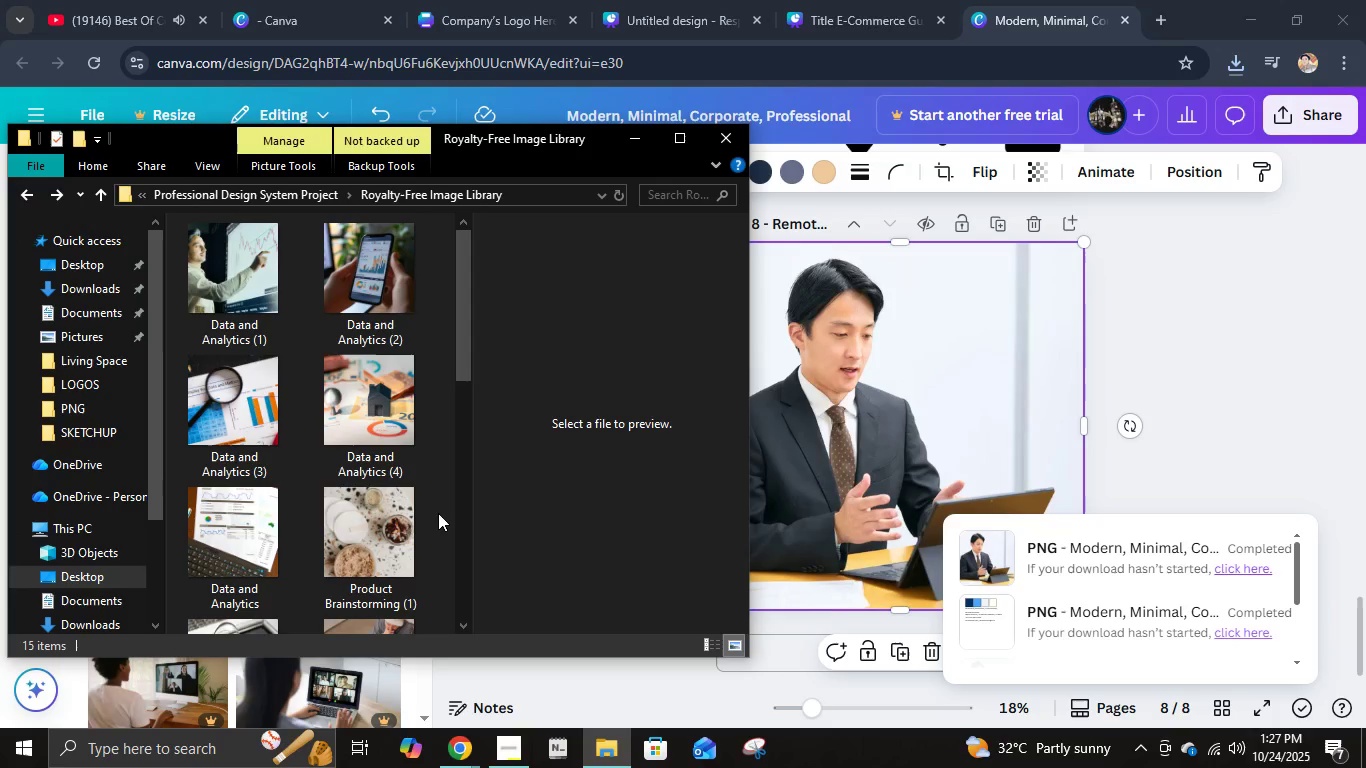 
left_click([445, 509])
 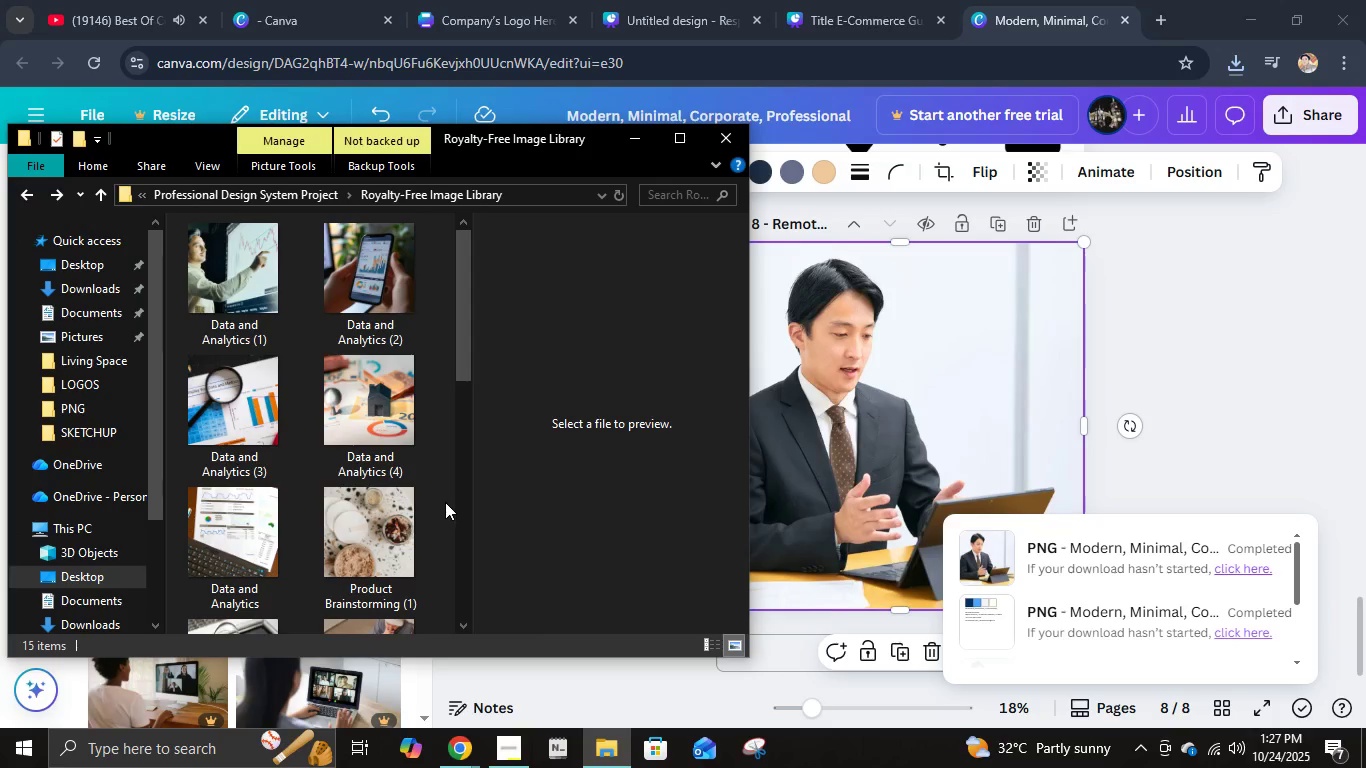 
key(Control+V)
 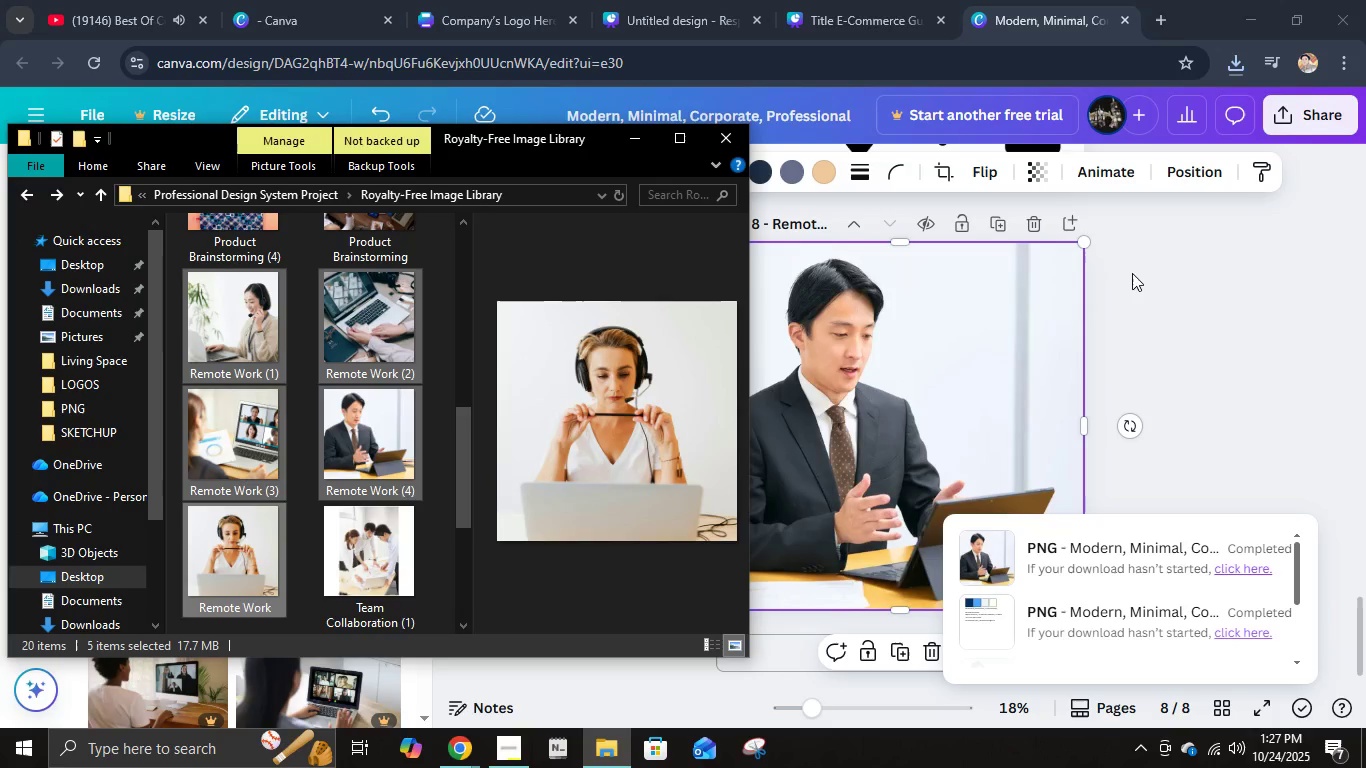 
left_click([1146, 278])
 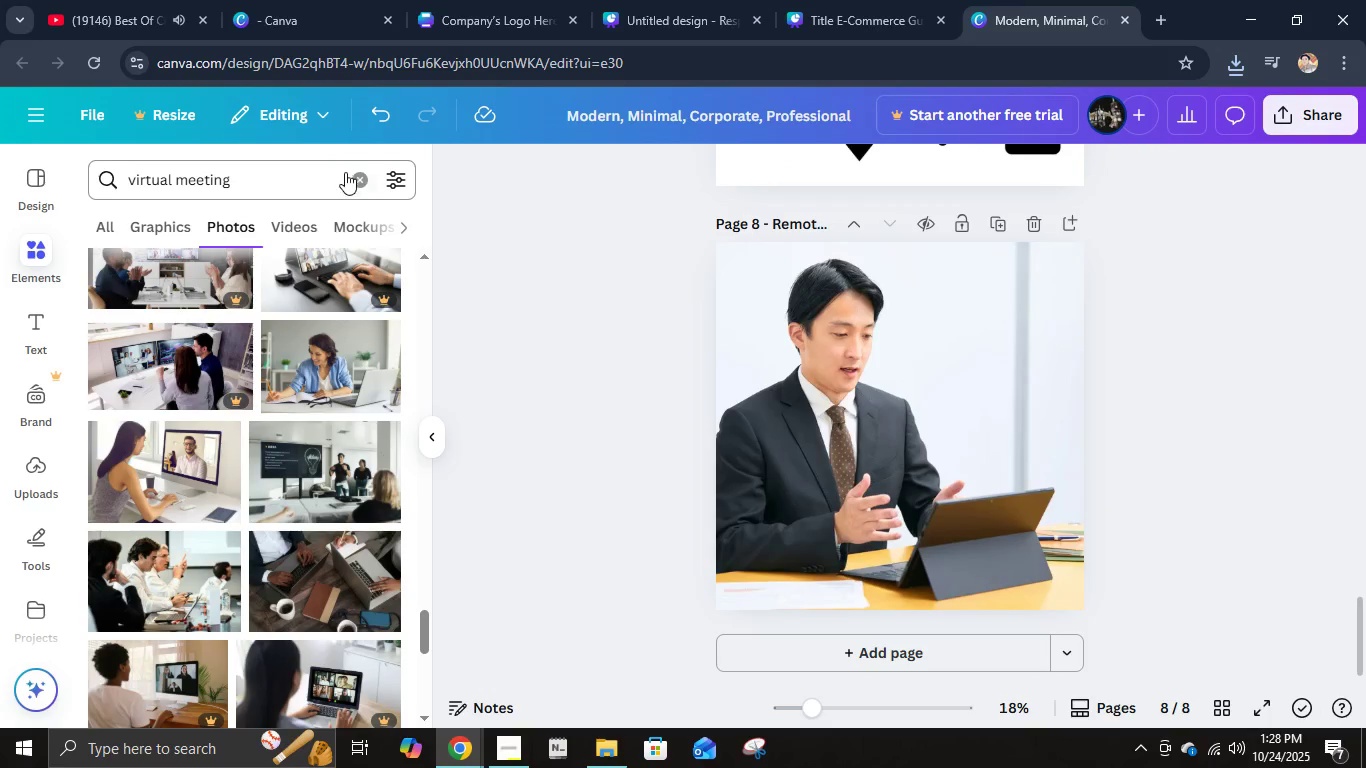 
left_click([357, 181])
 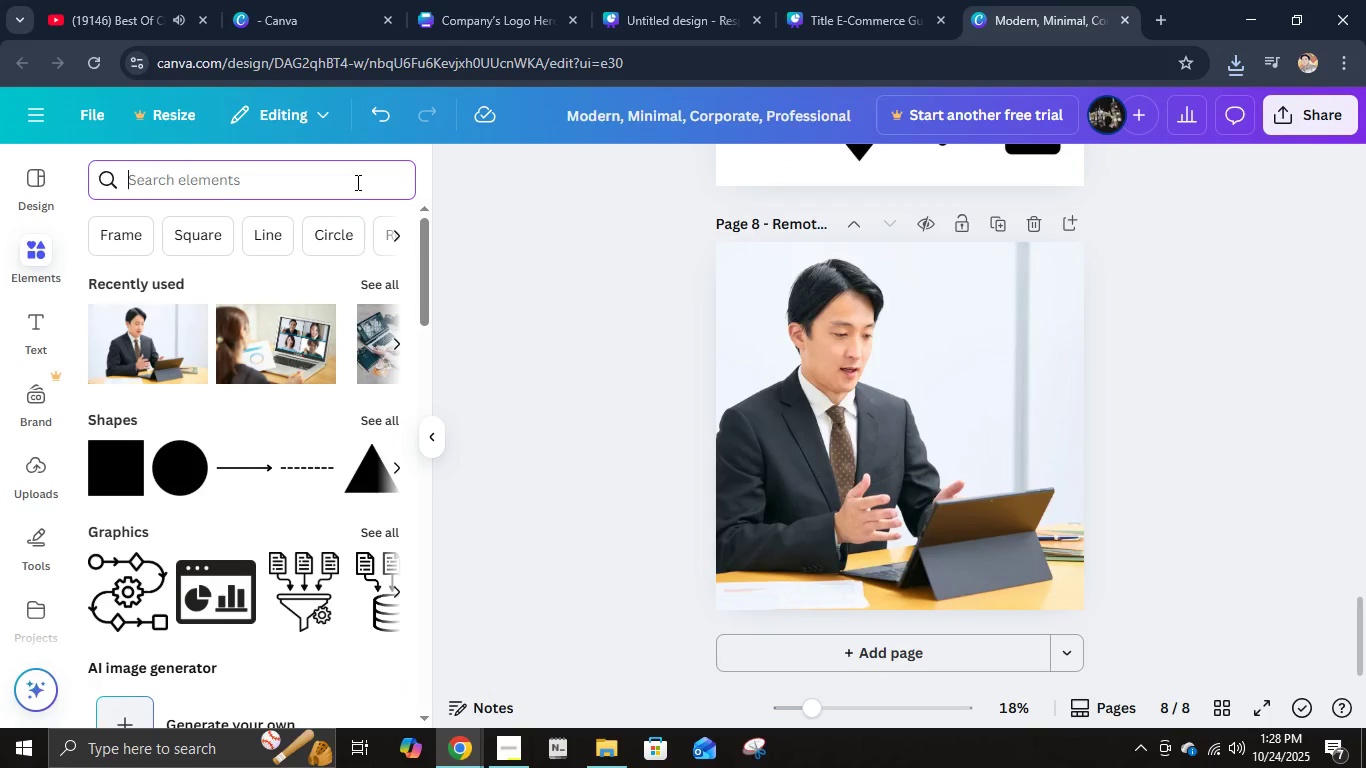 
hold_key(key=ShiftLeft, duration=0.54)
 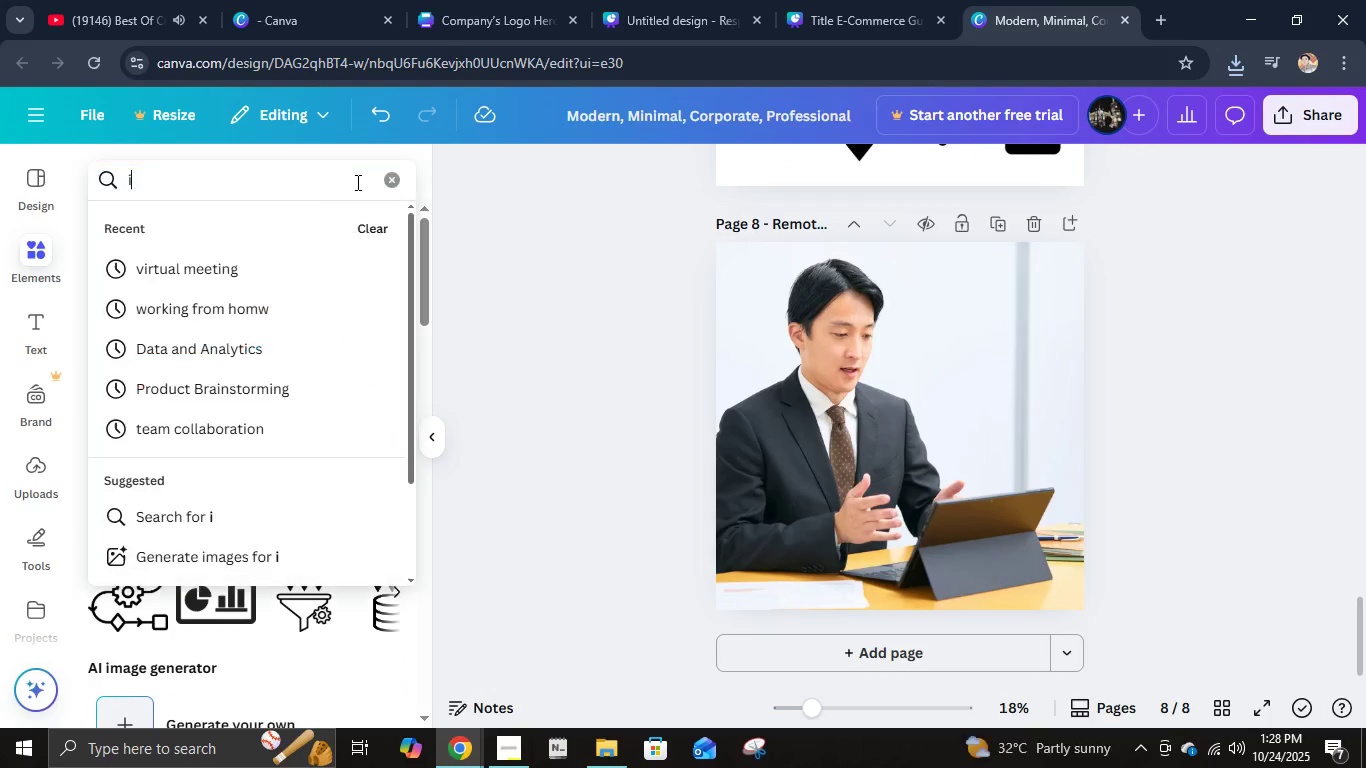 
type(innovation and Tech)
 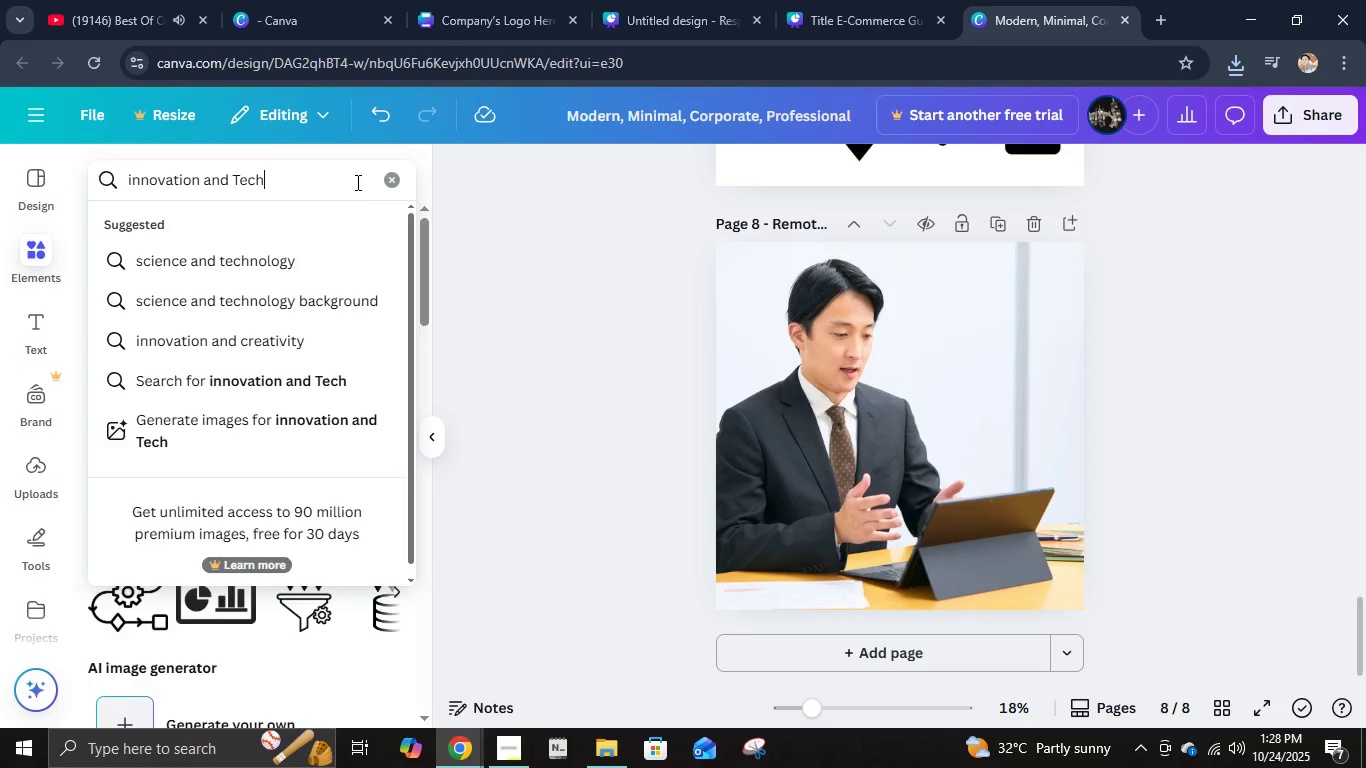 
key(Enter)
 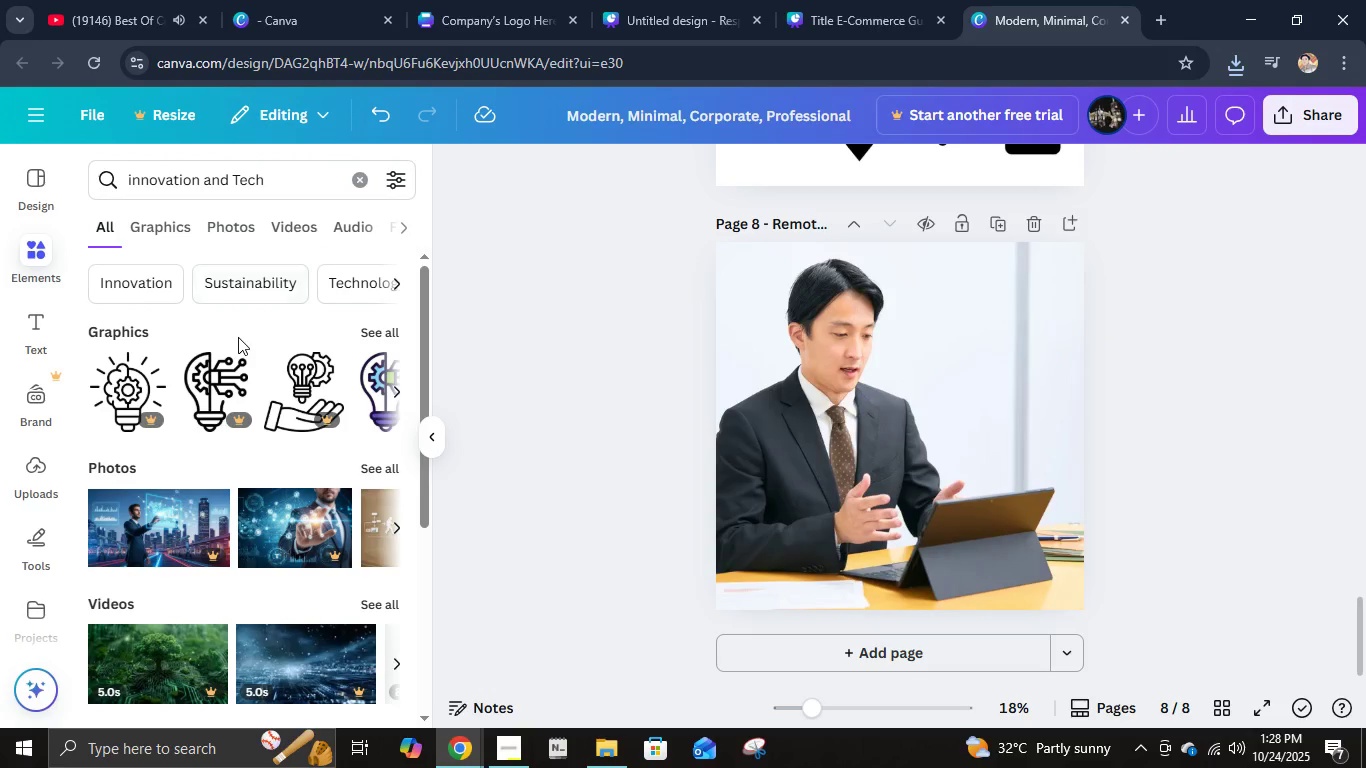 
left_click([225, 226])
 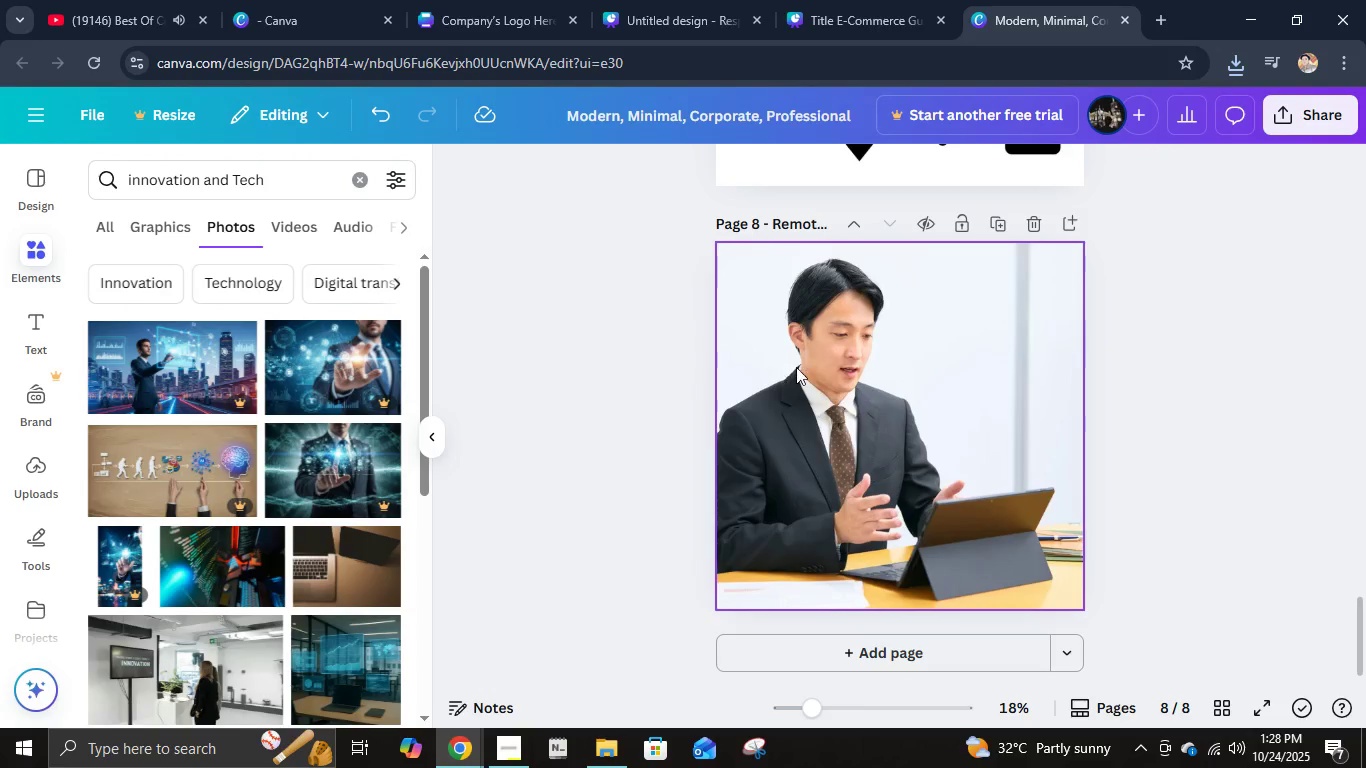 
left_click([803, 368])
 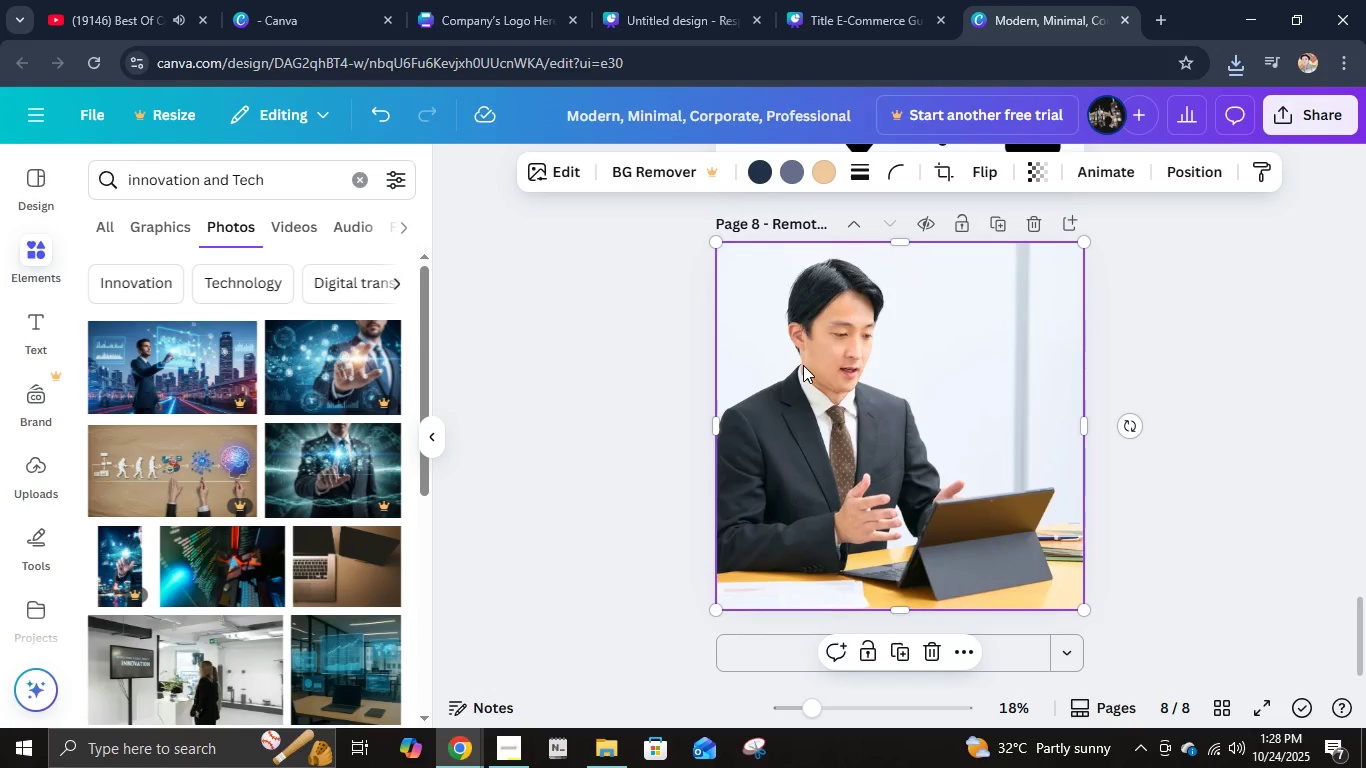 
key(Delete)
 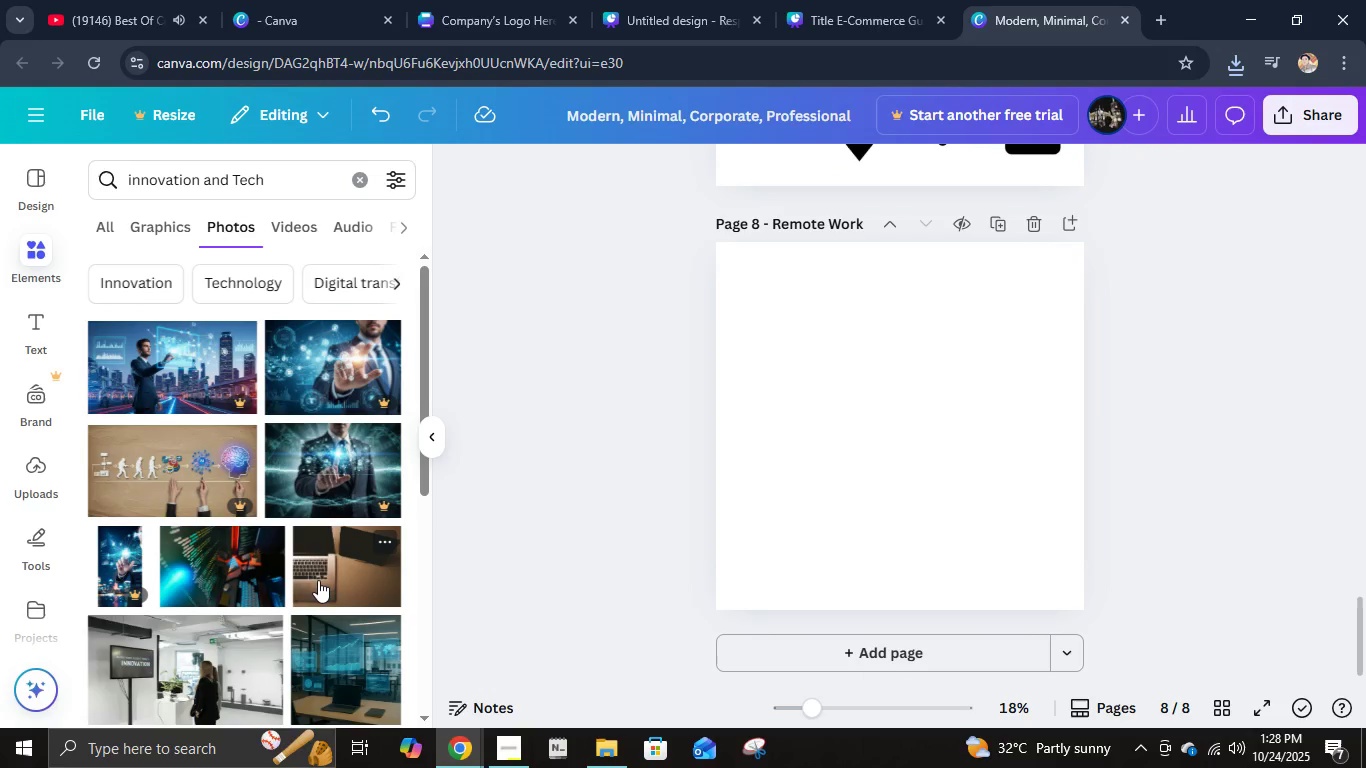 
scroll: coordinate [318, 580], scroll_direction: down, amount: 1.0
 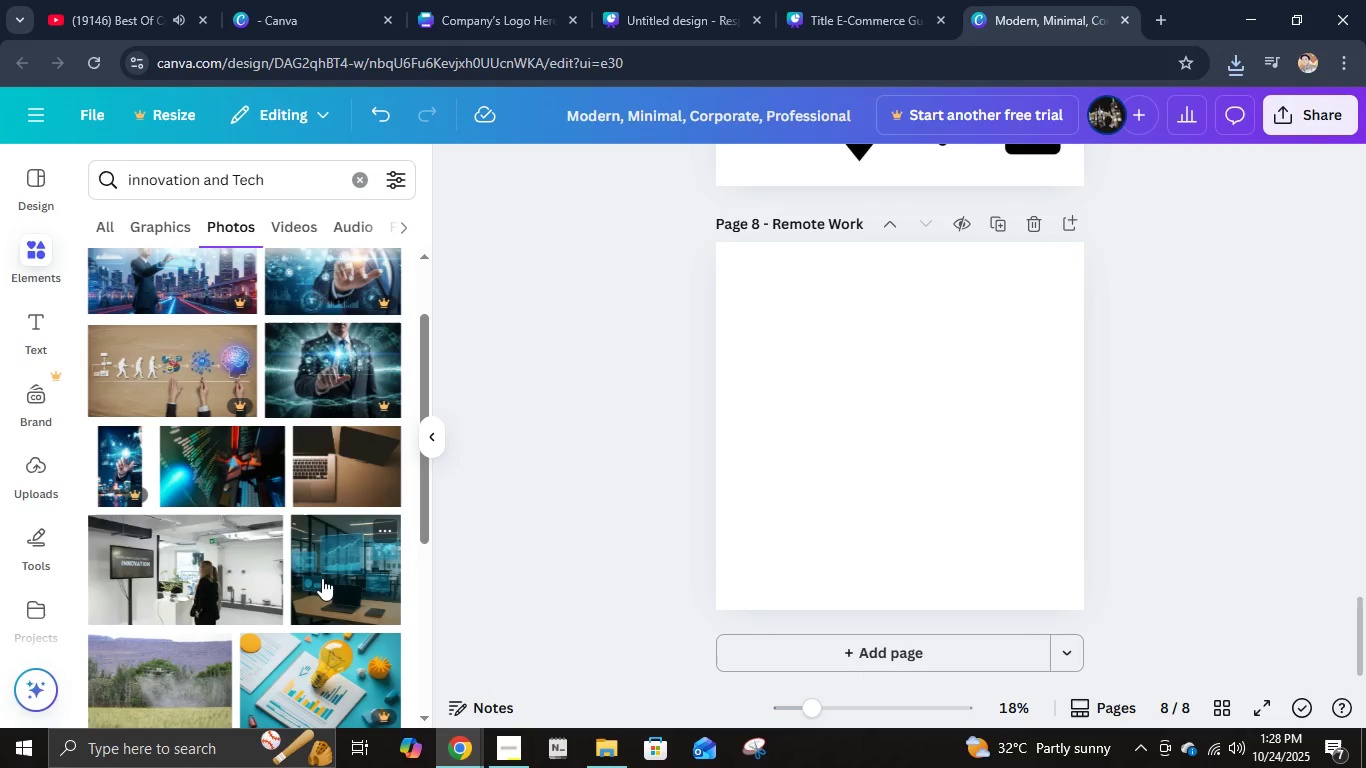 
left_click([328, 577])
 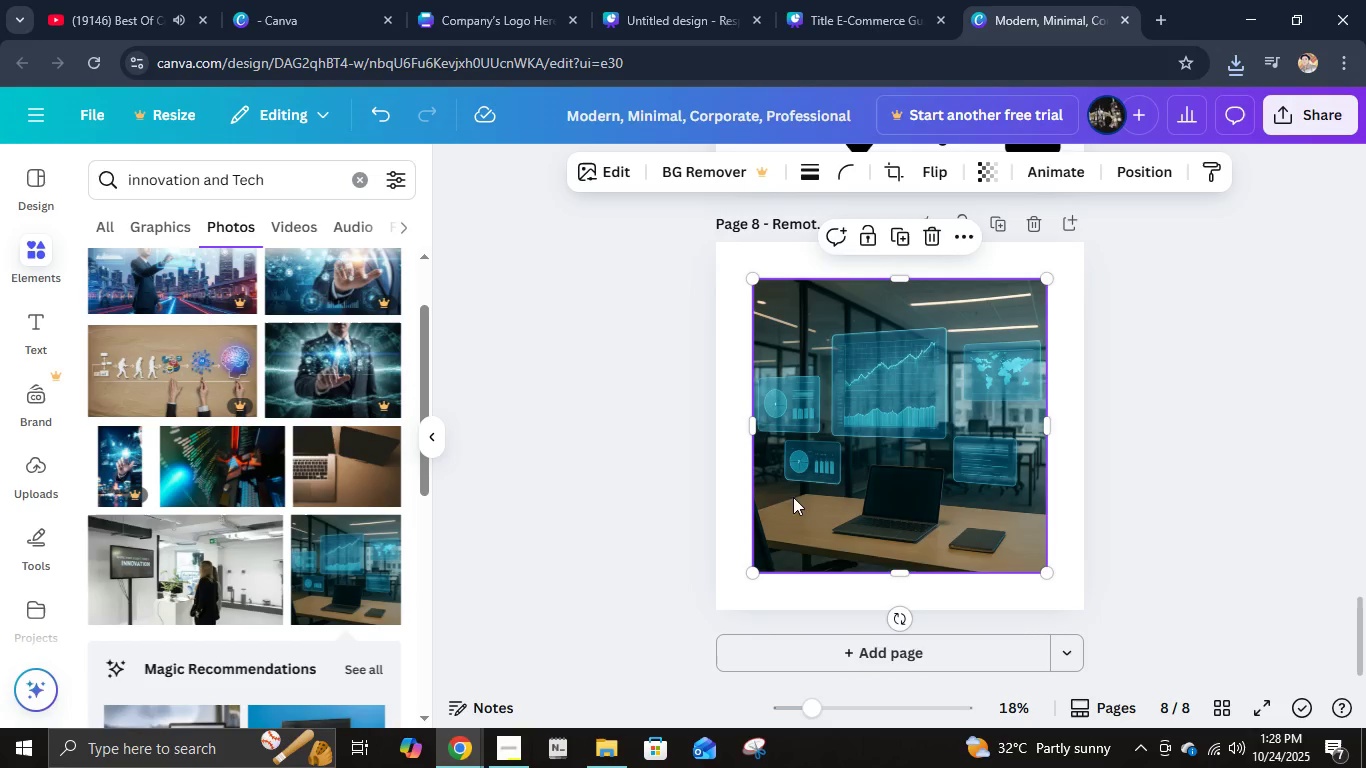 
left_click_drag(start_coordinate=[831, 489], to_coordinate=[790, 451])
 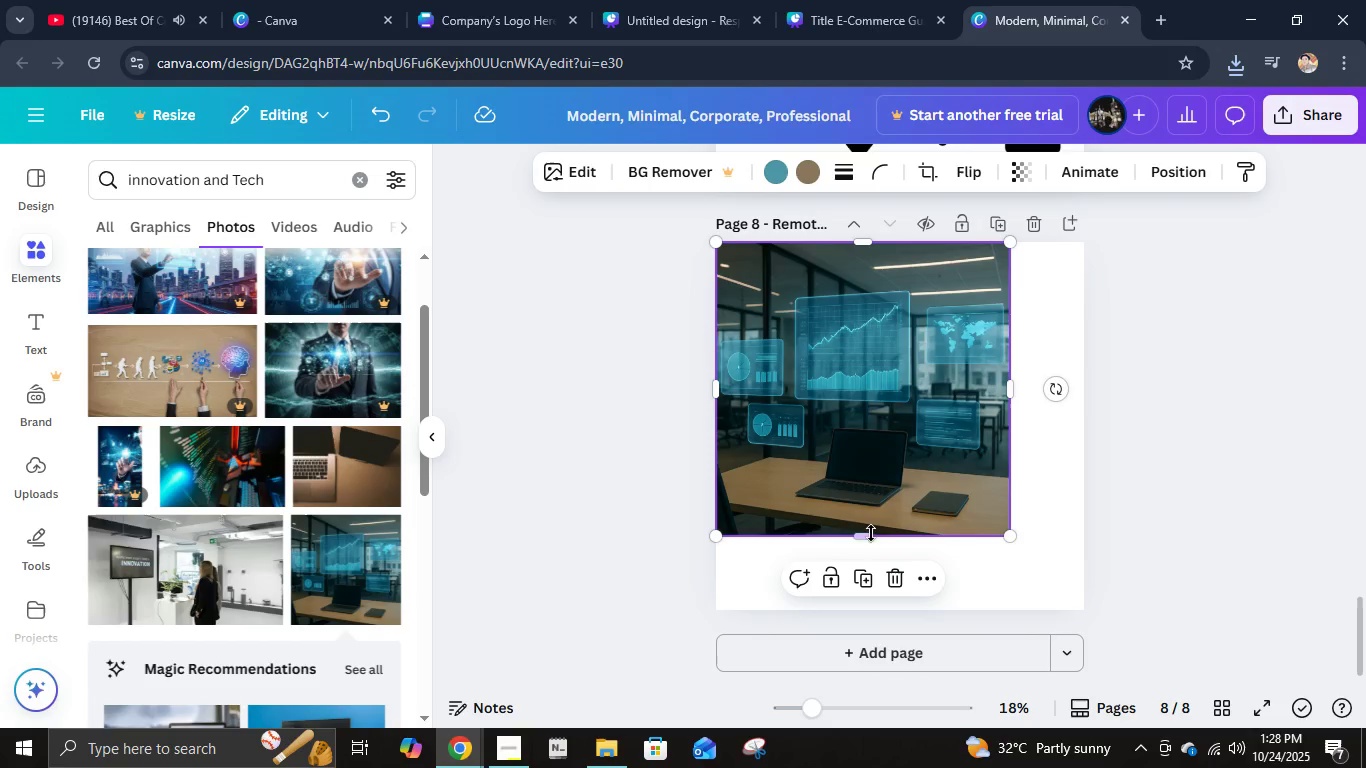 
left_click_drag(start_coordinate=[871, 531], to_coordinate=[890, 600])
 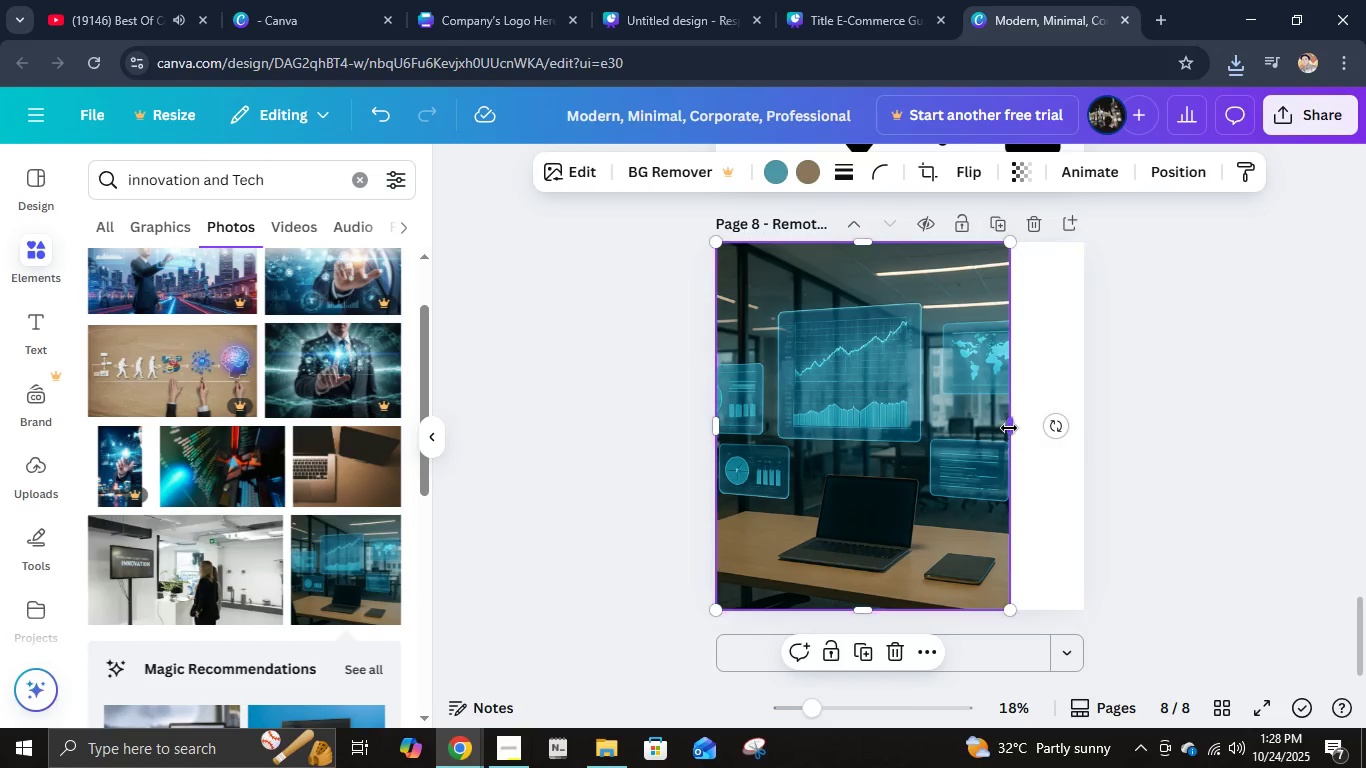 
left_click_drag(start_coordinate=[1008, 427], to_coordinate=[1086, 441])
 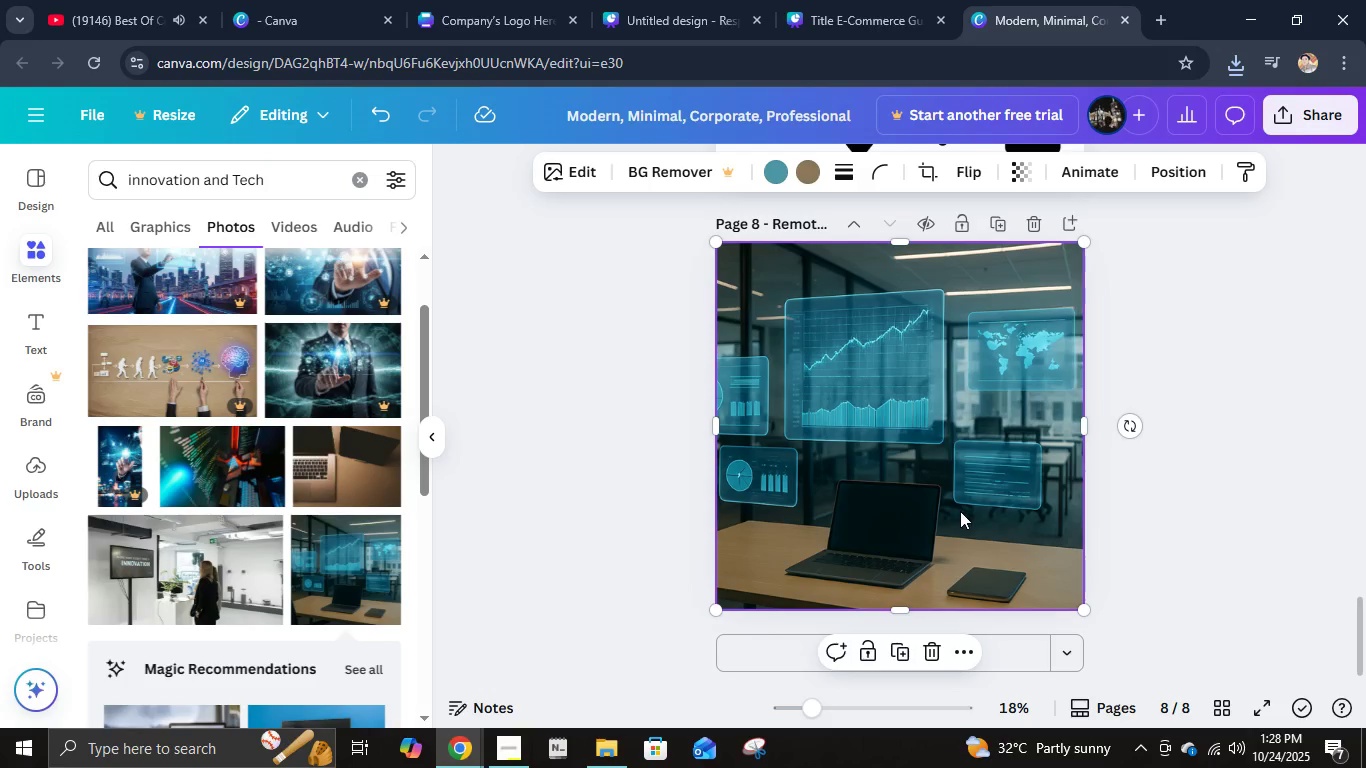 
double_click([960, 511])
 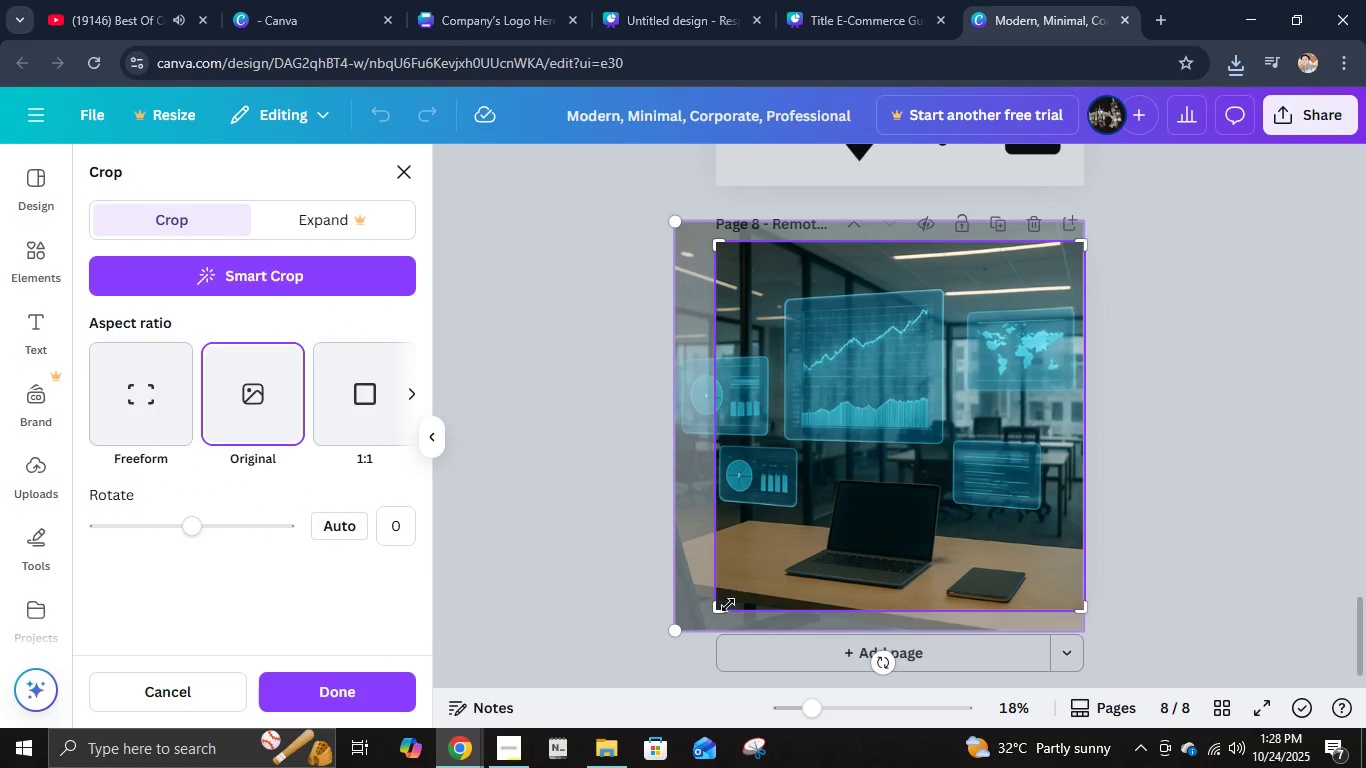 
left_click_drag(start_coordinate=[679, 634], to_coordinate=[720, 601])
 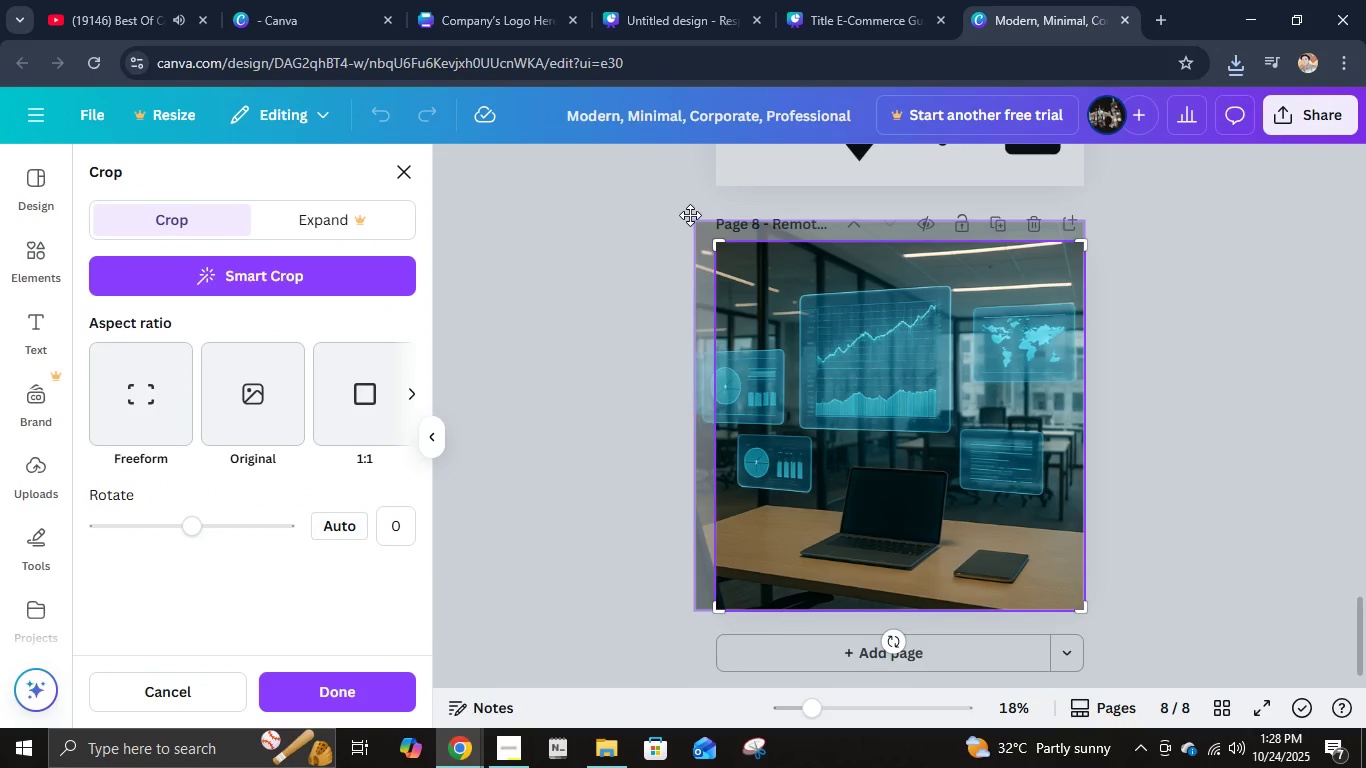 
left_click_drag(start_coordinate=[892, 404], to_coordinate=[891, 443])
 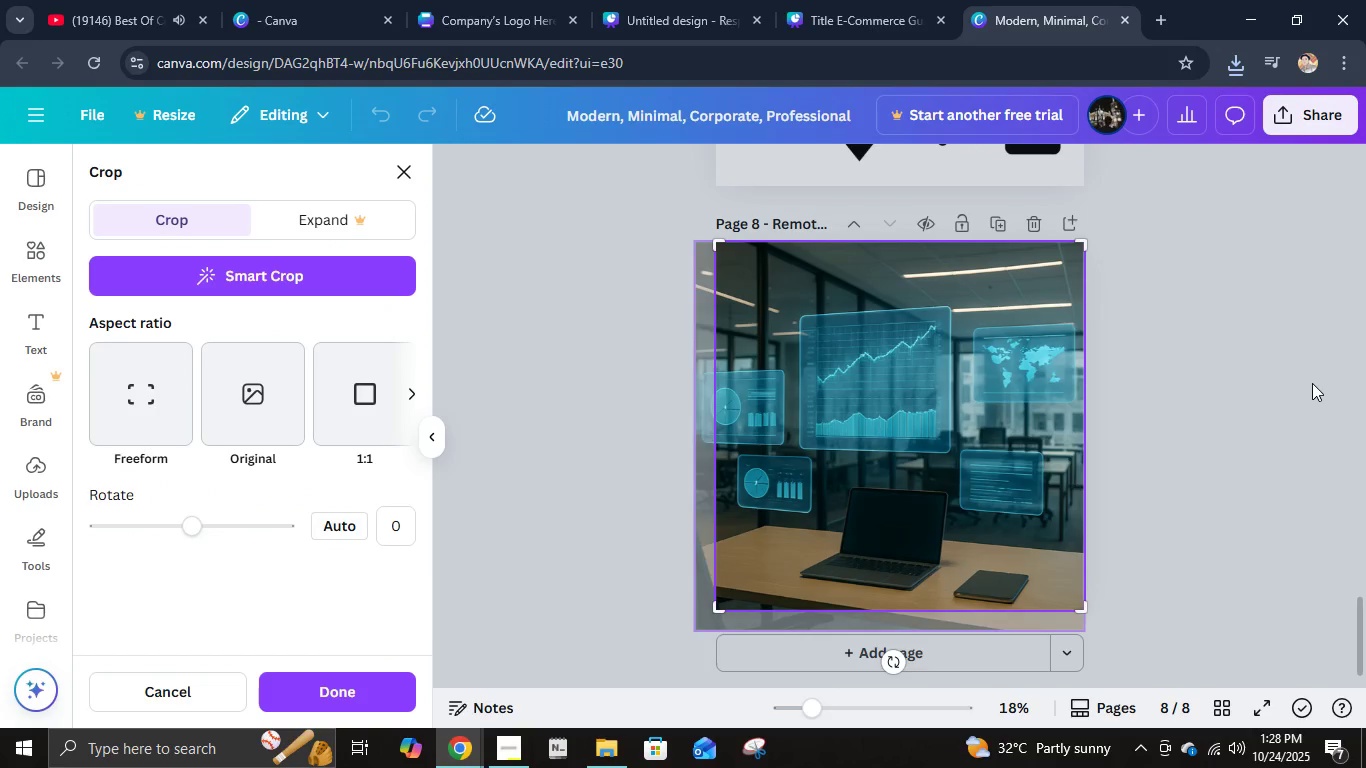 
left_click([1312, 383])
 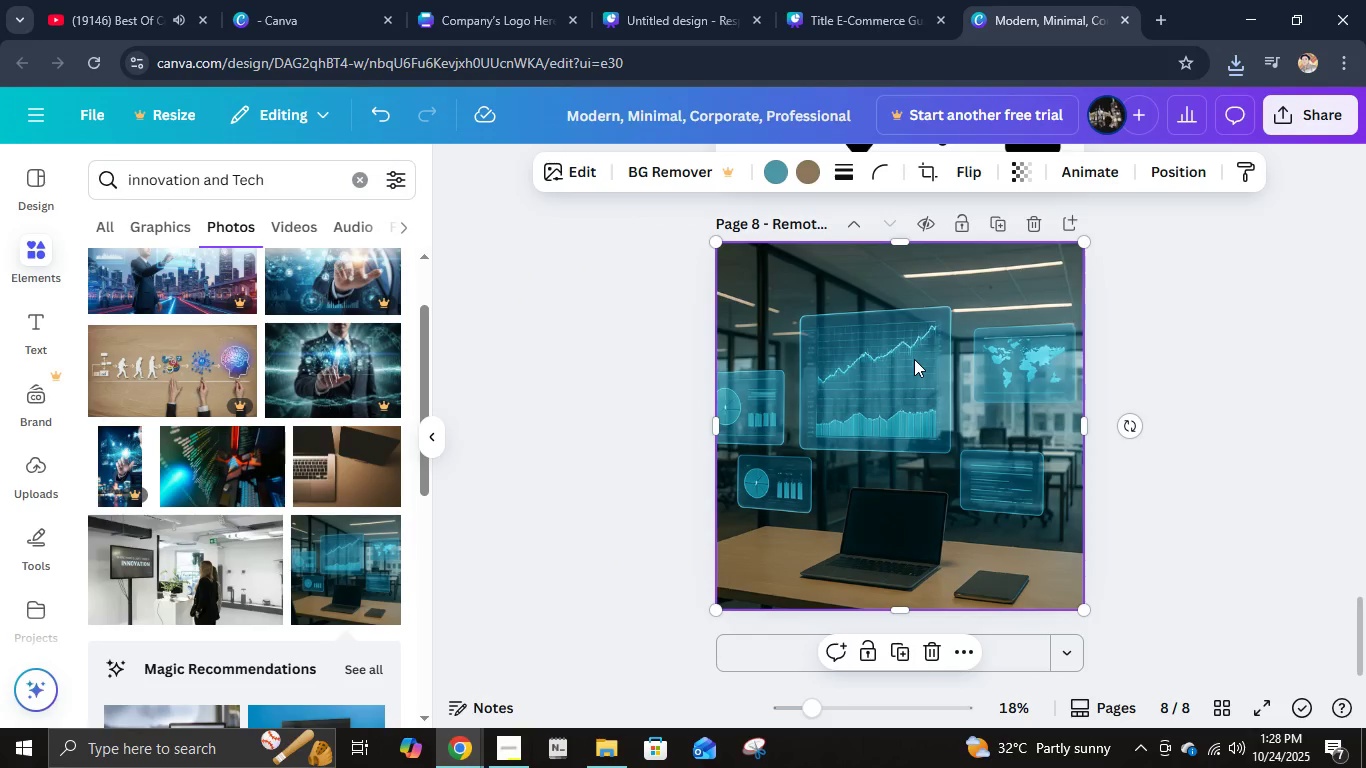 
double_click([914, 359])
 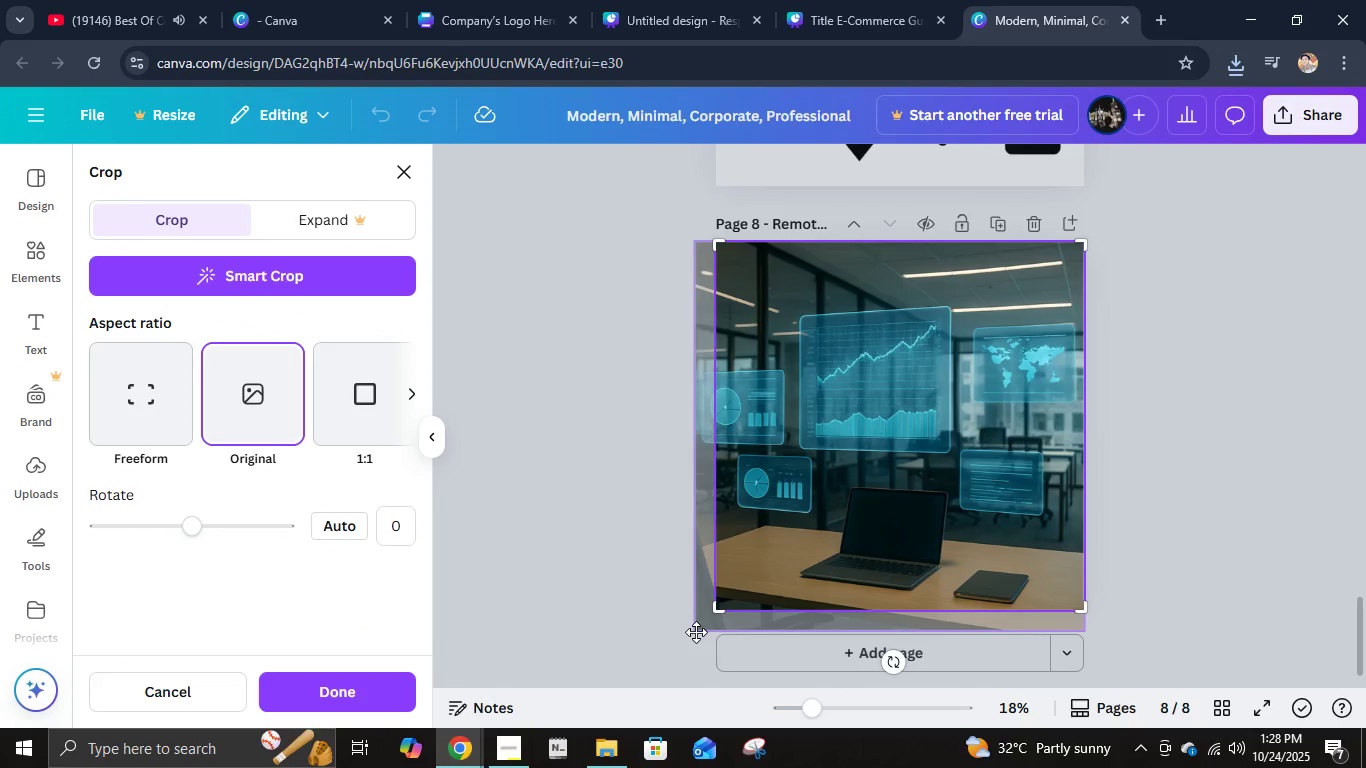 
left_click_drag(start_coordinate=[782, 564], to_coordinate=[894, 492])
 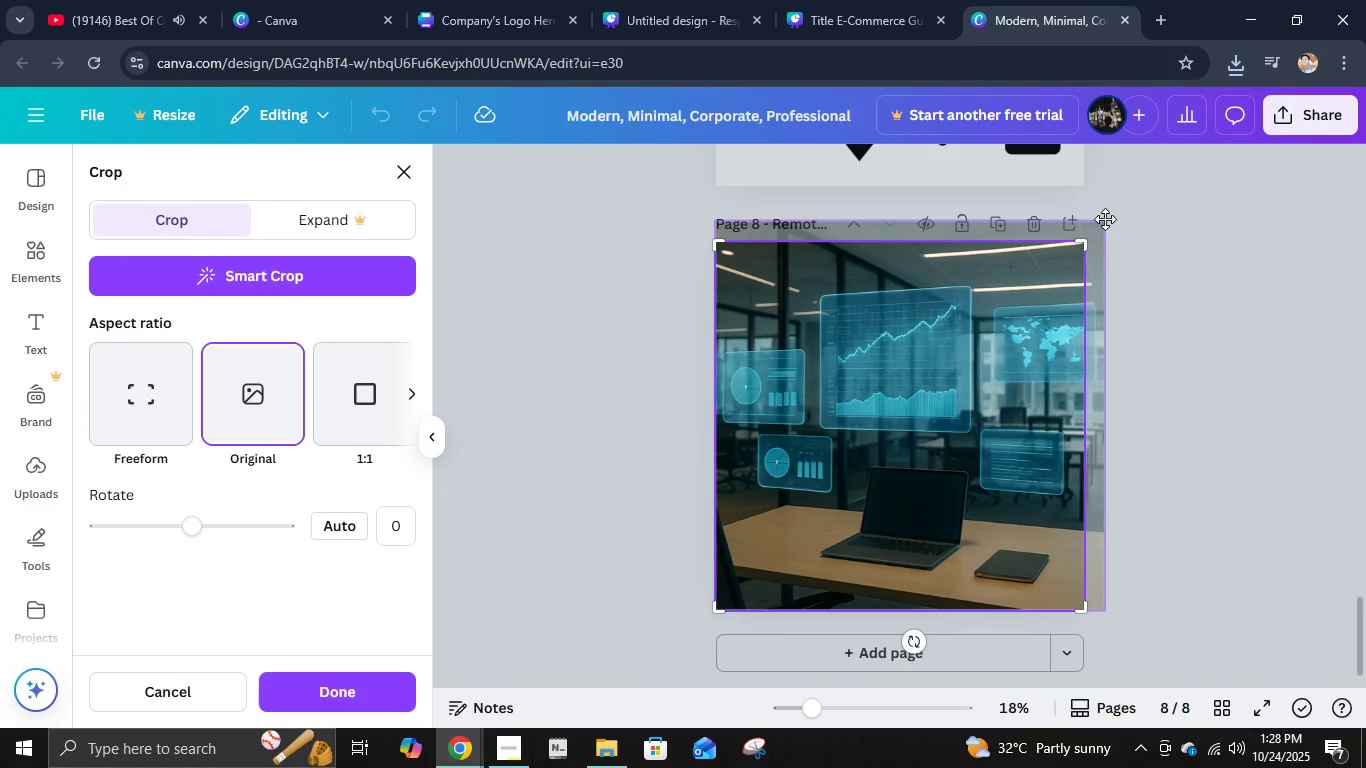 
left_click([1105, 219])
 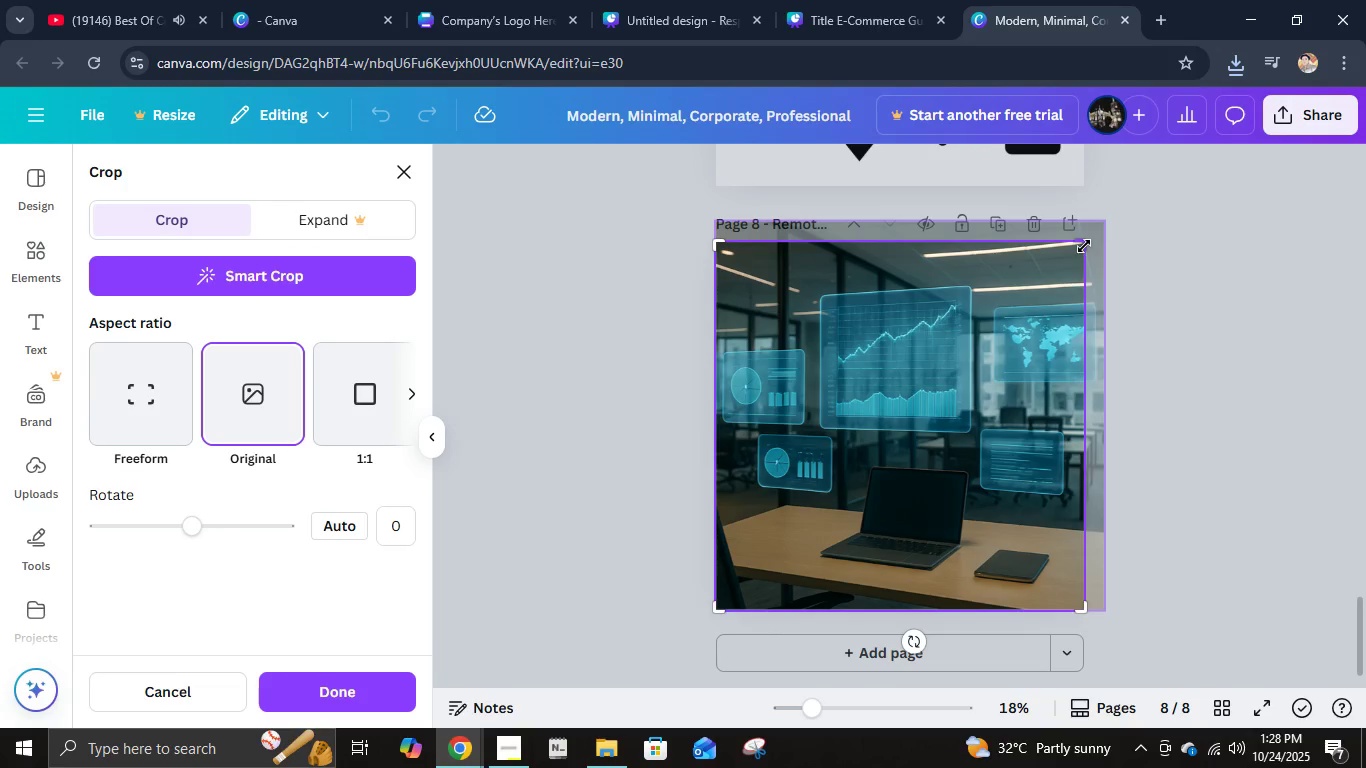 
left_click_drag(start_coordinate=[1084, 246], to_coordinate=[1108, 224])
 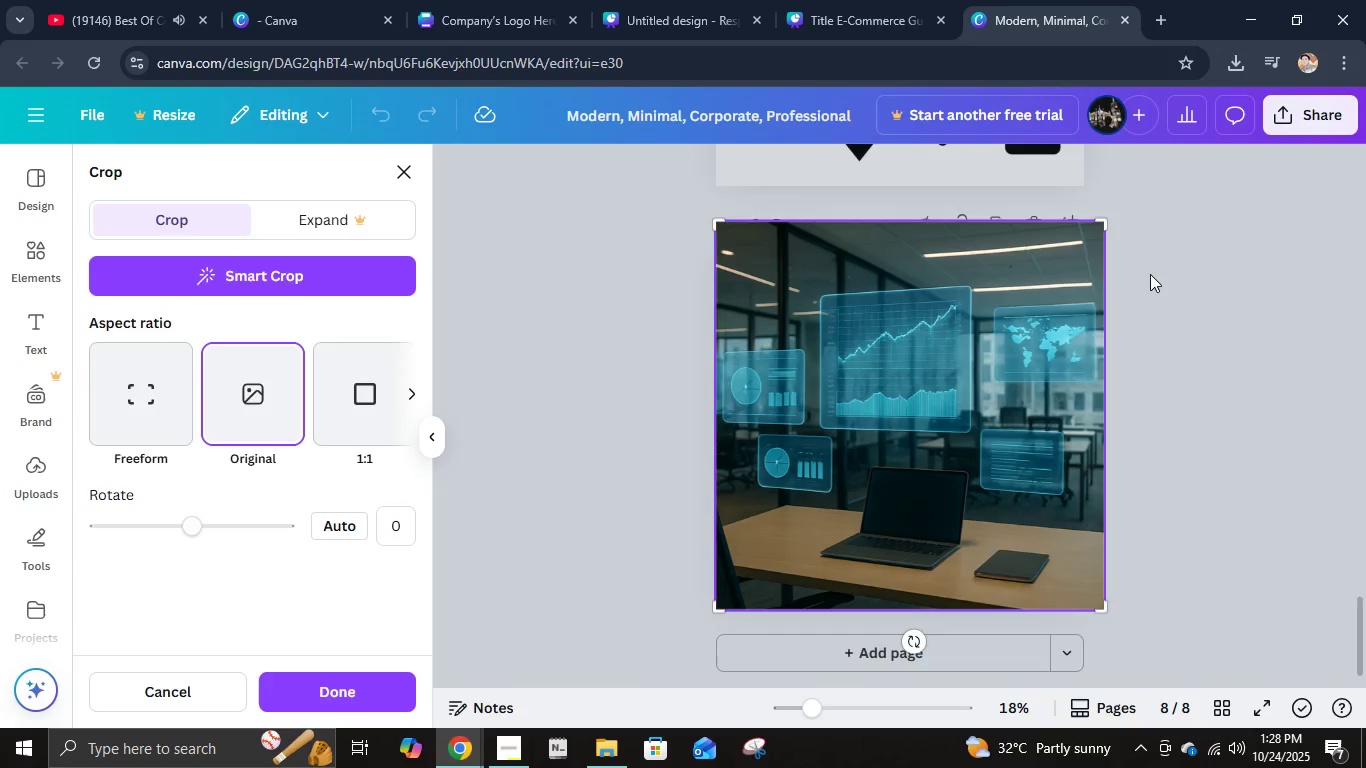 
left_click([1150, 274])
 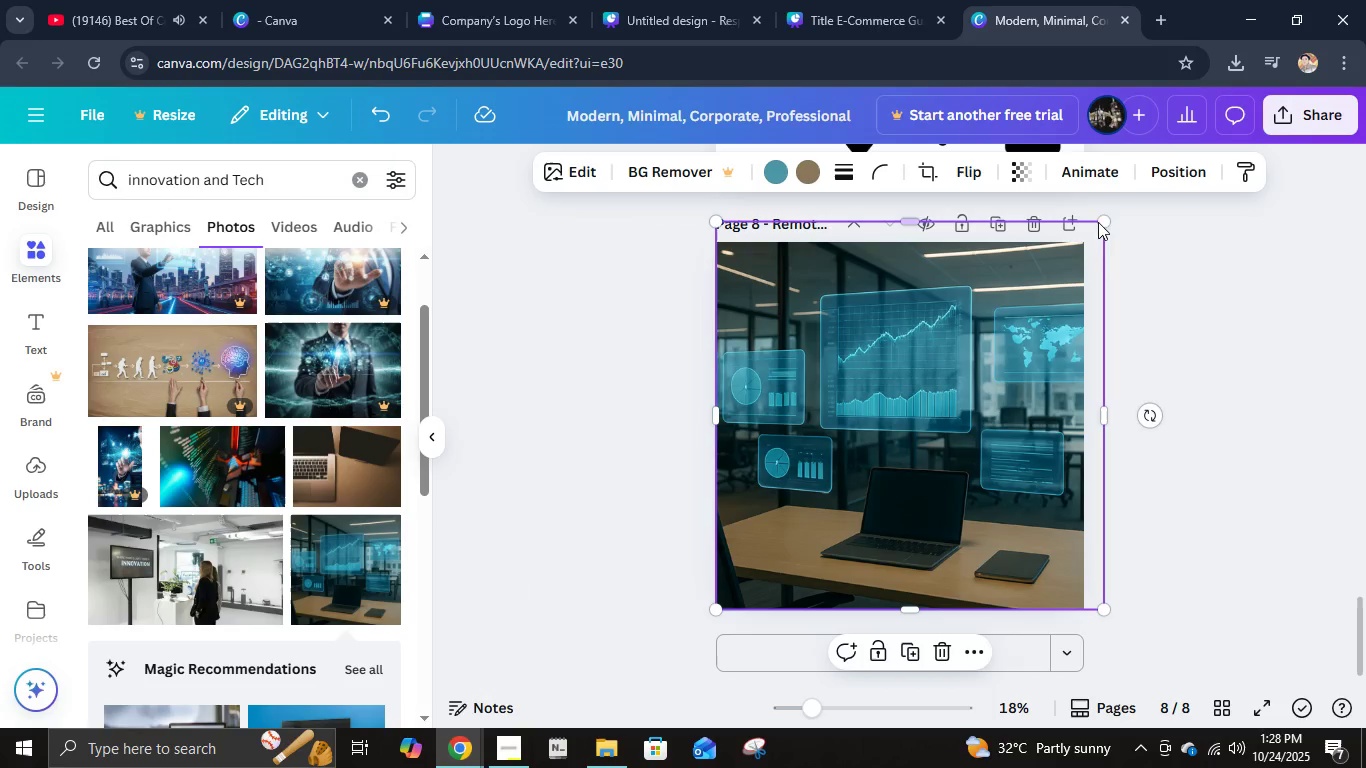 
left_click_drag(start_coordinate=[1100, 223], to_coordinate=[1073, 244])
 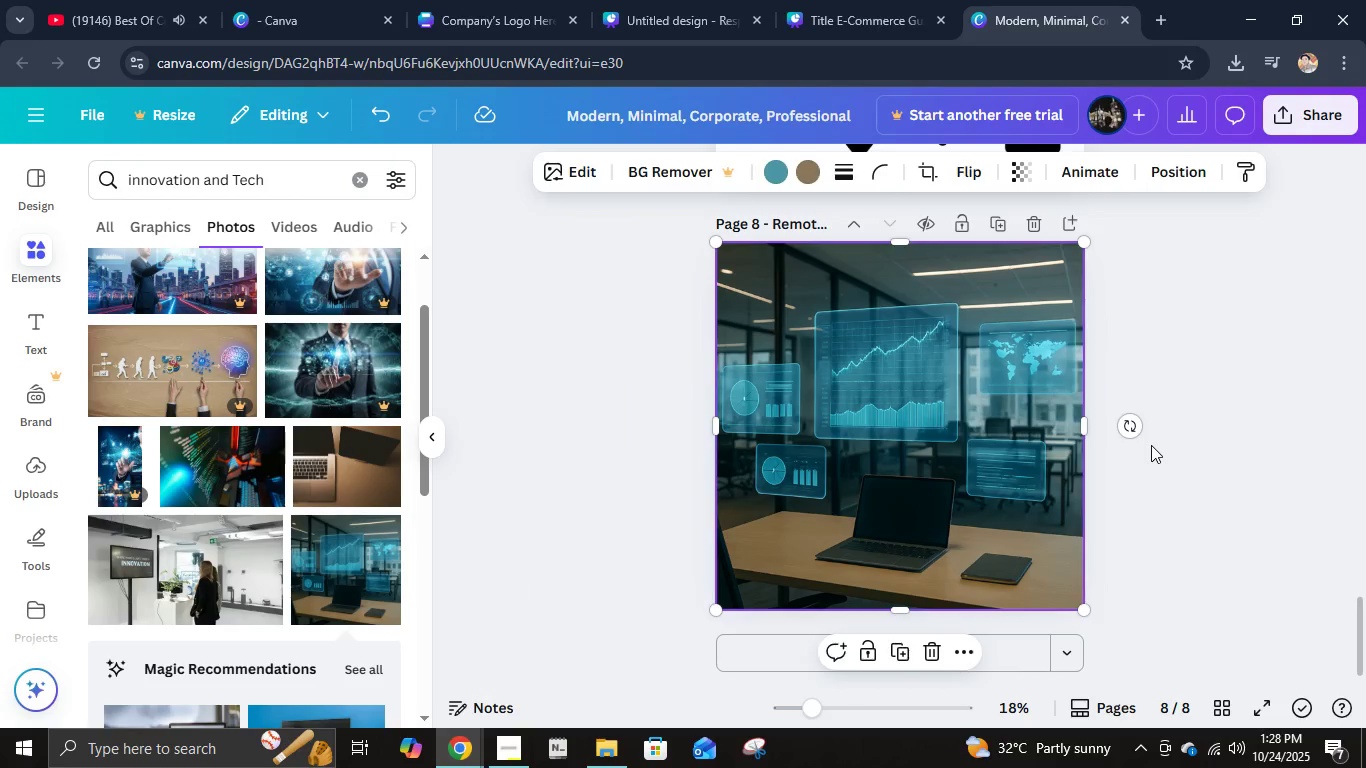 
left_click([1151, 445])
 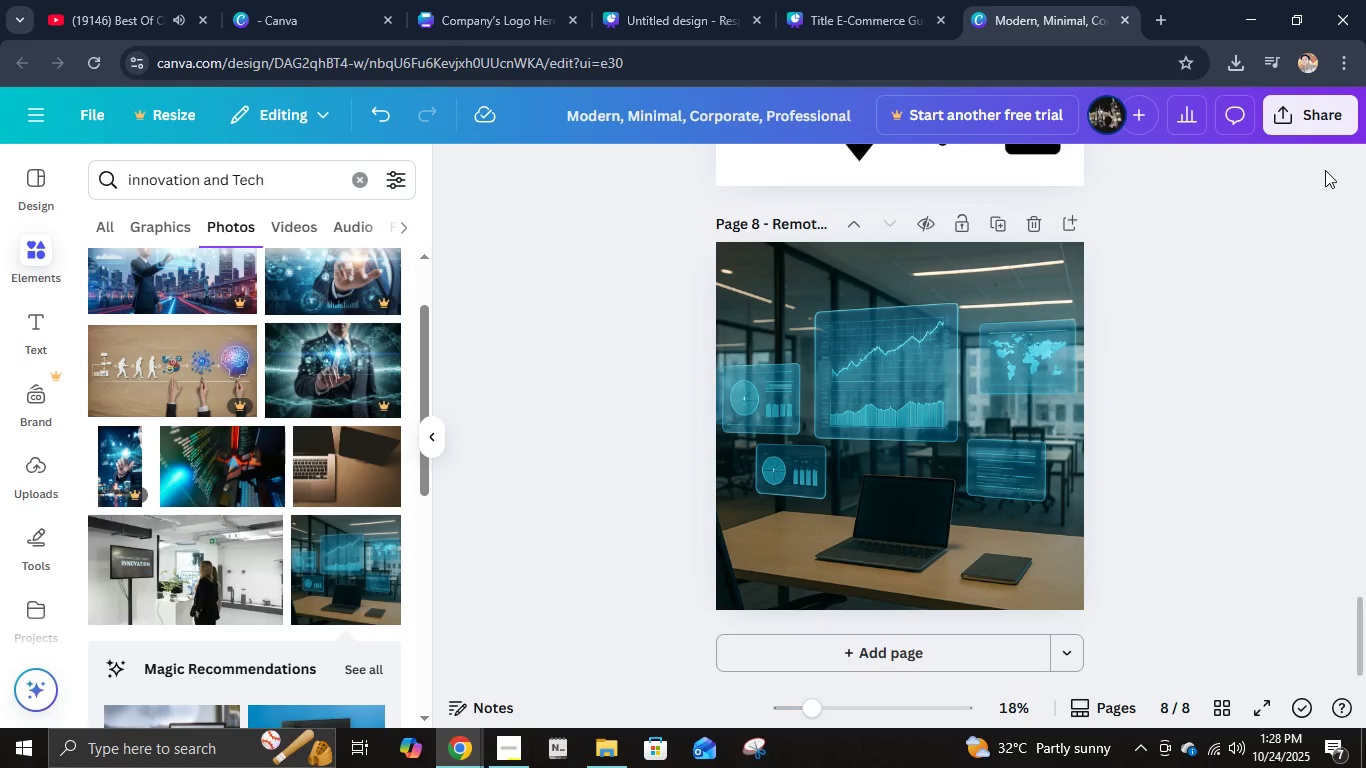 
left_click([1322, 133])
 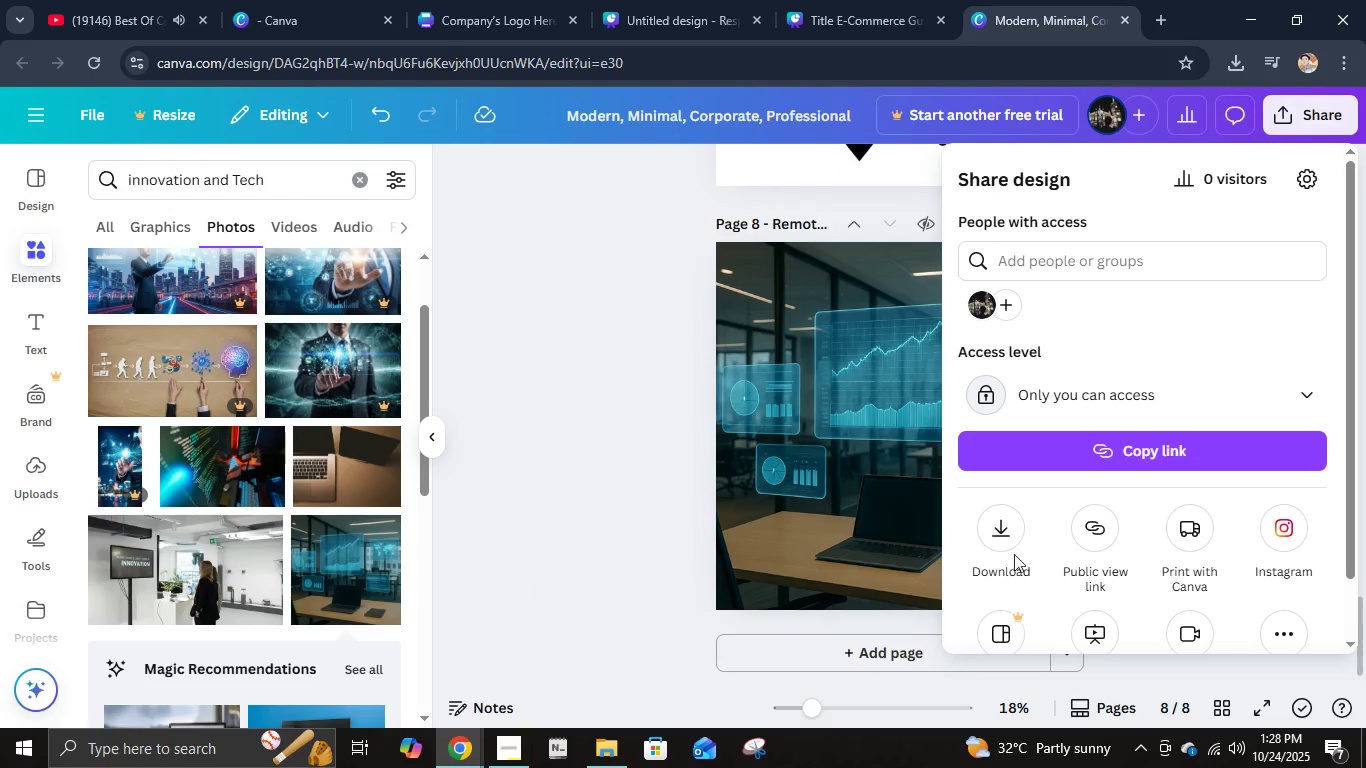 
left_click([1004, 554])
 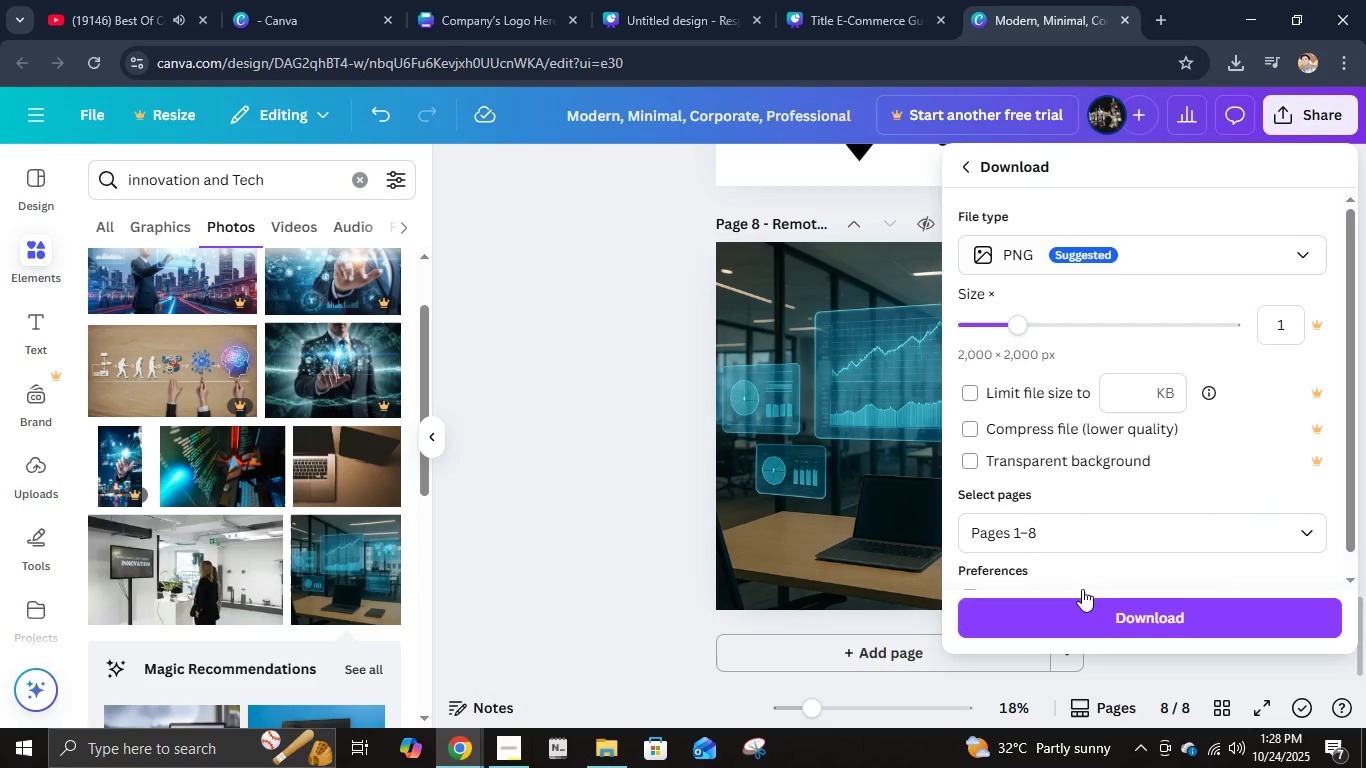 
left_click([1081, 533])
 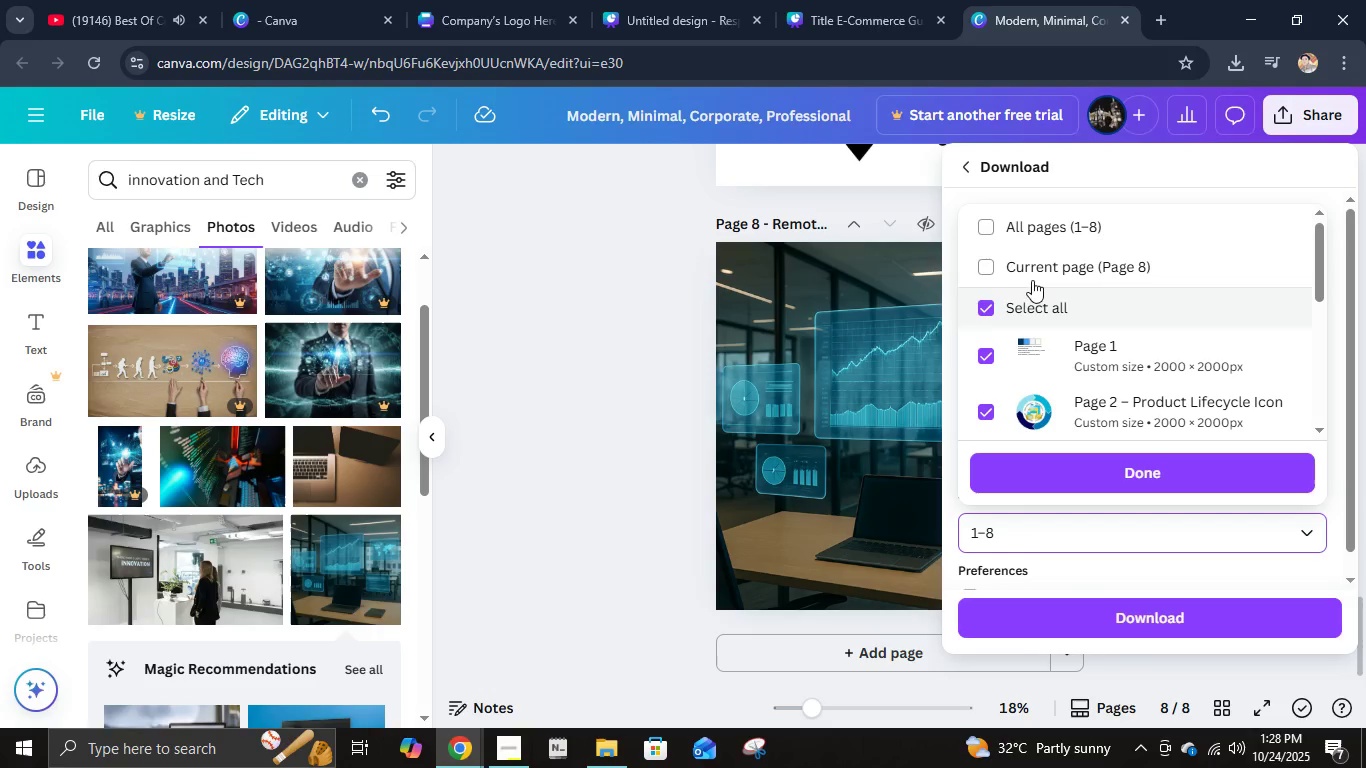 
left_click([1029, 256])
 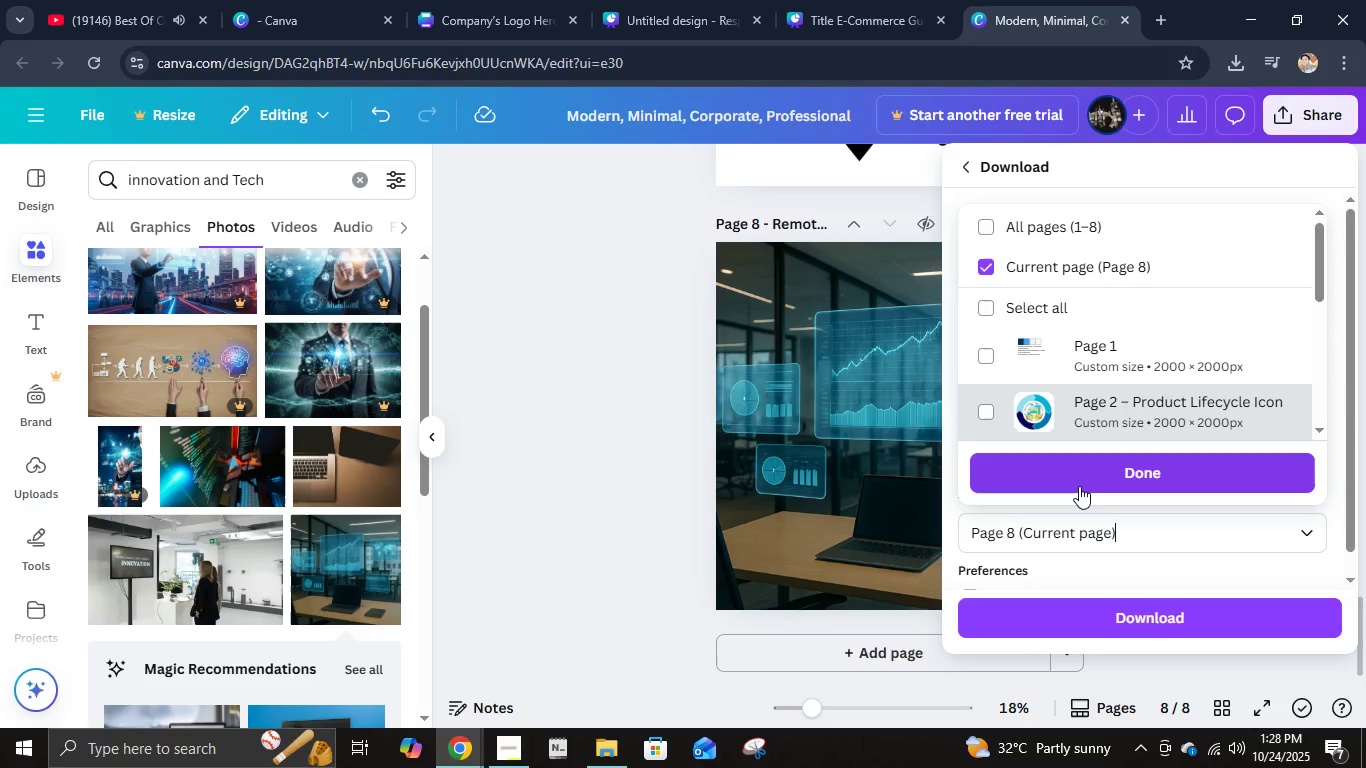 
left_click([1079, 486])
 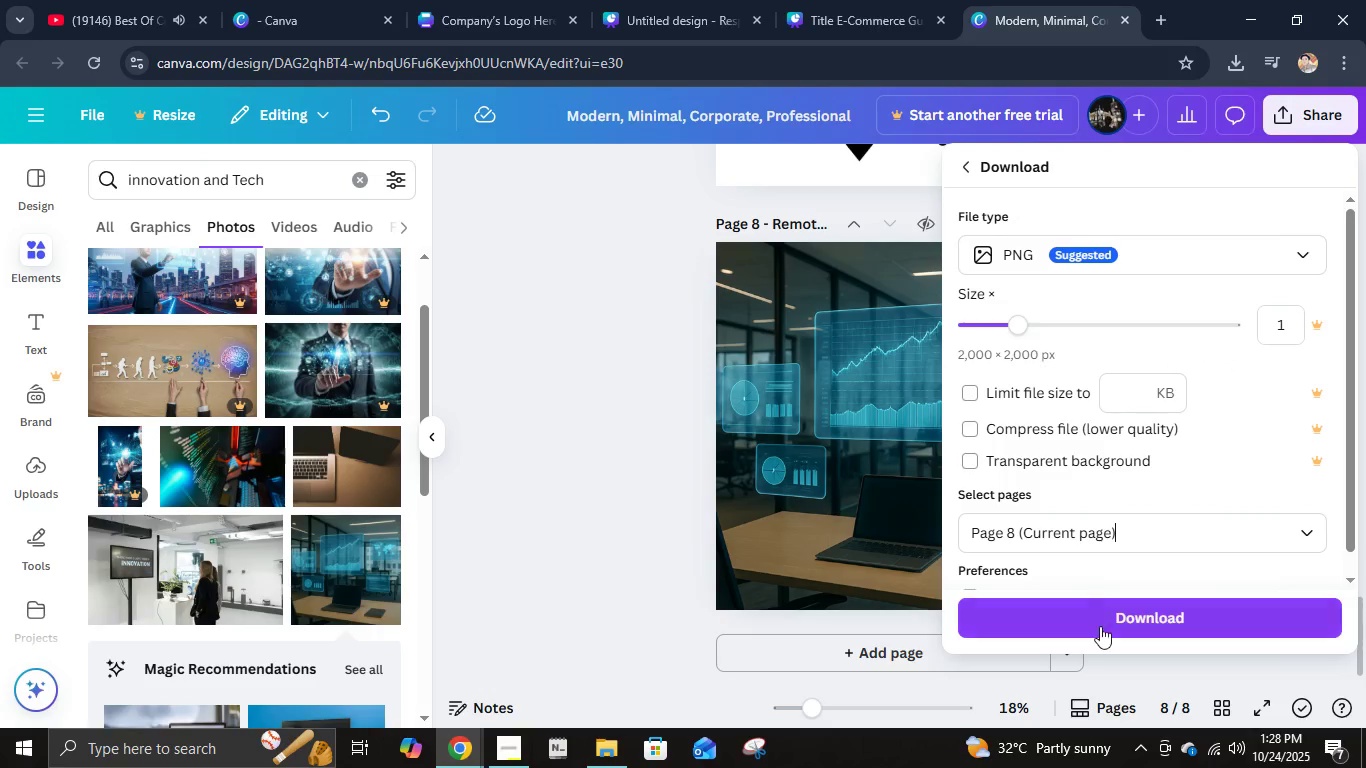 
left_click([1100, 626])
 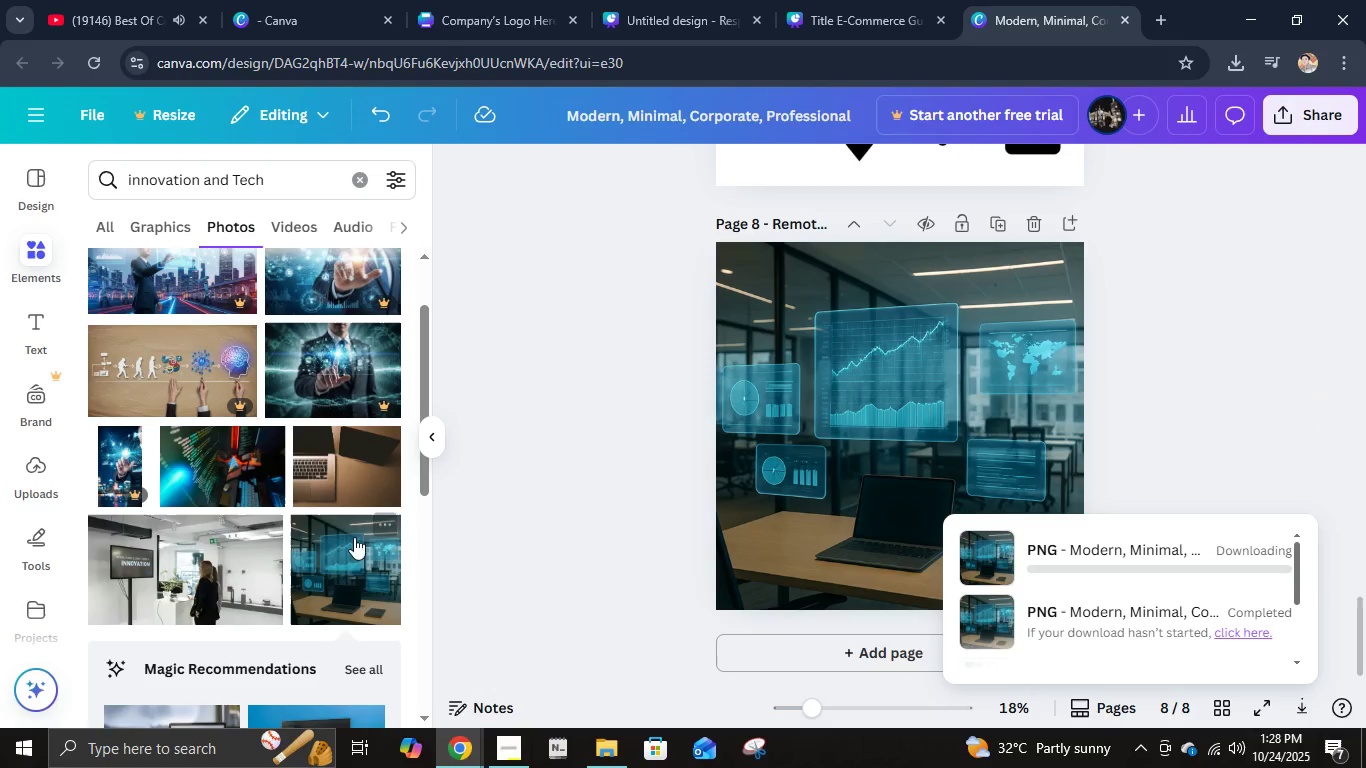 
scroll: coordinate [337, 561], scroll_direction: down, amount: 7.0
 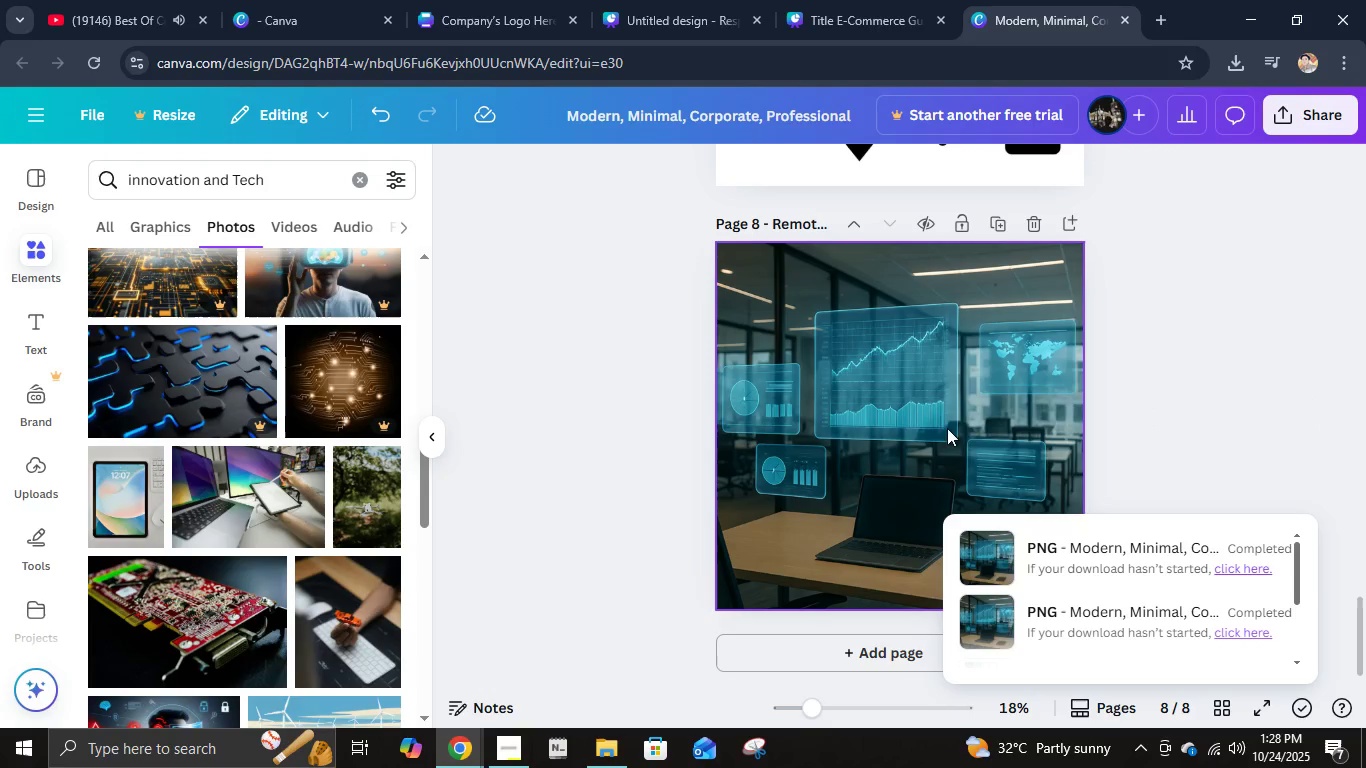 
left_click([952, 416])
 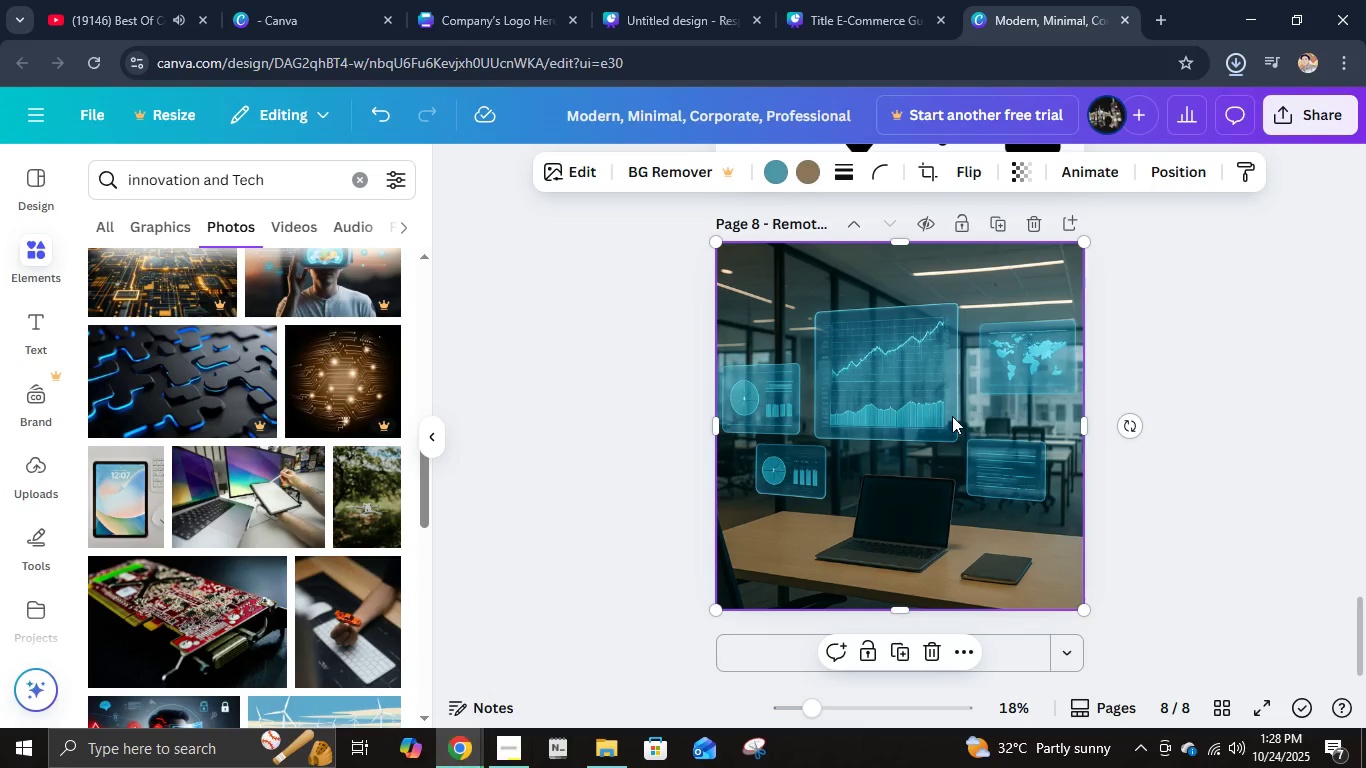 
key(Delete)
 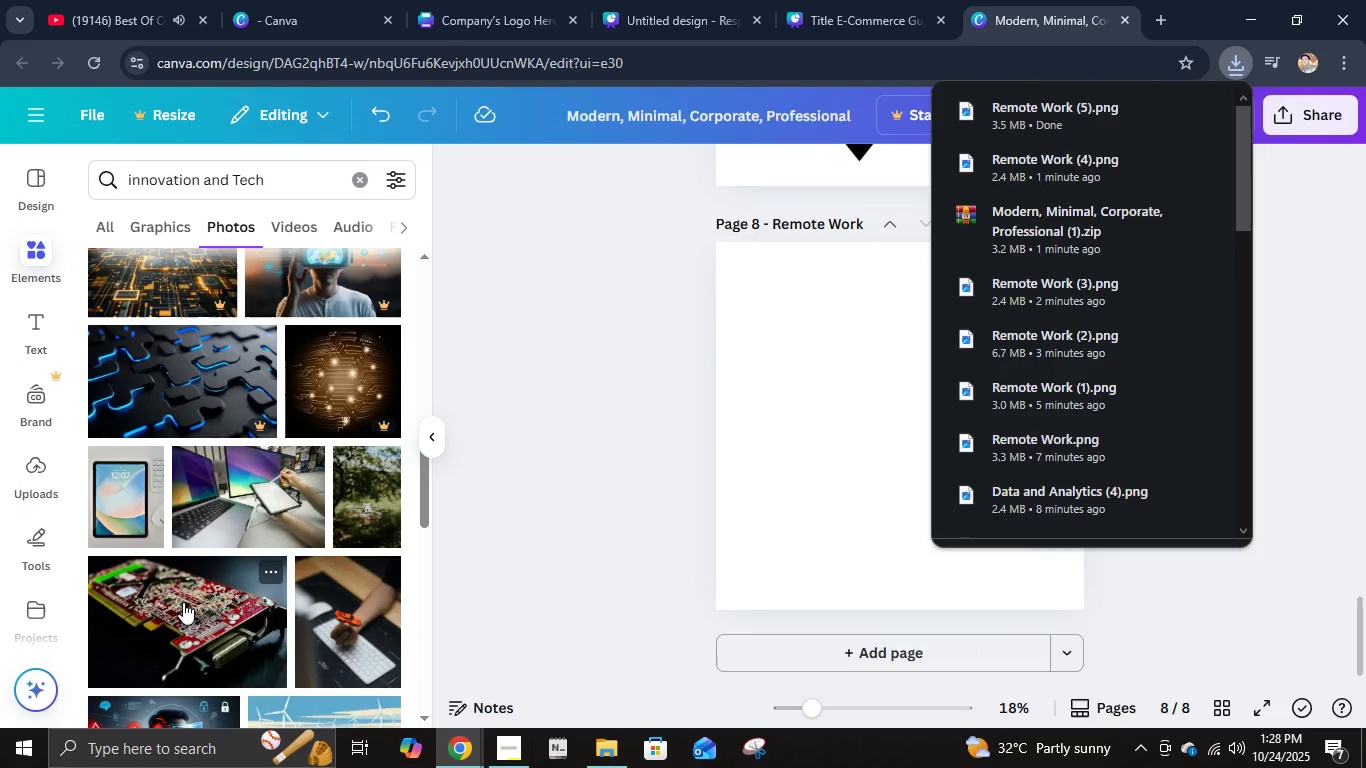 
left_click([183, 602])
 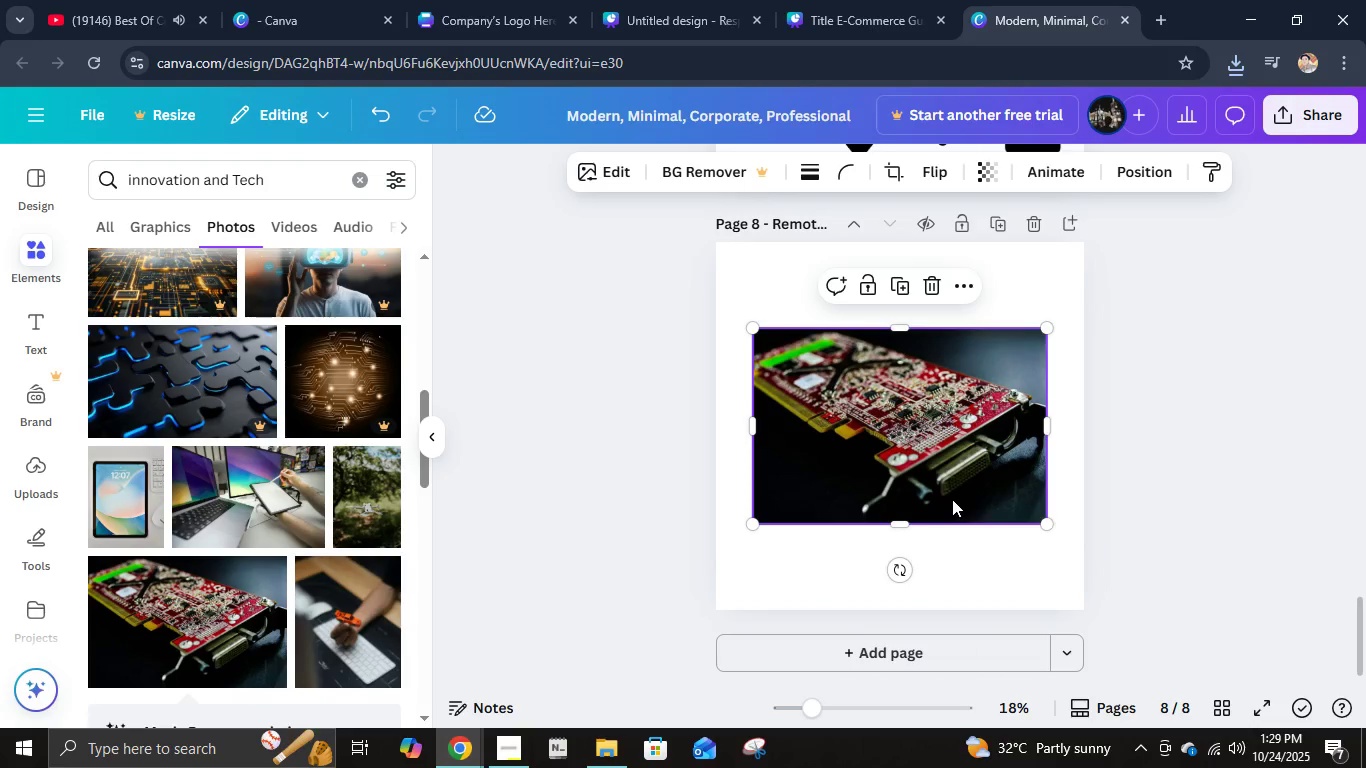 
left_click_drag(start_coordinate=[952, 499], to_coordinate=[920, 415])
 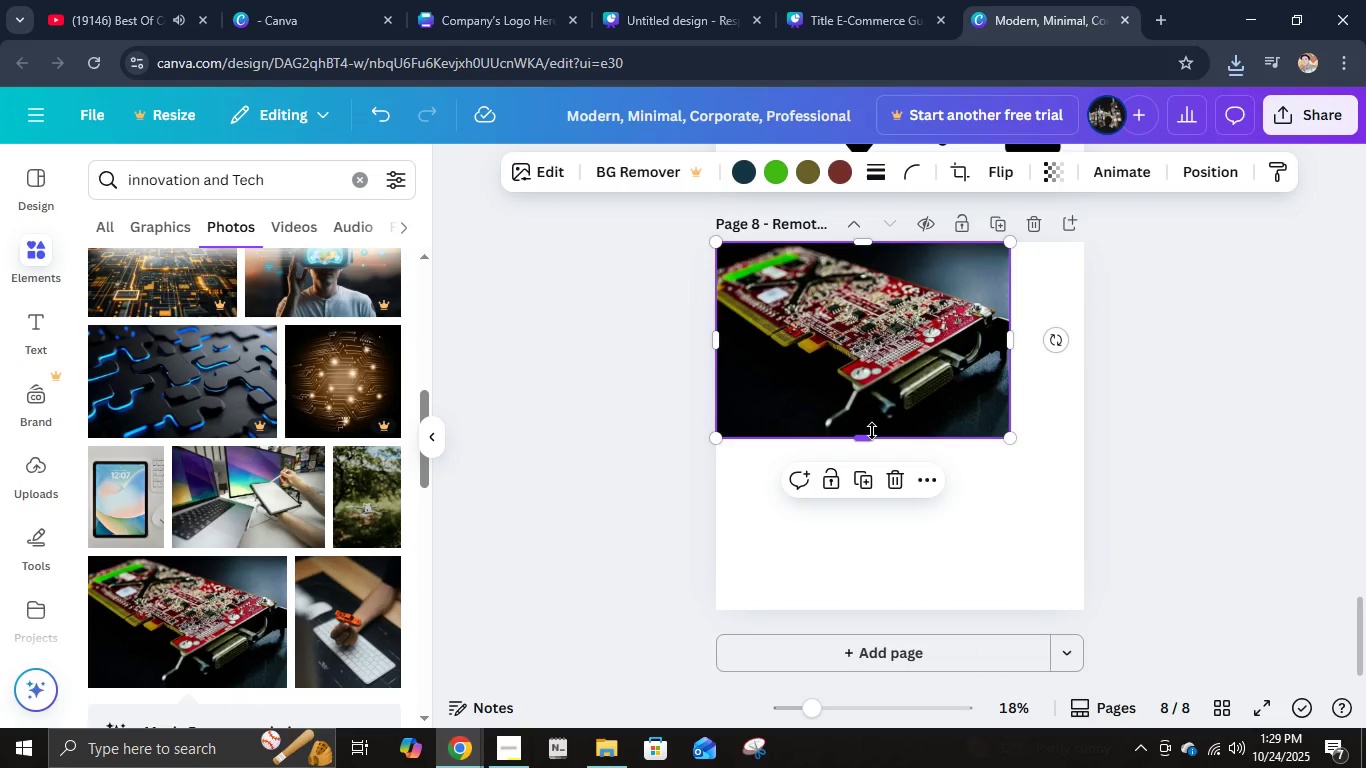 
left_click_drag(start_coordinate=[872, 433], to_coordinate=[886, 605])
 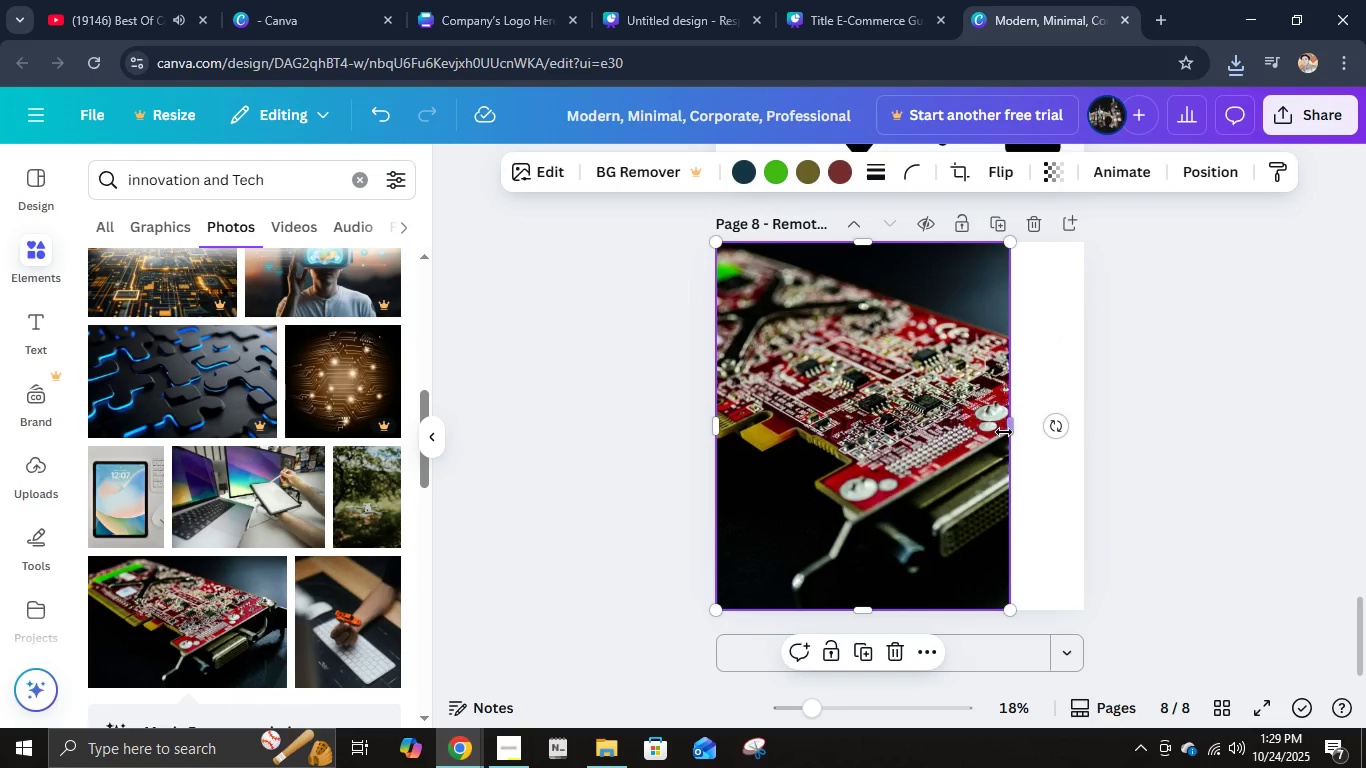 
left_click_drag(start_coordinate=[1006, 429], to_coordinate=[1078, 435])
 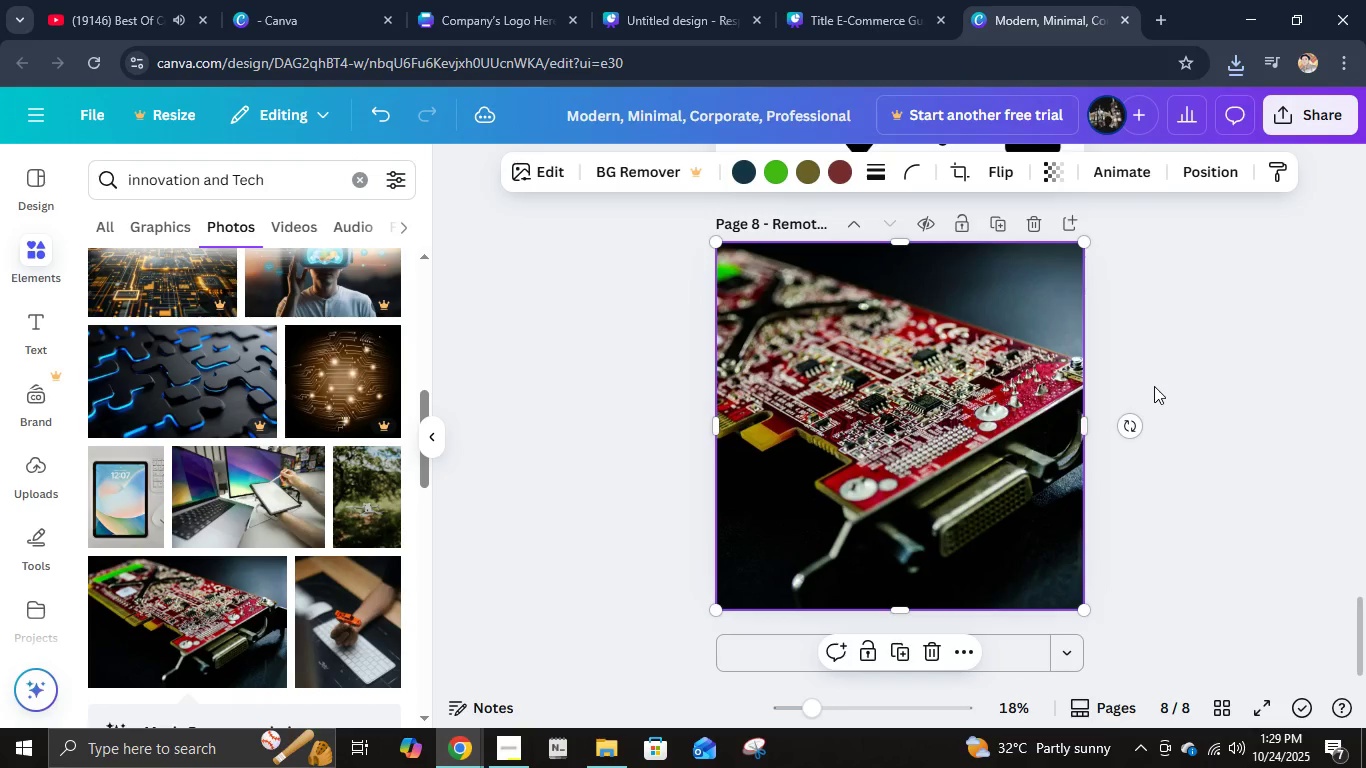 
left_click([1154, 386])
 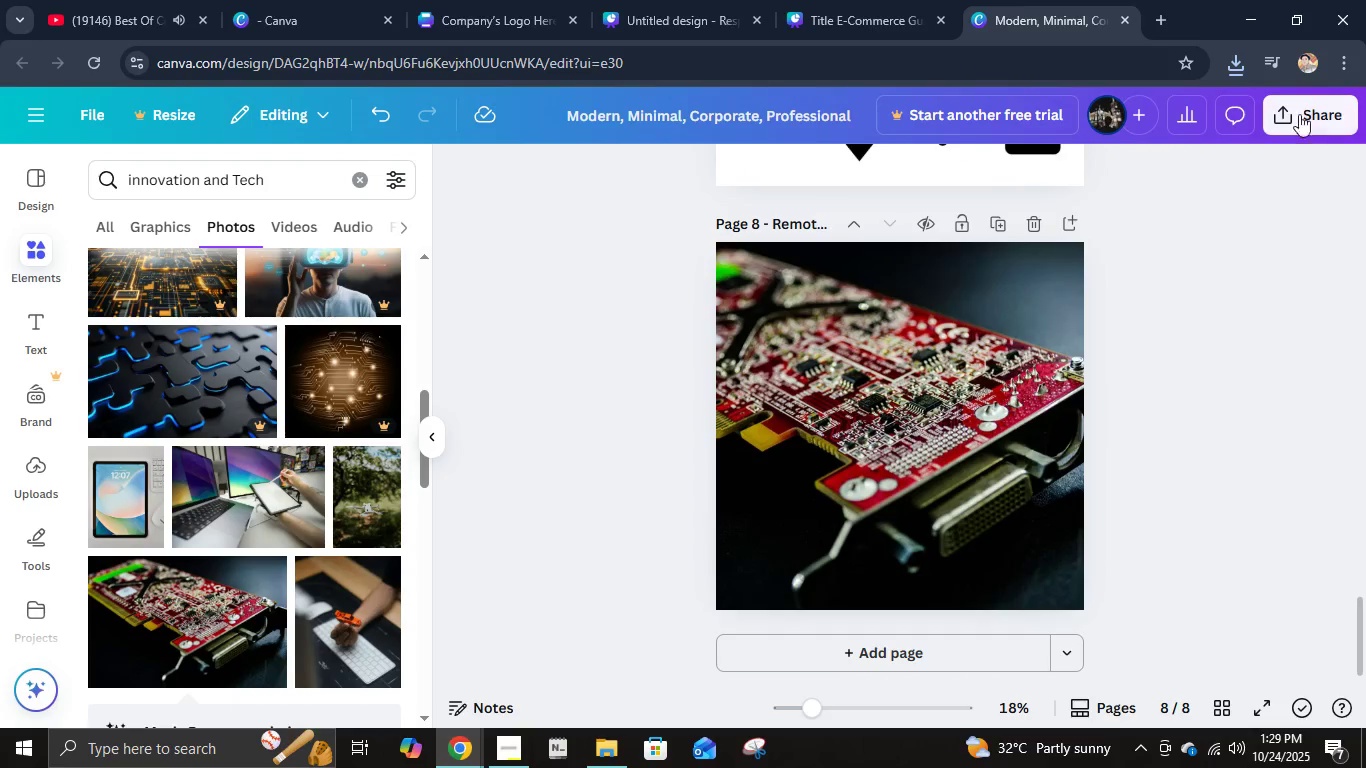 
left_click([1307, 100])
 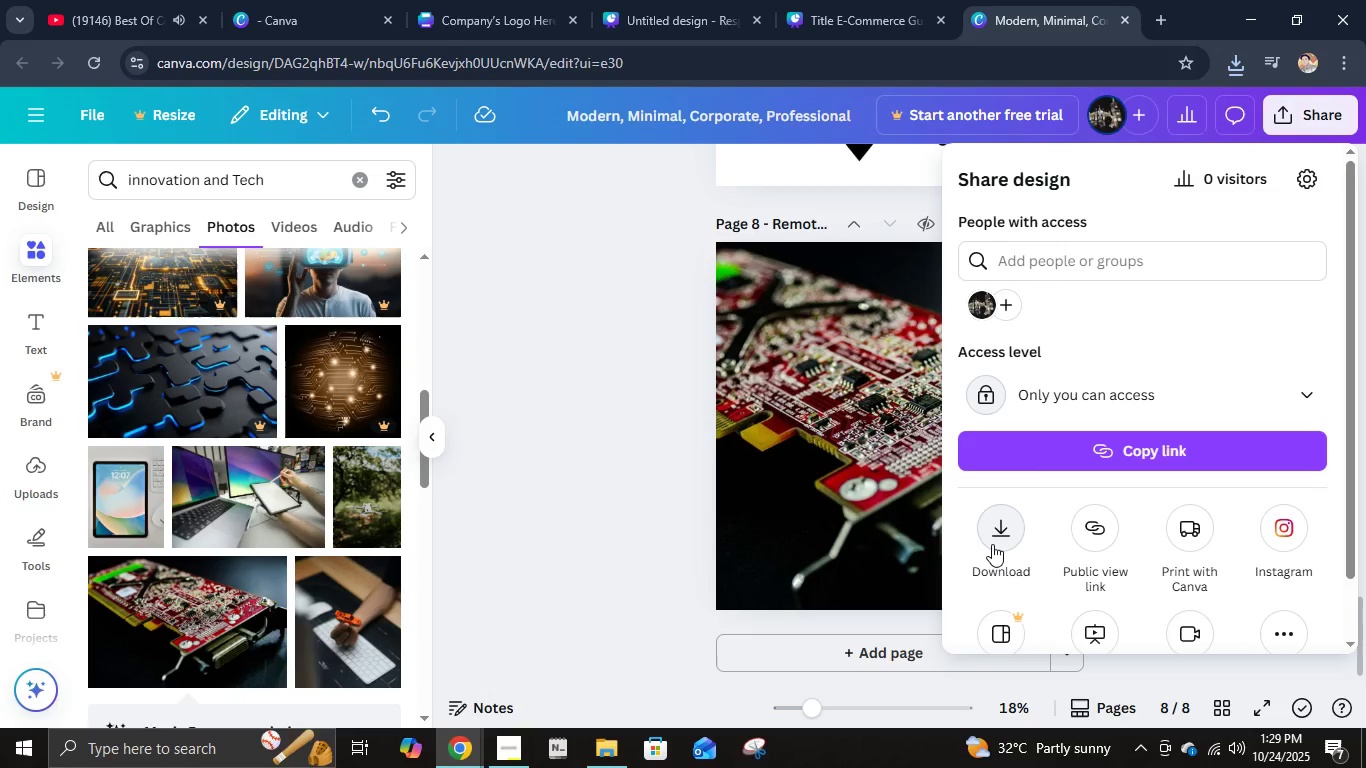 
left_click([992, 544])
 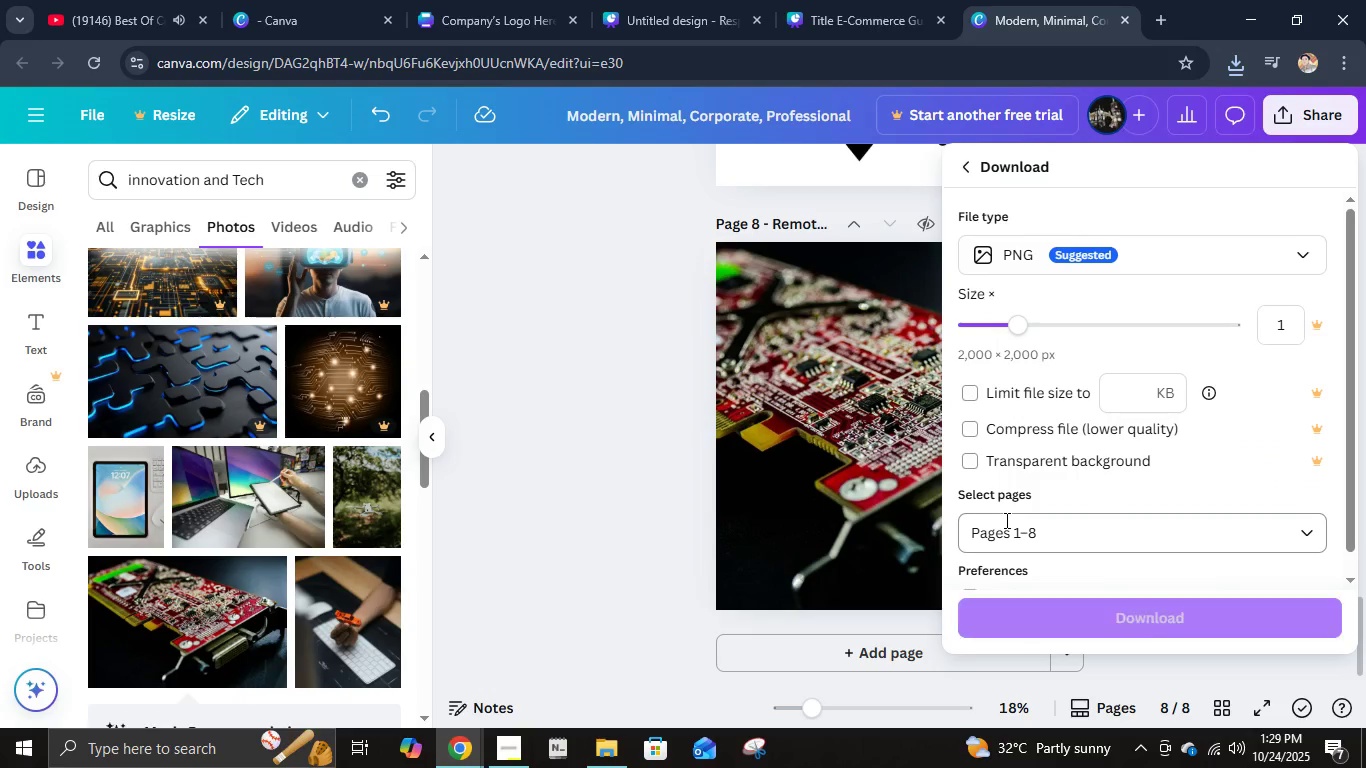 
left_click([1005, 520])
 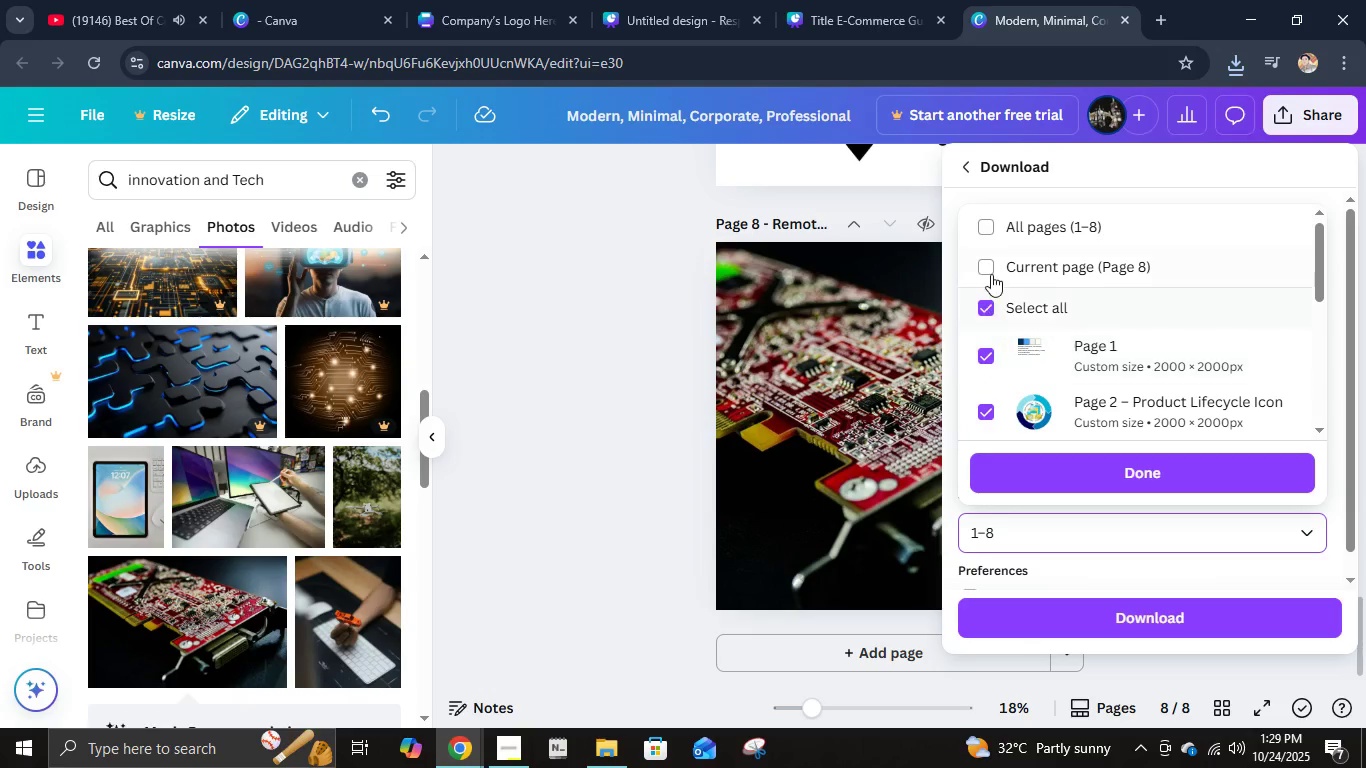 
left_click([991, 274])
 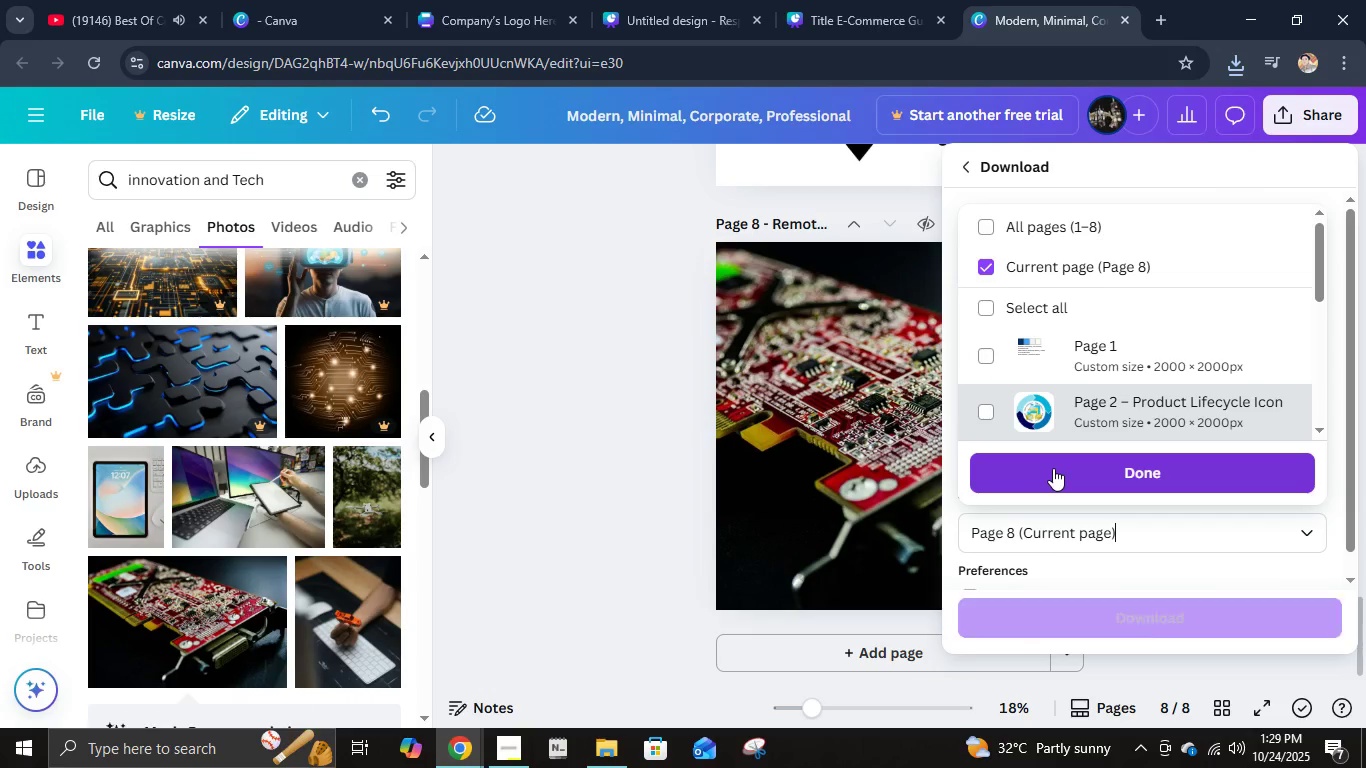 
left_click([1053, 468])
 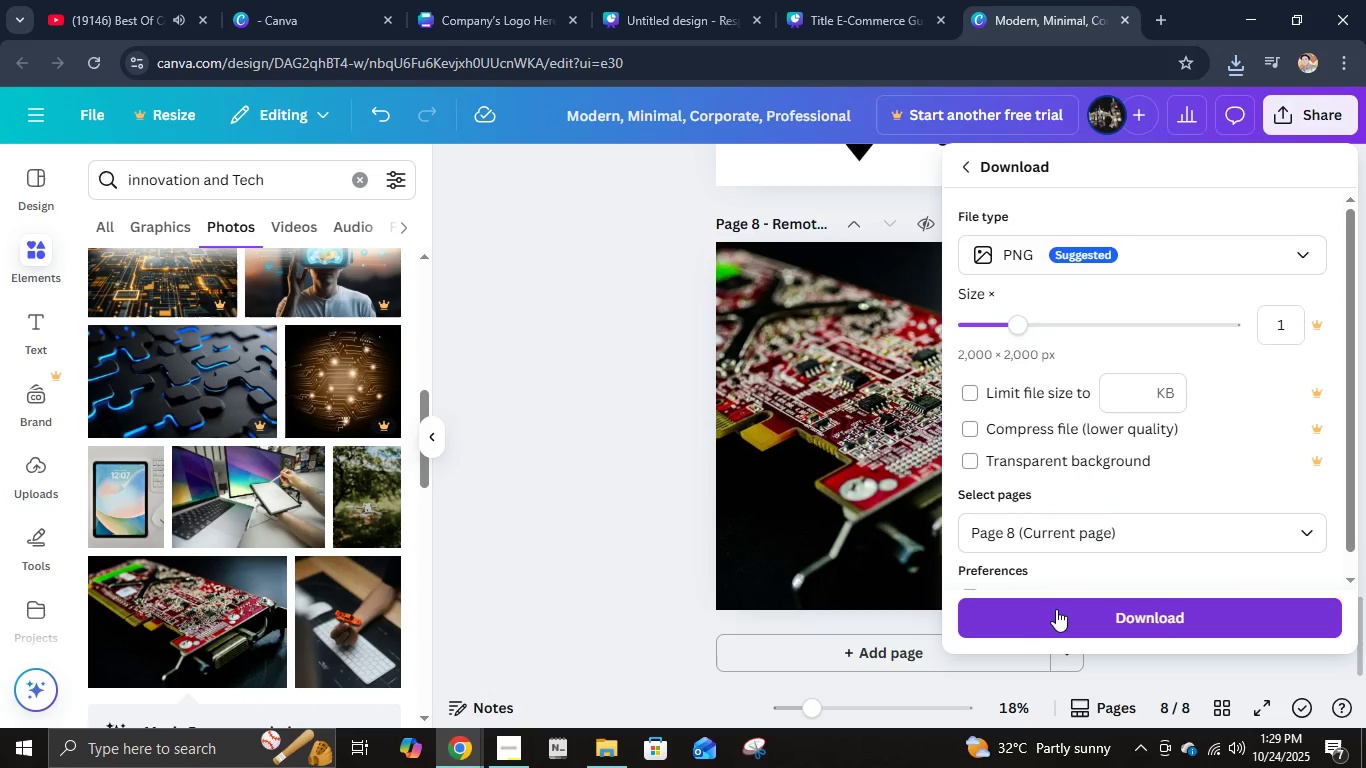 
left_click([1056, 609])
 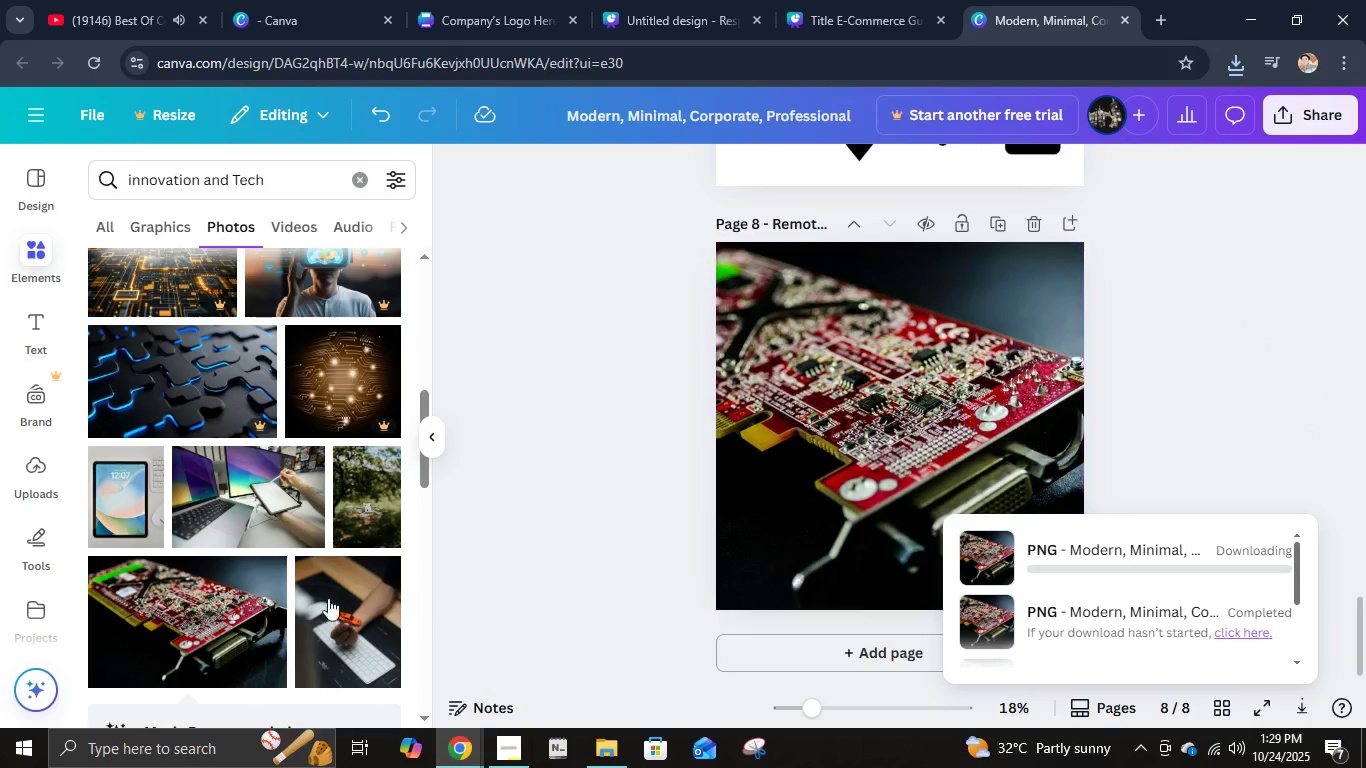 
scroll: coordinate [305, 592], scroll_direction: down, amount: 5.0
 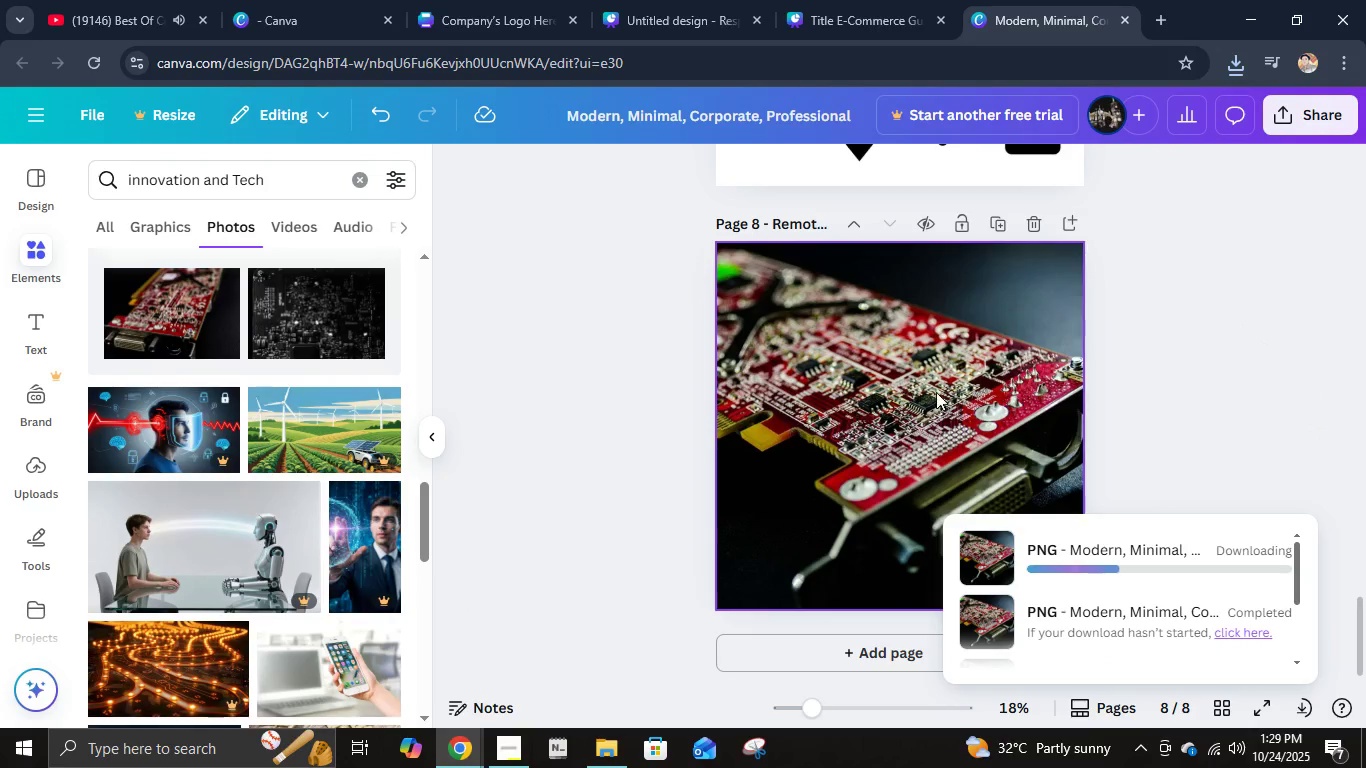 
left_click([937, 392])
 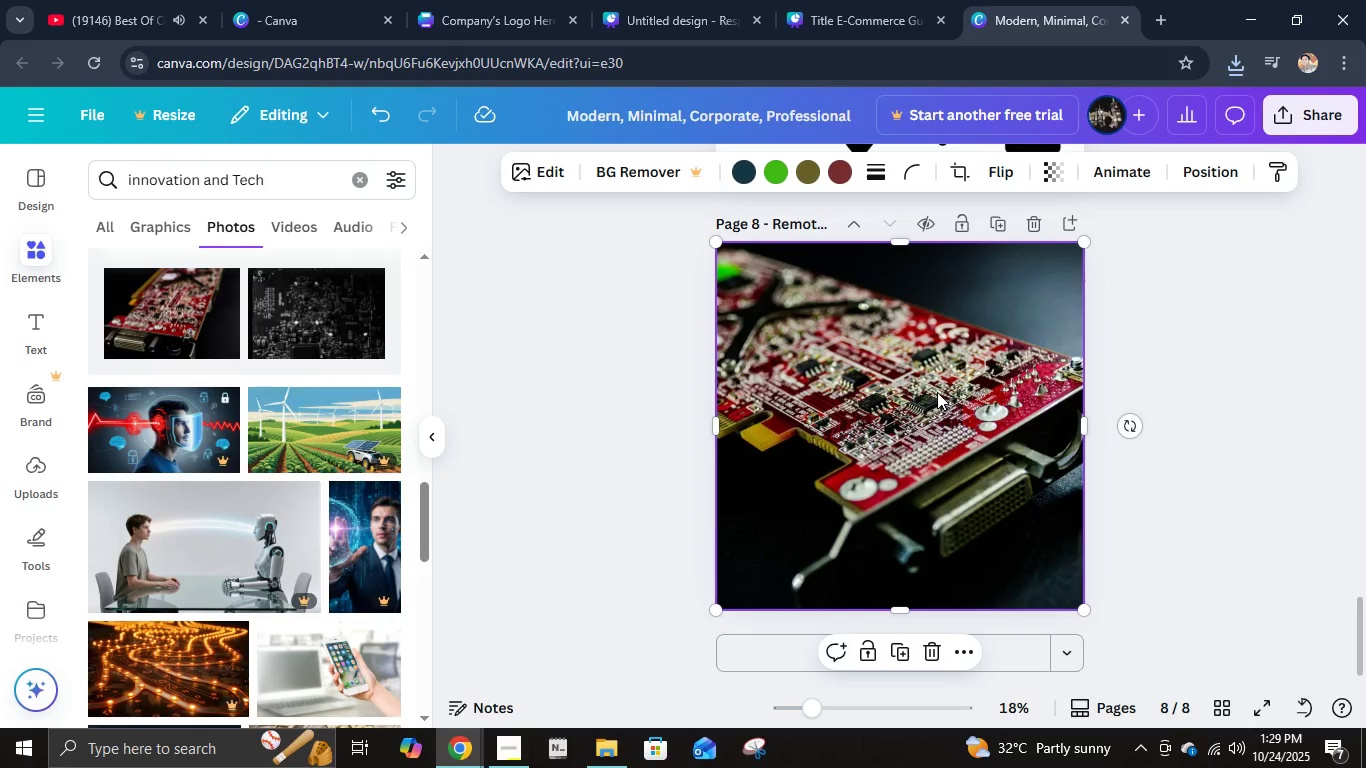 
key(Delete)
 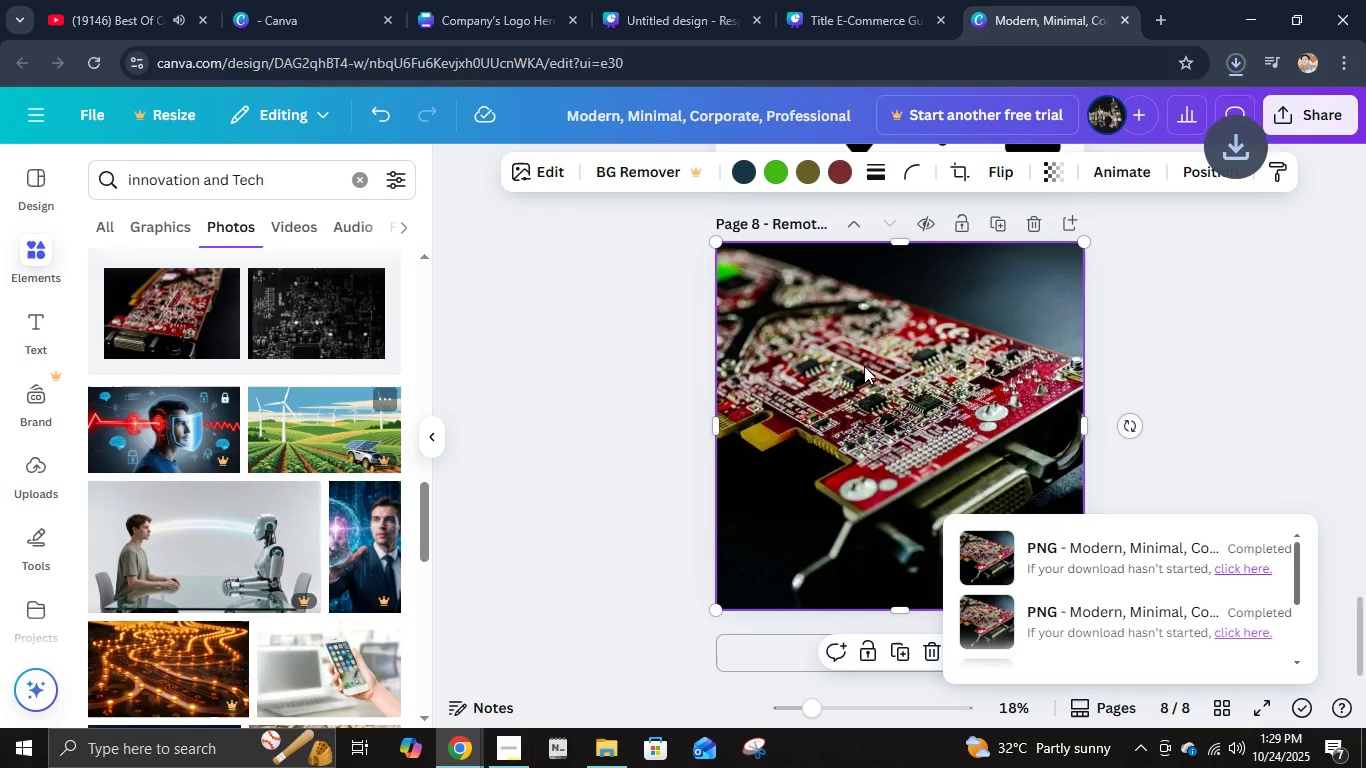 
left_click([864, 366])
 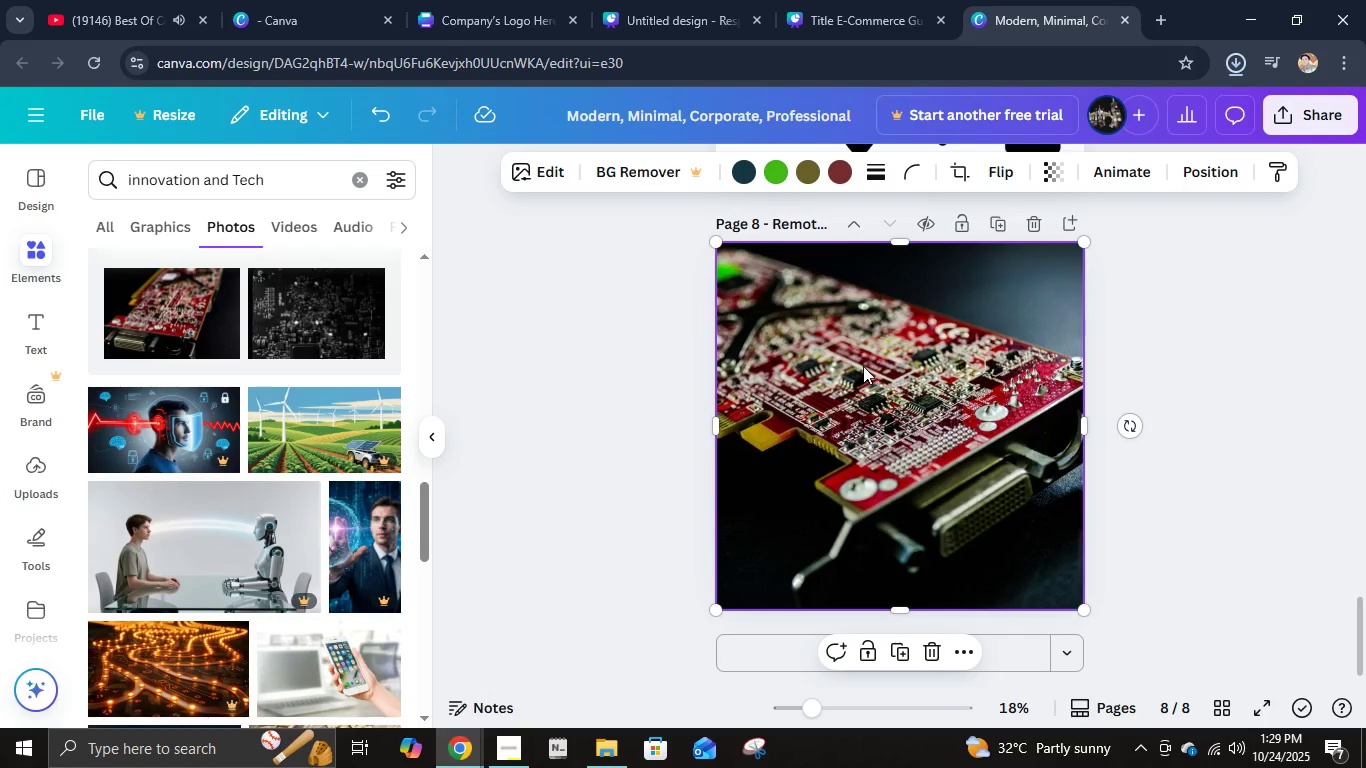 
key(Delete)
 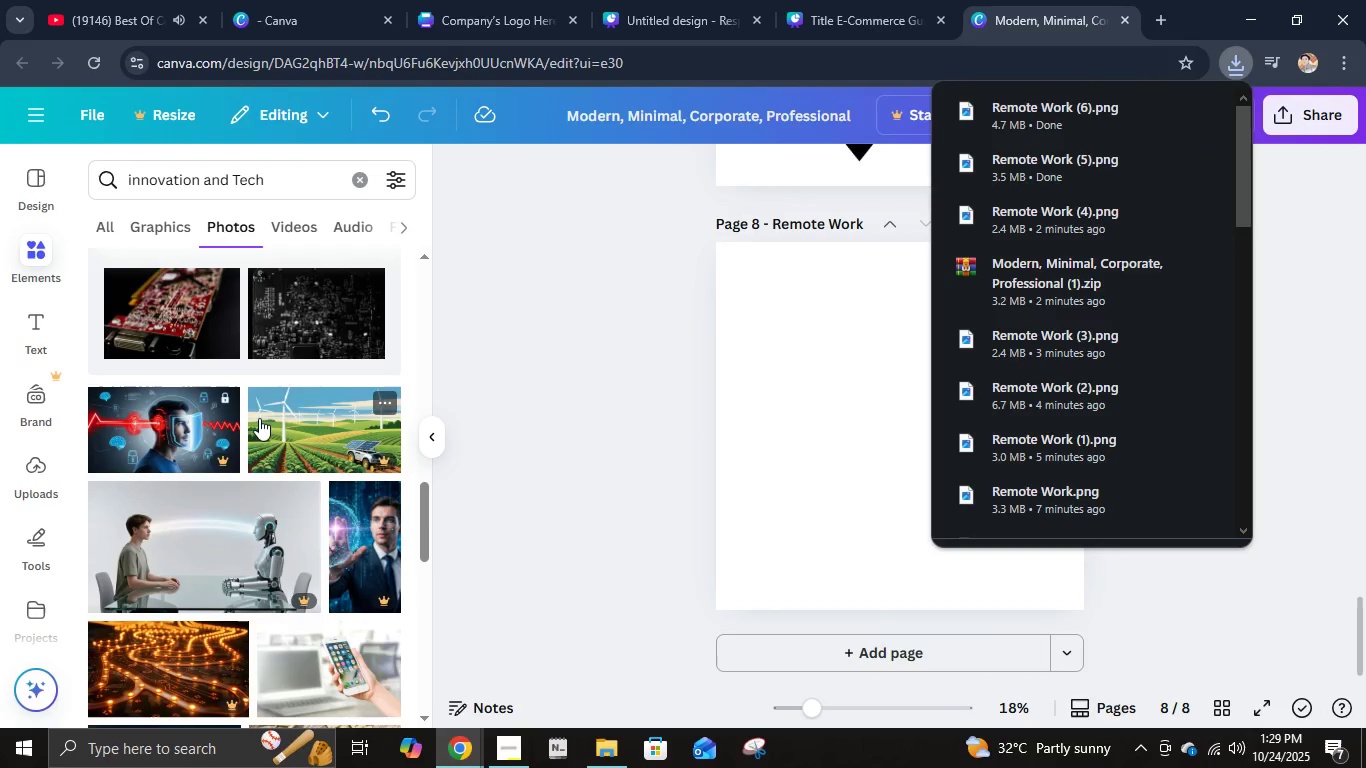 
scroll: coordinate [315, 520], scroll_direction: down, amount: 11.0
 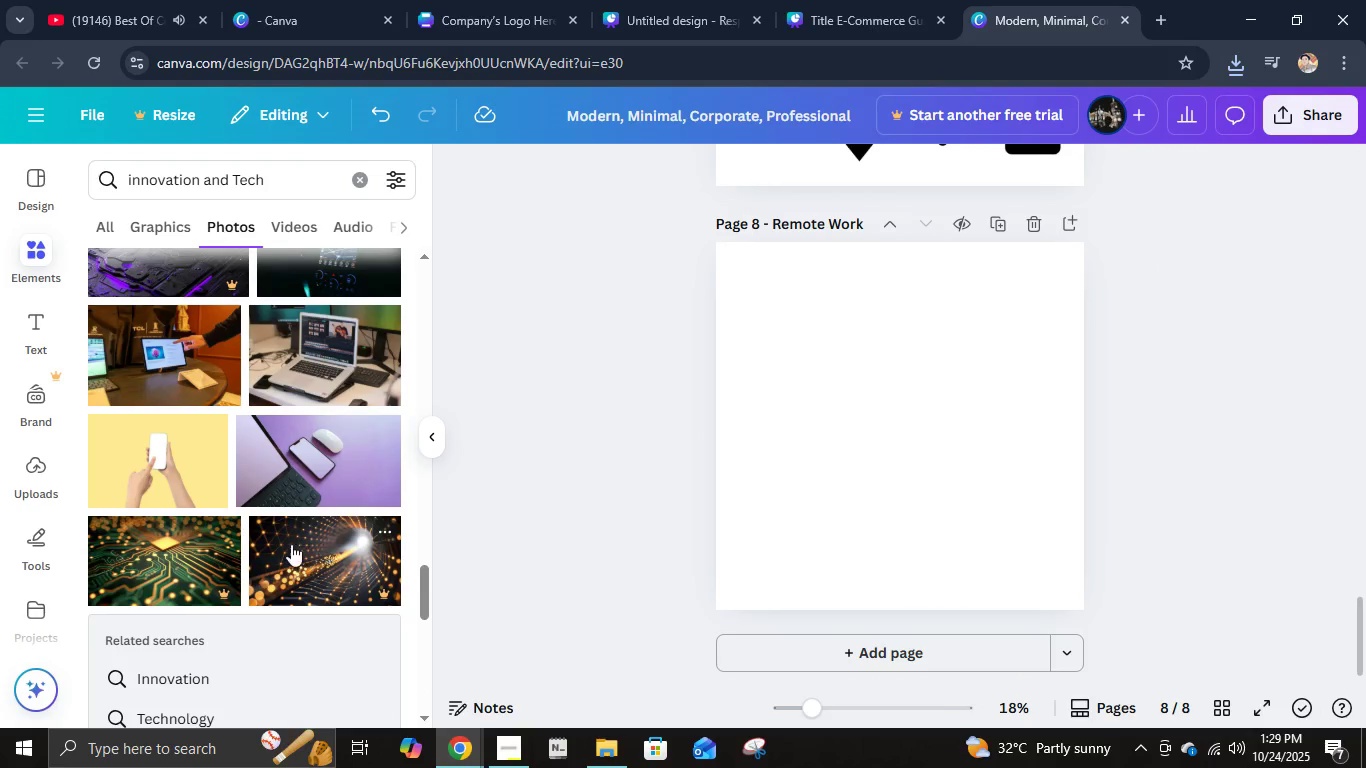 
scroll: coordinate [288, 534], scroll_direction: up, amount: 2.0
 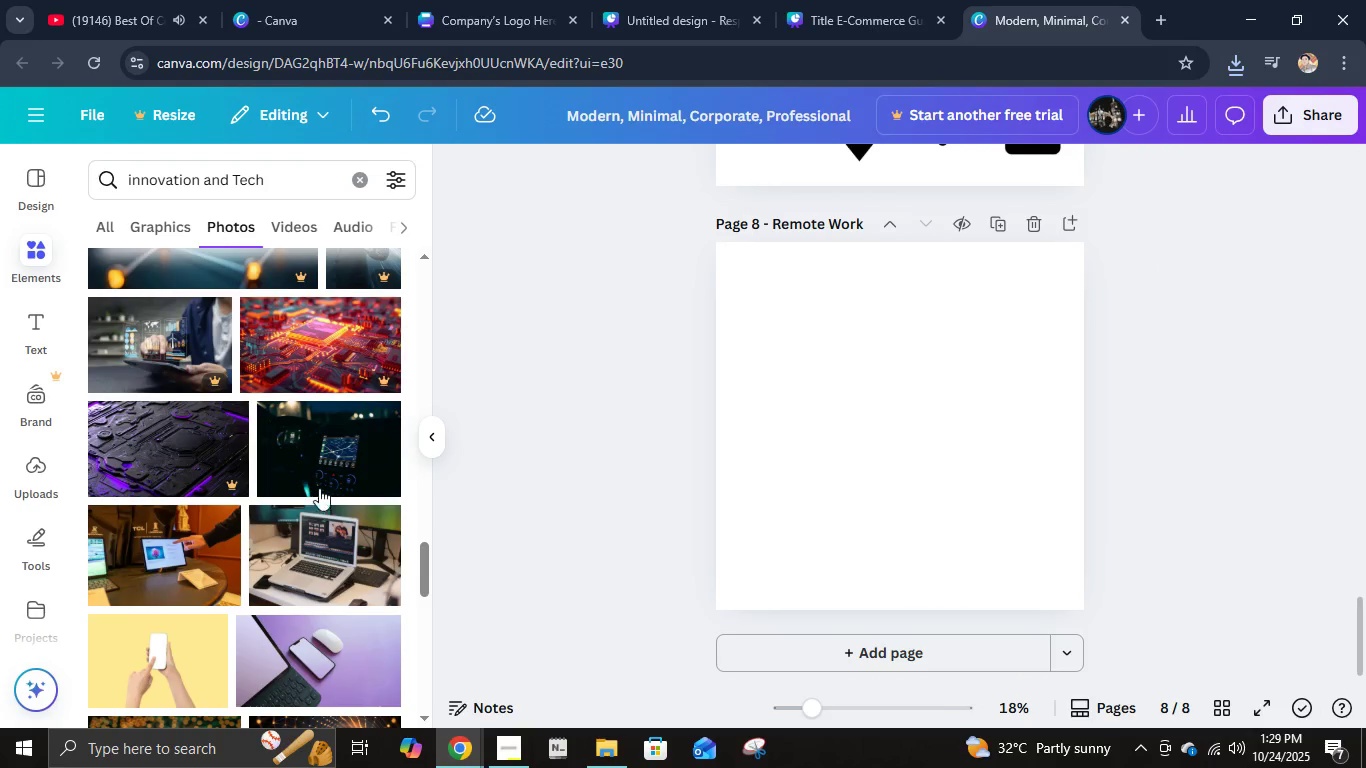 
left_click([321, 480])
 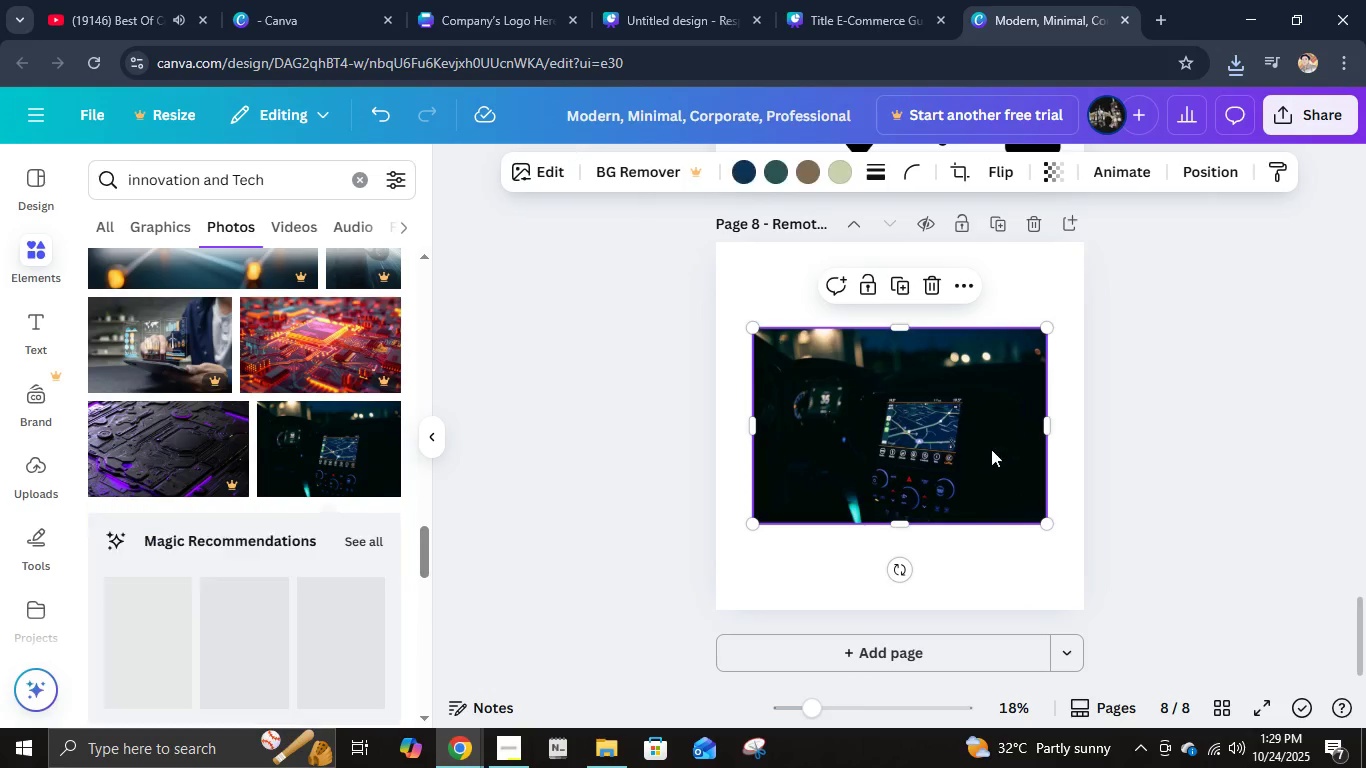 
left_click_drag(start_coordinate=[988, 446], to_coordinate=[976, 388])
 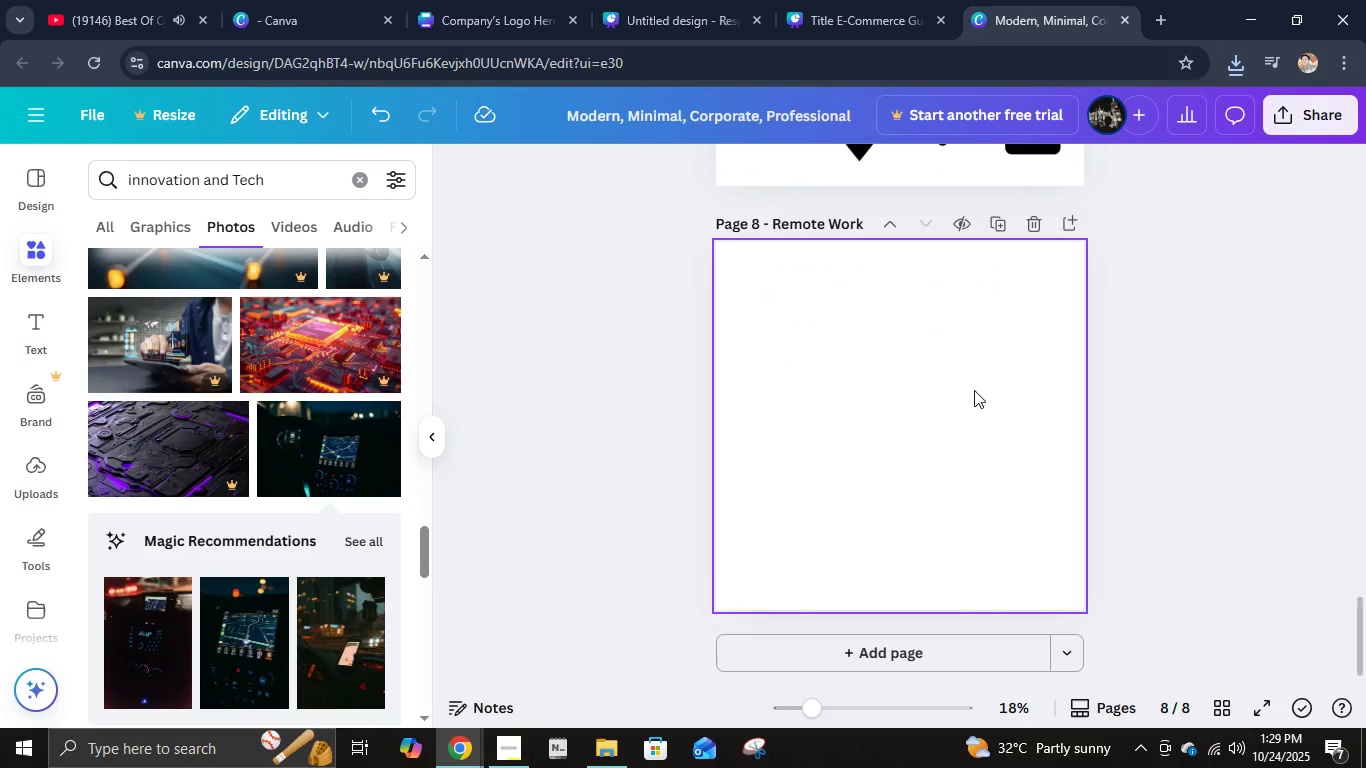 
key(Delete)
 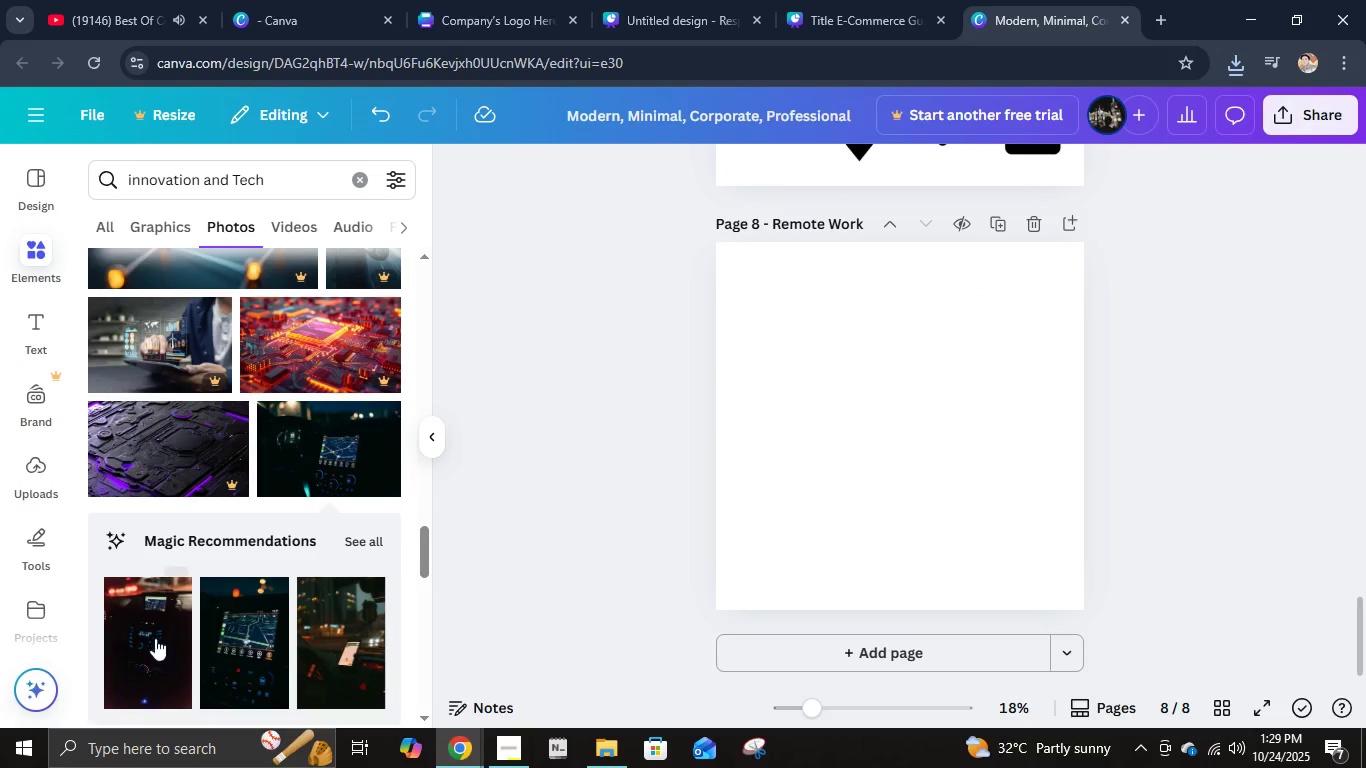 
scroll: coordinate [280, 578], scroll_direction: down, amount: 12.0
 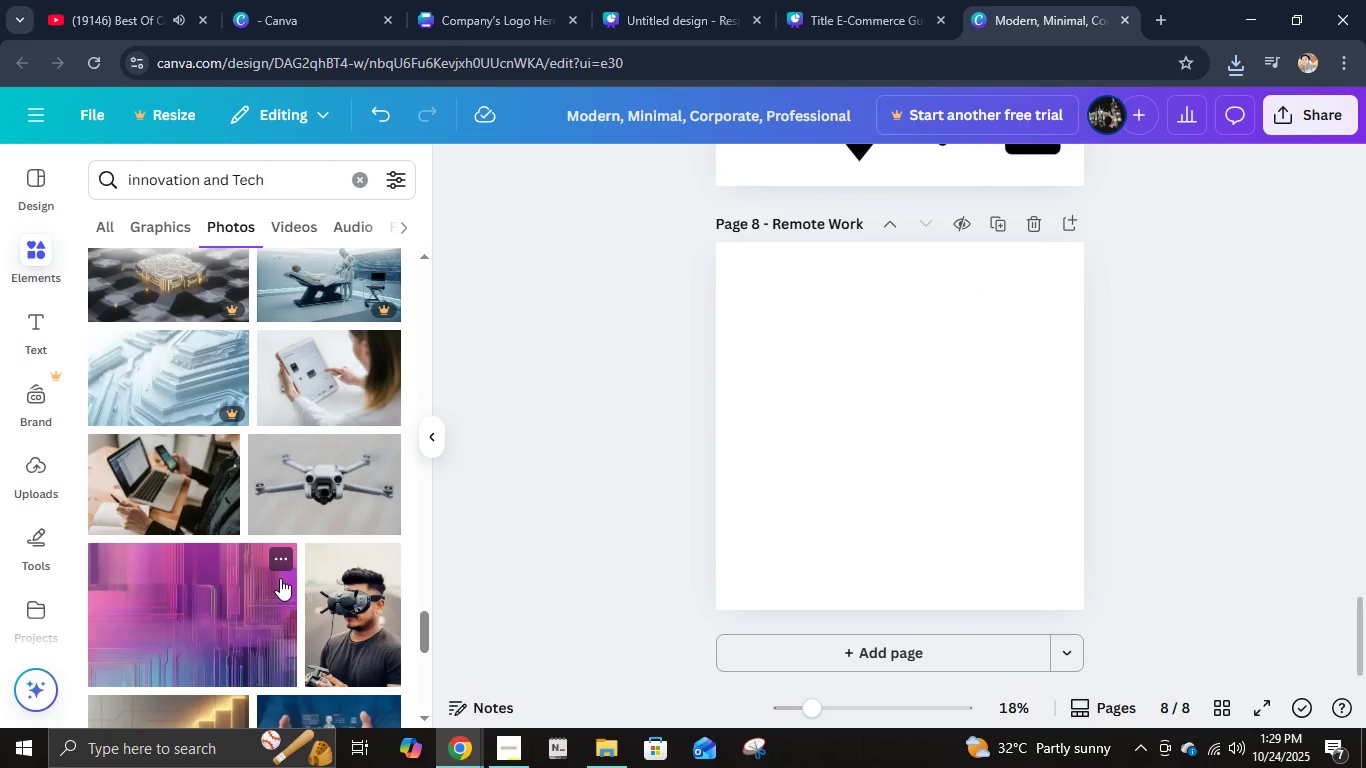 
left_click([301, 516])
 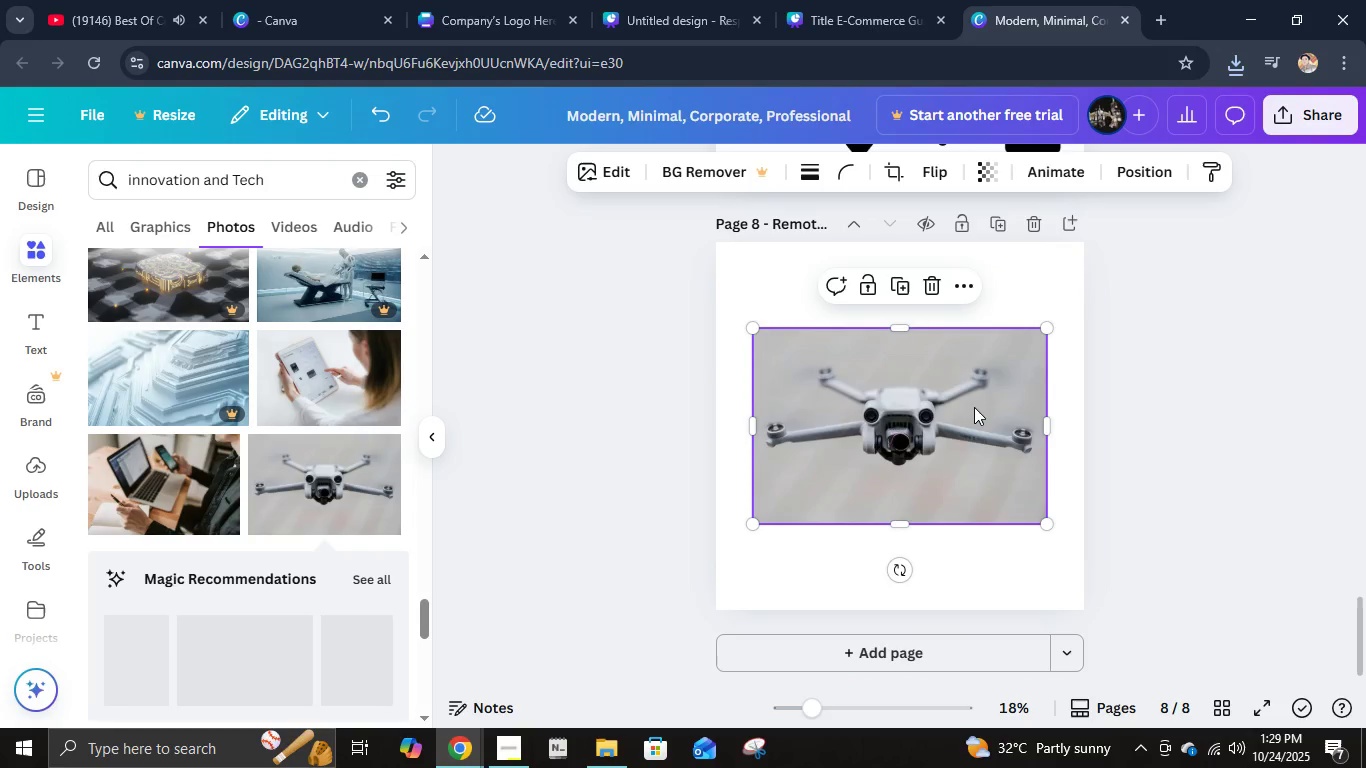 
left_click_drag(start_coordinate=[959, 408], to_coordinate=[925, 316])
 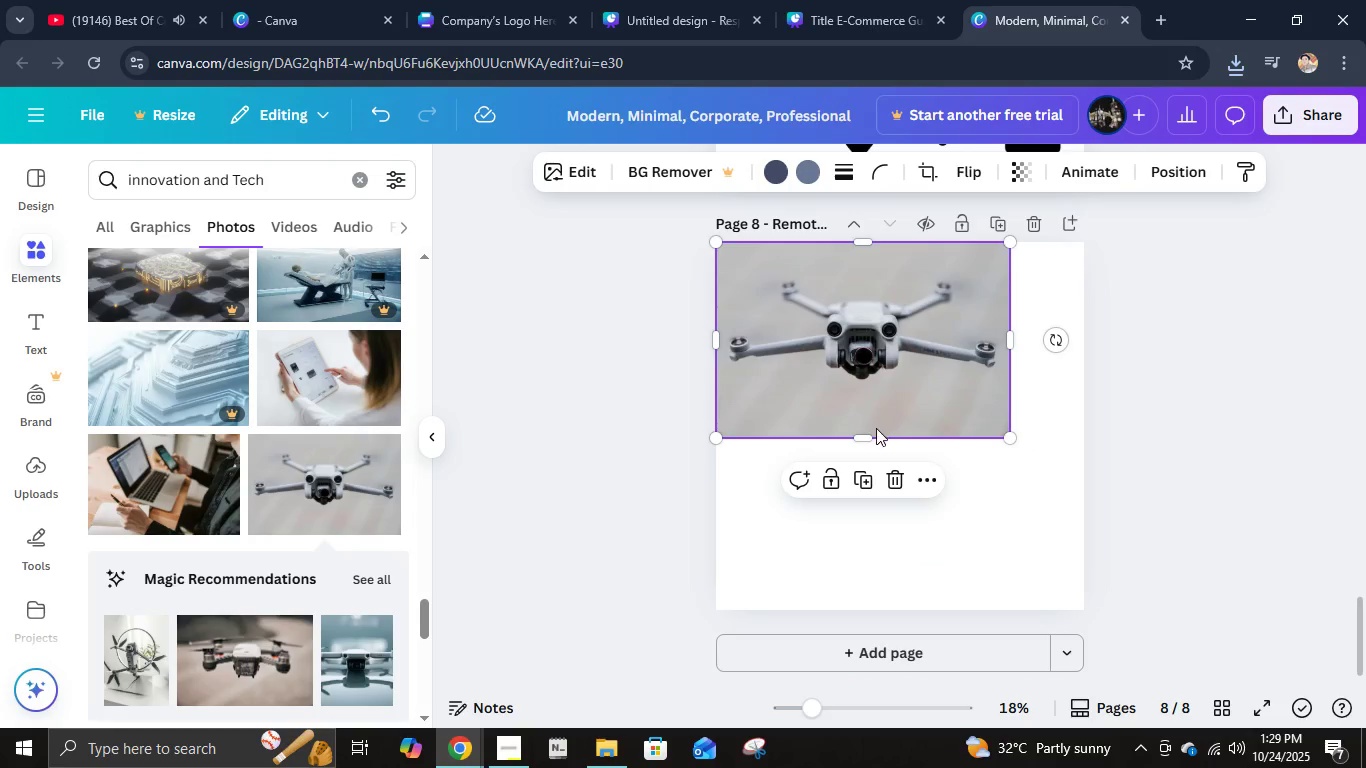 
left_click_drag(start_coordinate=[866, 433], to_coordinate=[852, 610])
 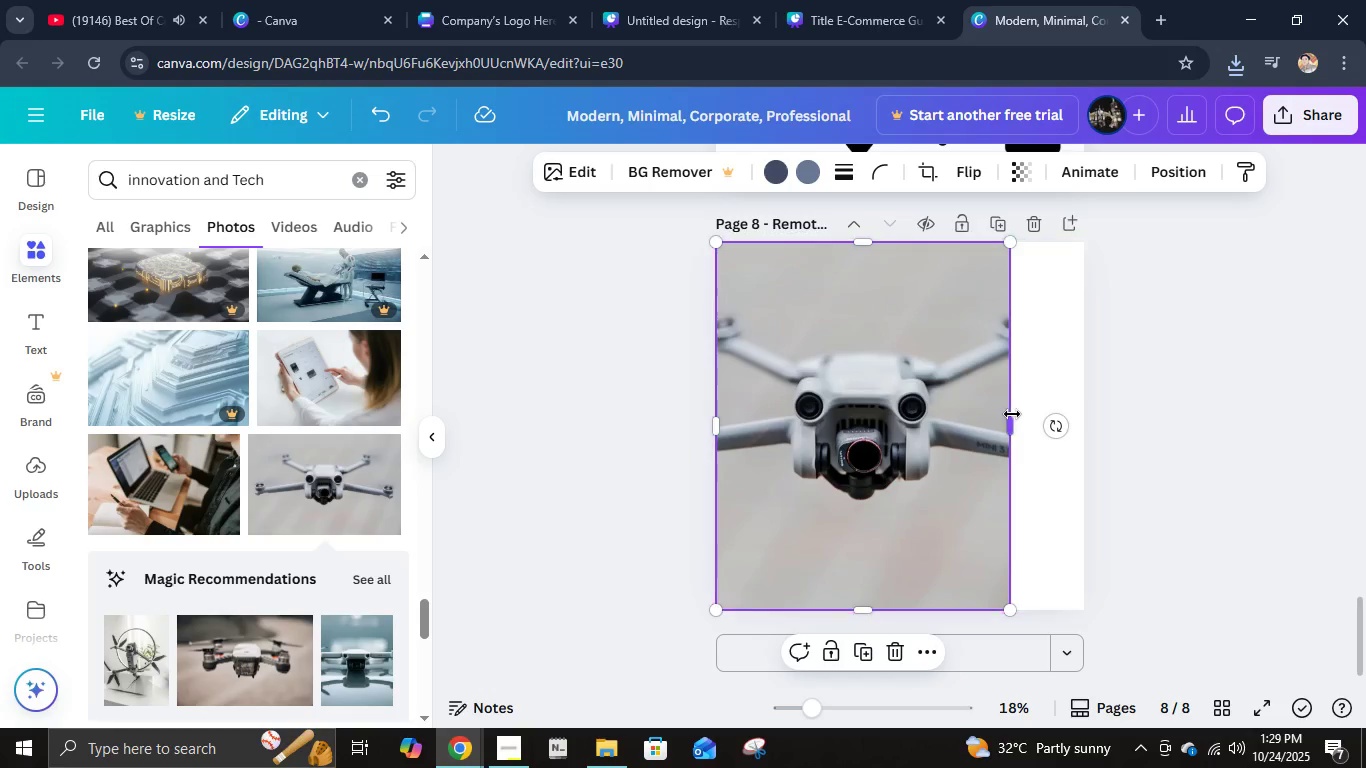 
left_click_drag(start_coordinate=[1012, 417], to_coordinate=[1083, 433])
 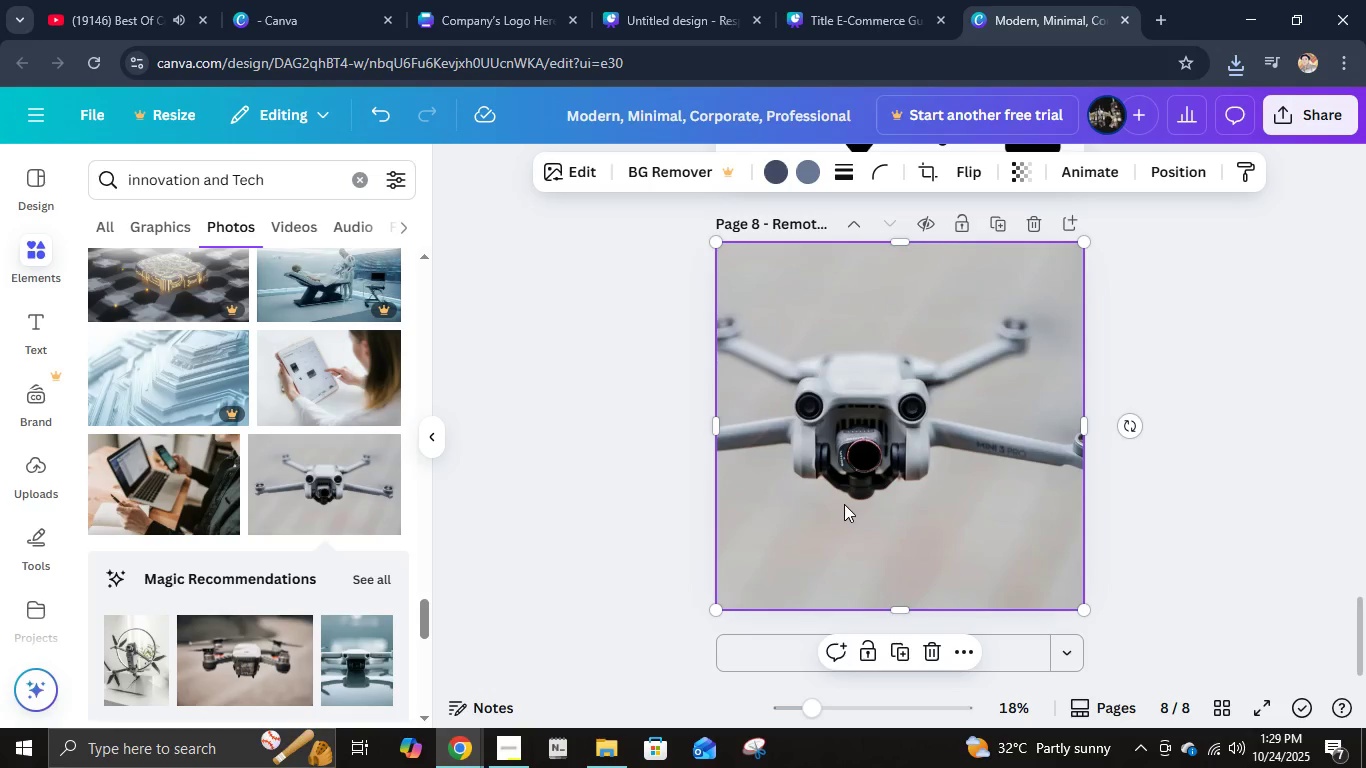 
double_click([844, 504])
 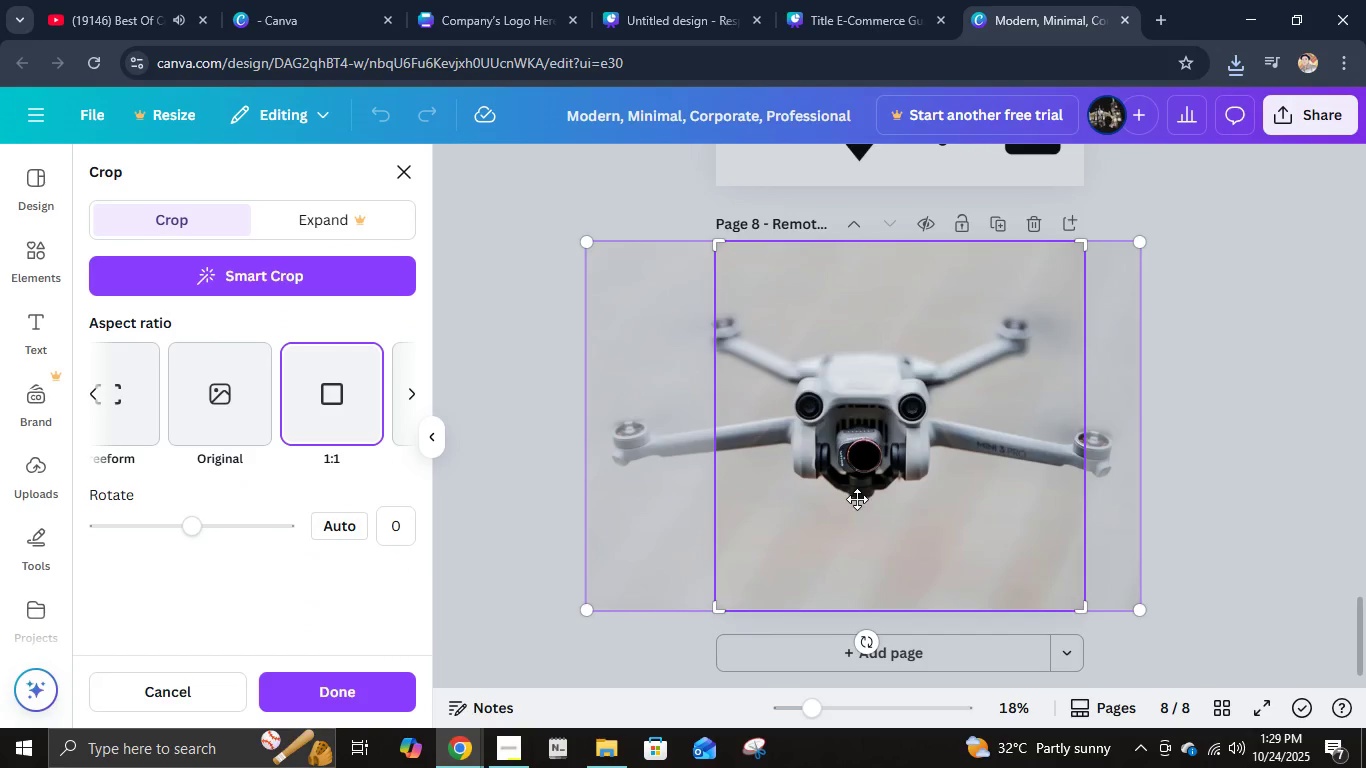 
left_click_drag(start_coordinate=[863, 488], to_coordinate=[924, 481])
 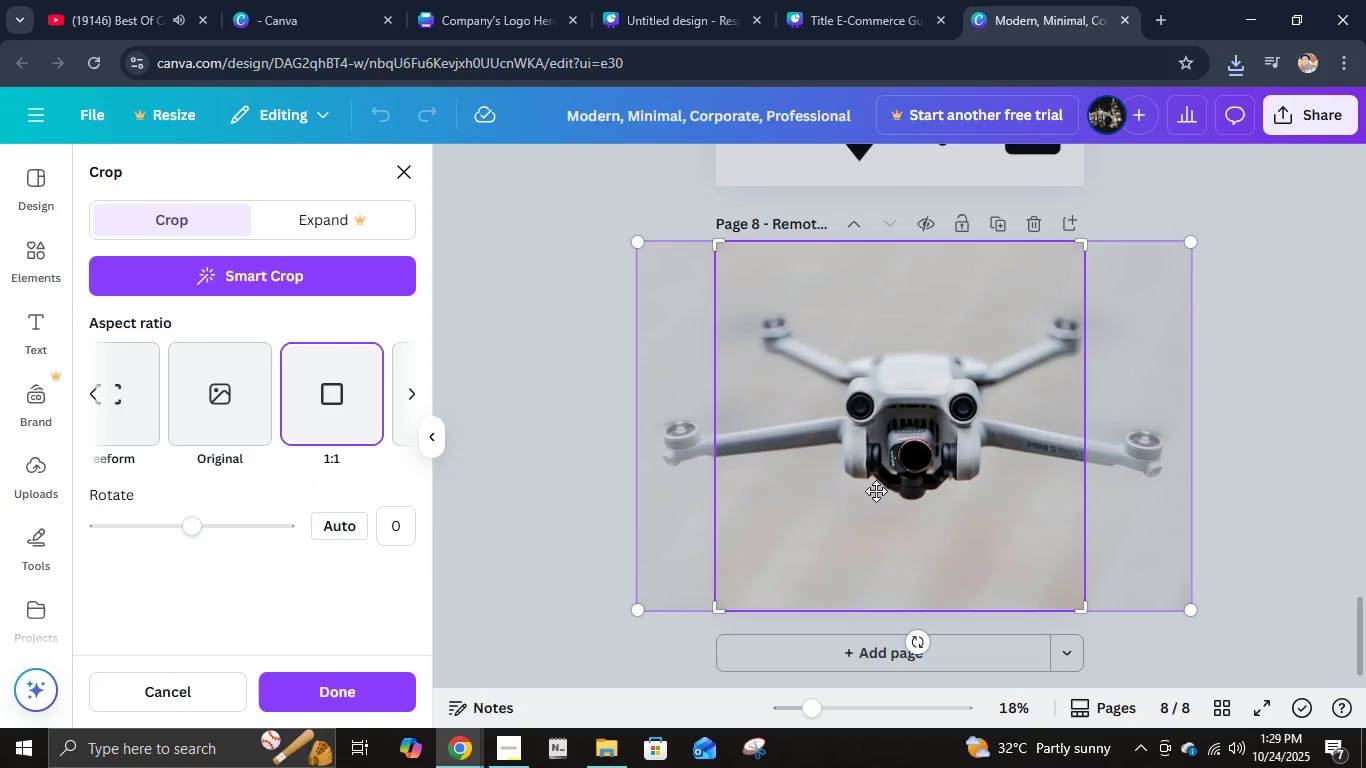 
left_click_drag(start_coordinate=[882, 491], to_coordinate=[856, 492])
 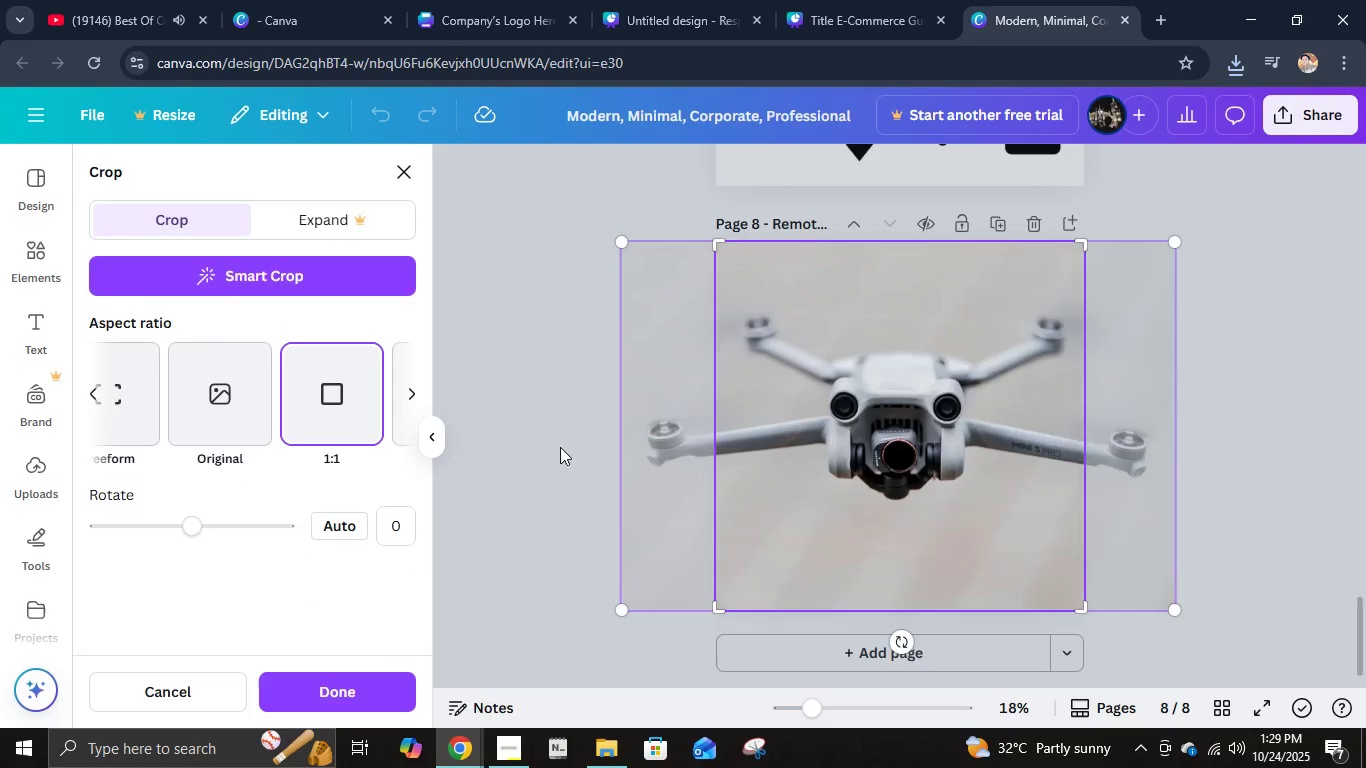 
left_click([560, 447])
 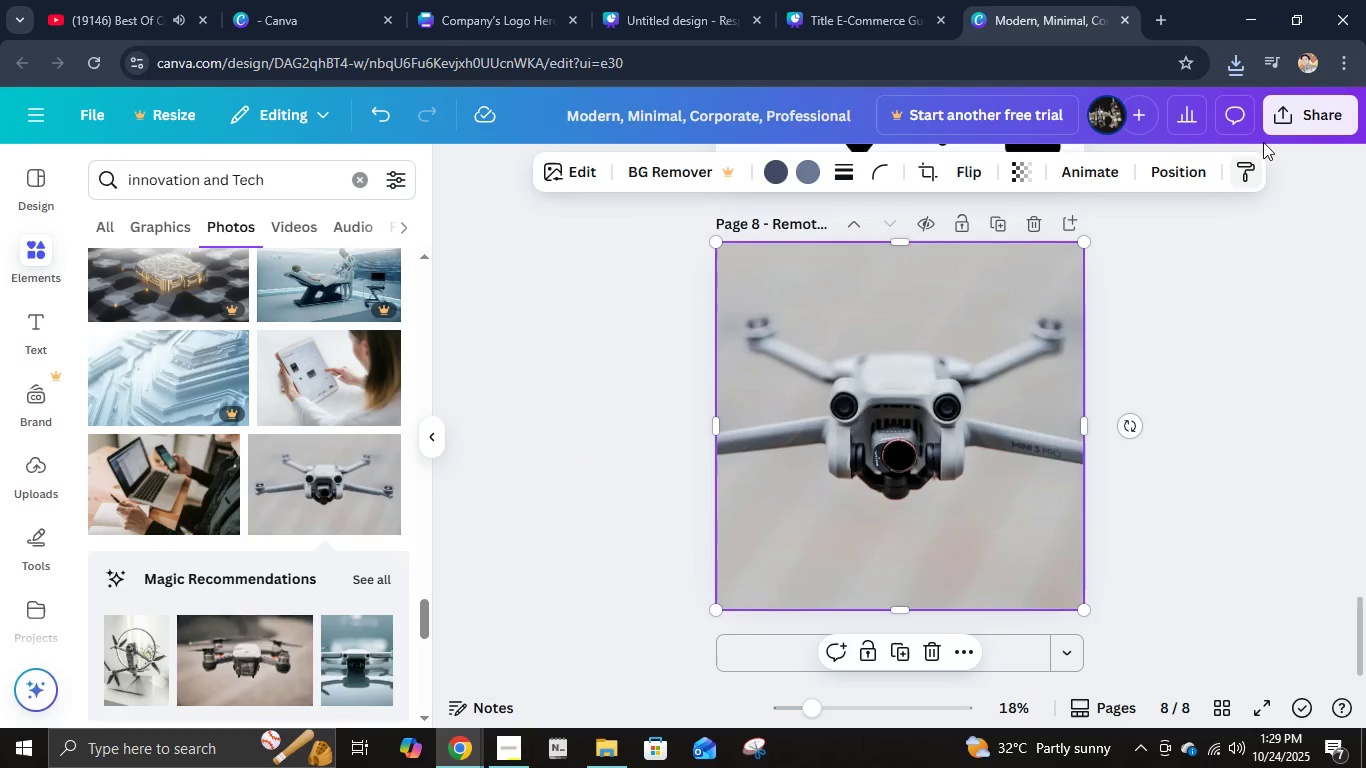 
left_click([1275, 130])
 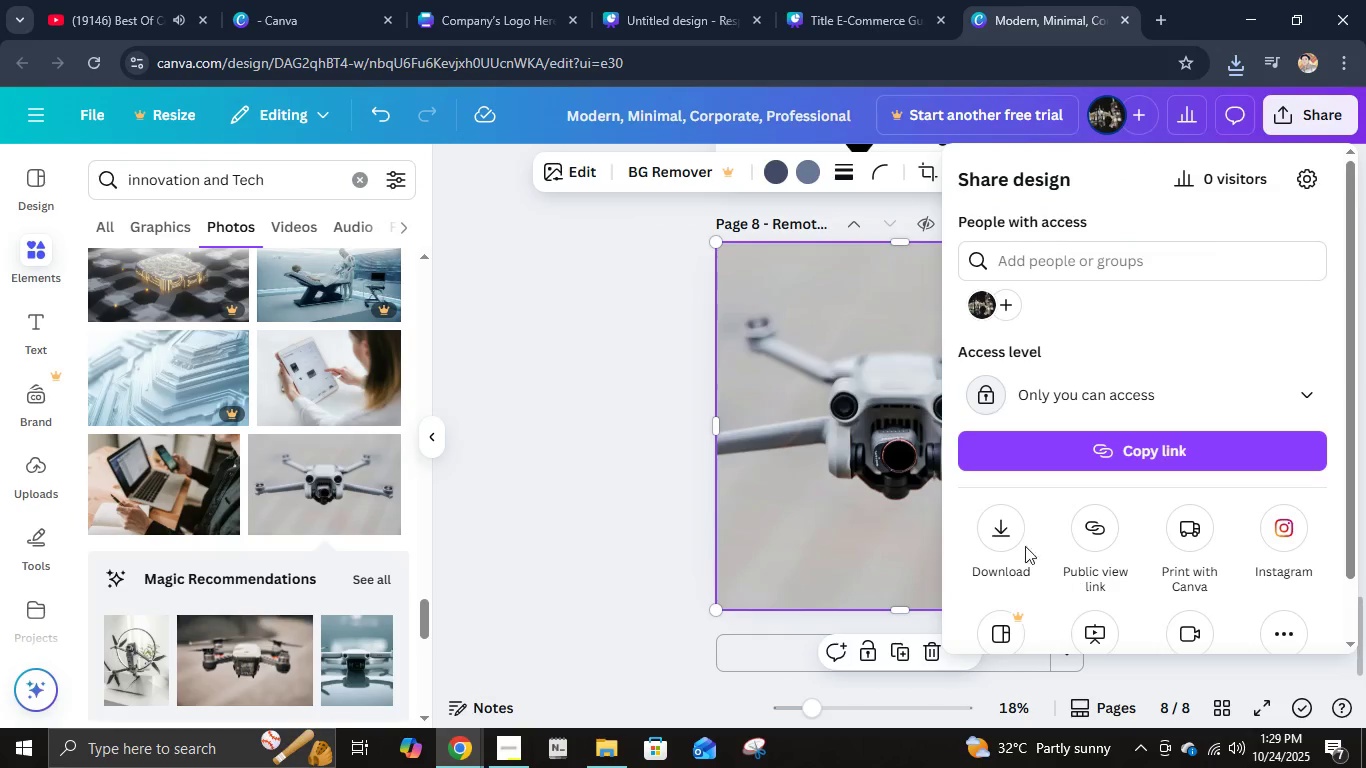 
left_click([1007, 533])
 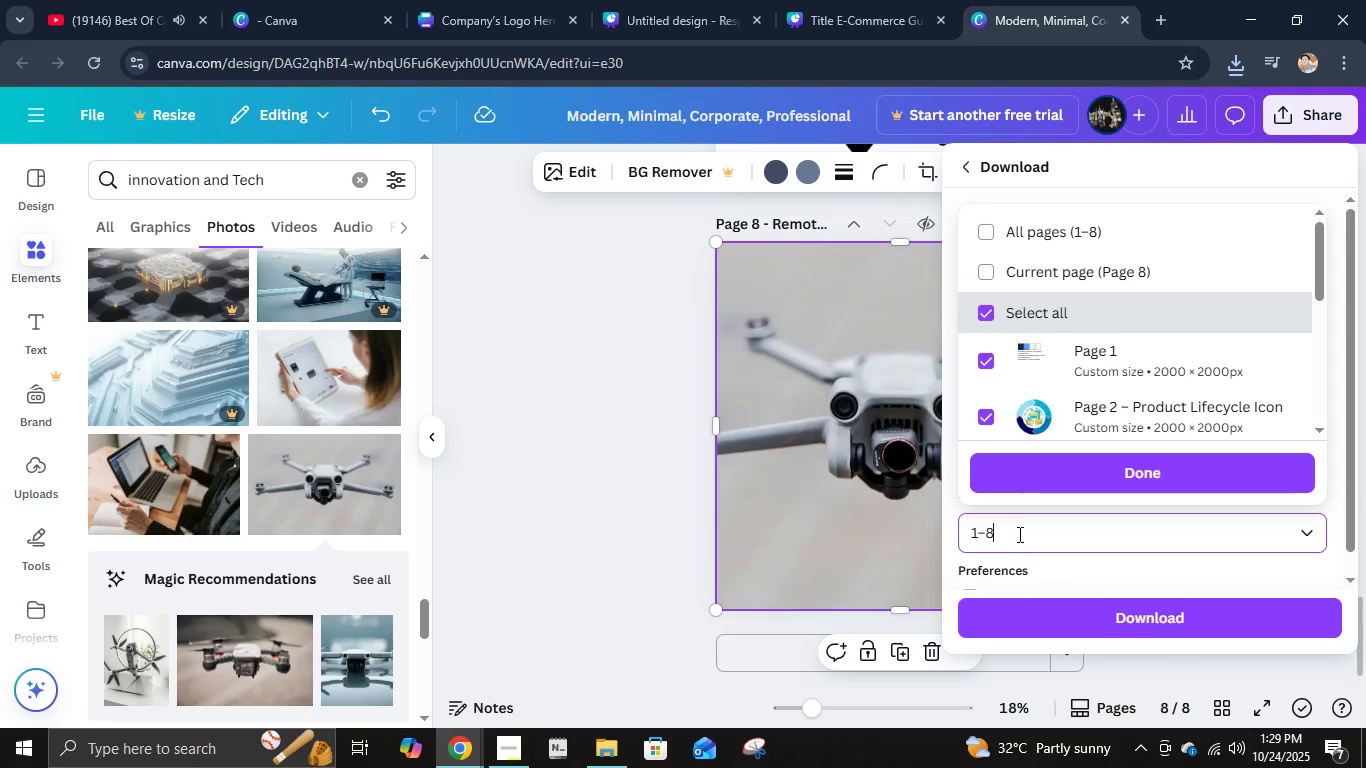 
left_click([998, 273])
 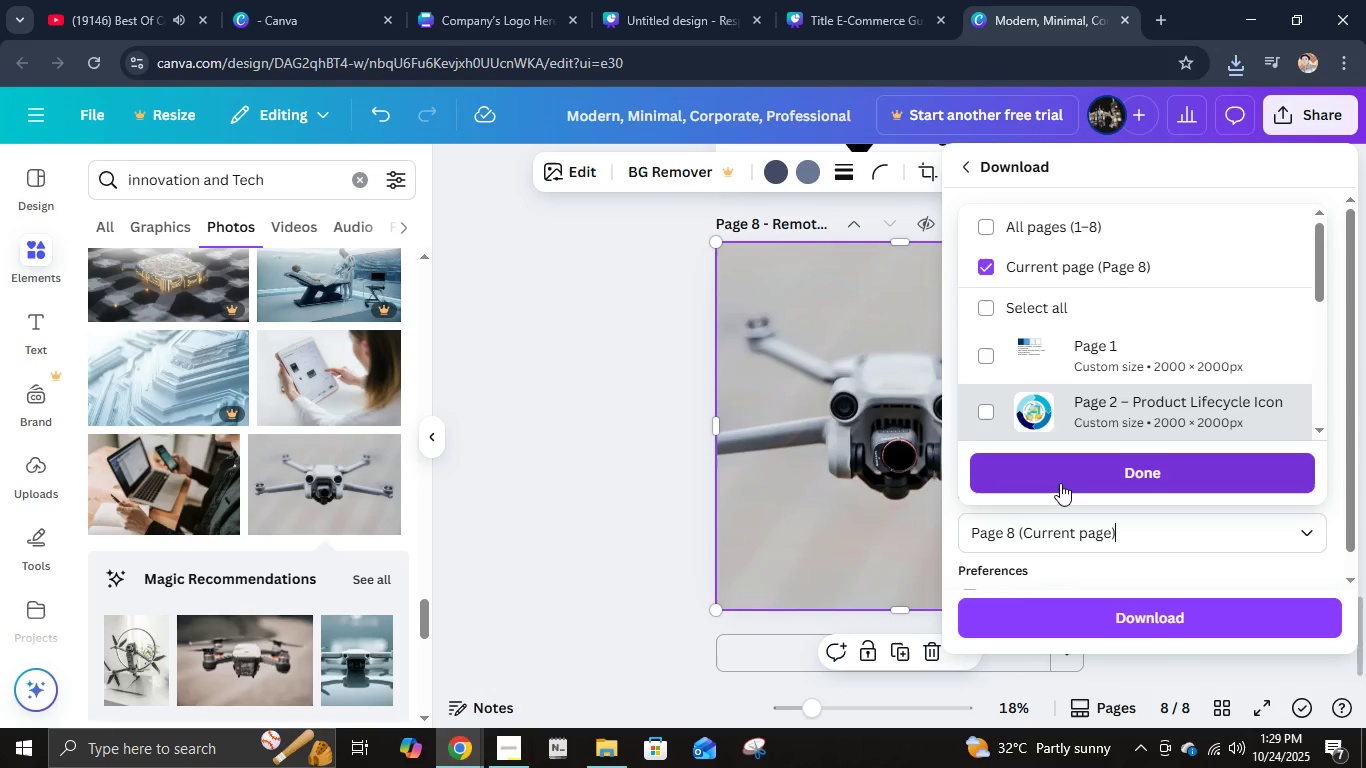 
left_click([1060, 483])
 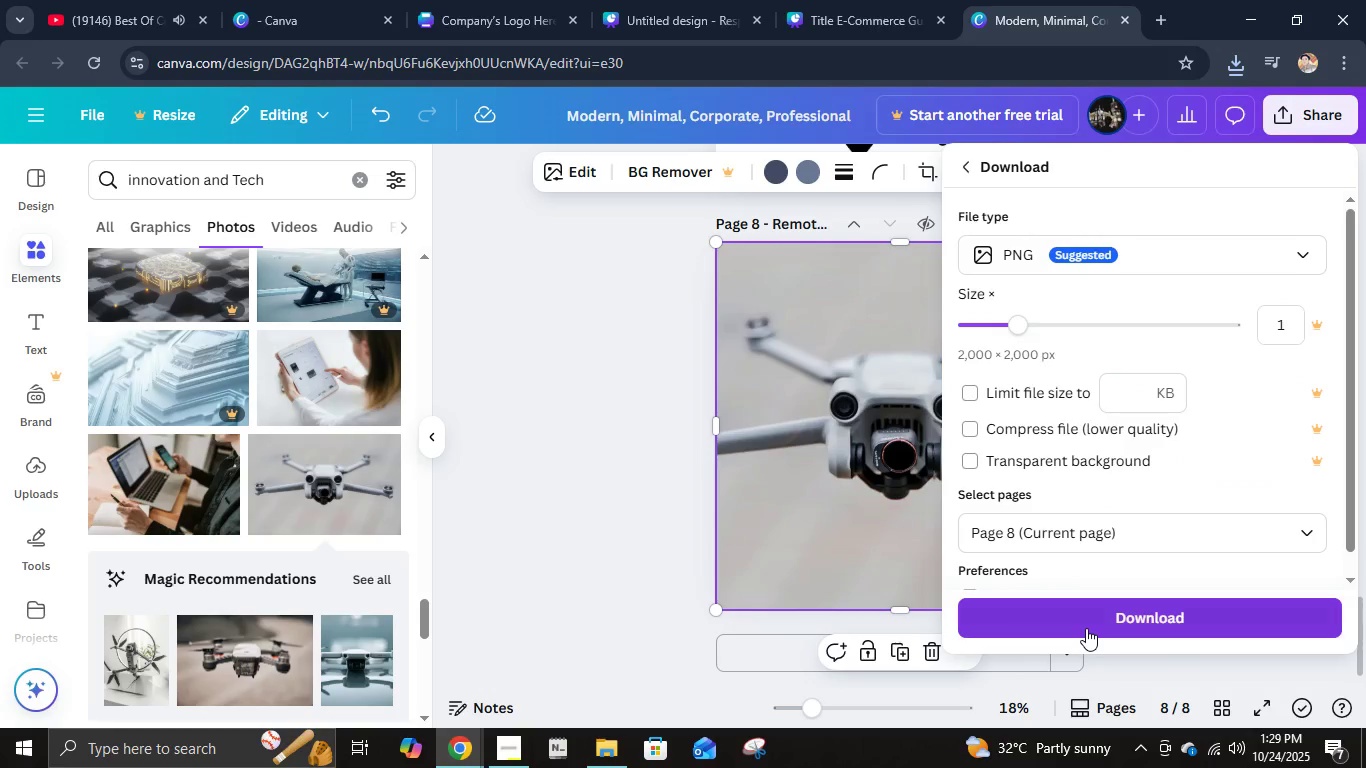 
left_click([1086, 628])
 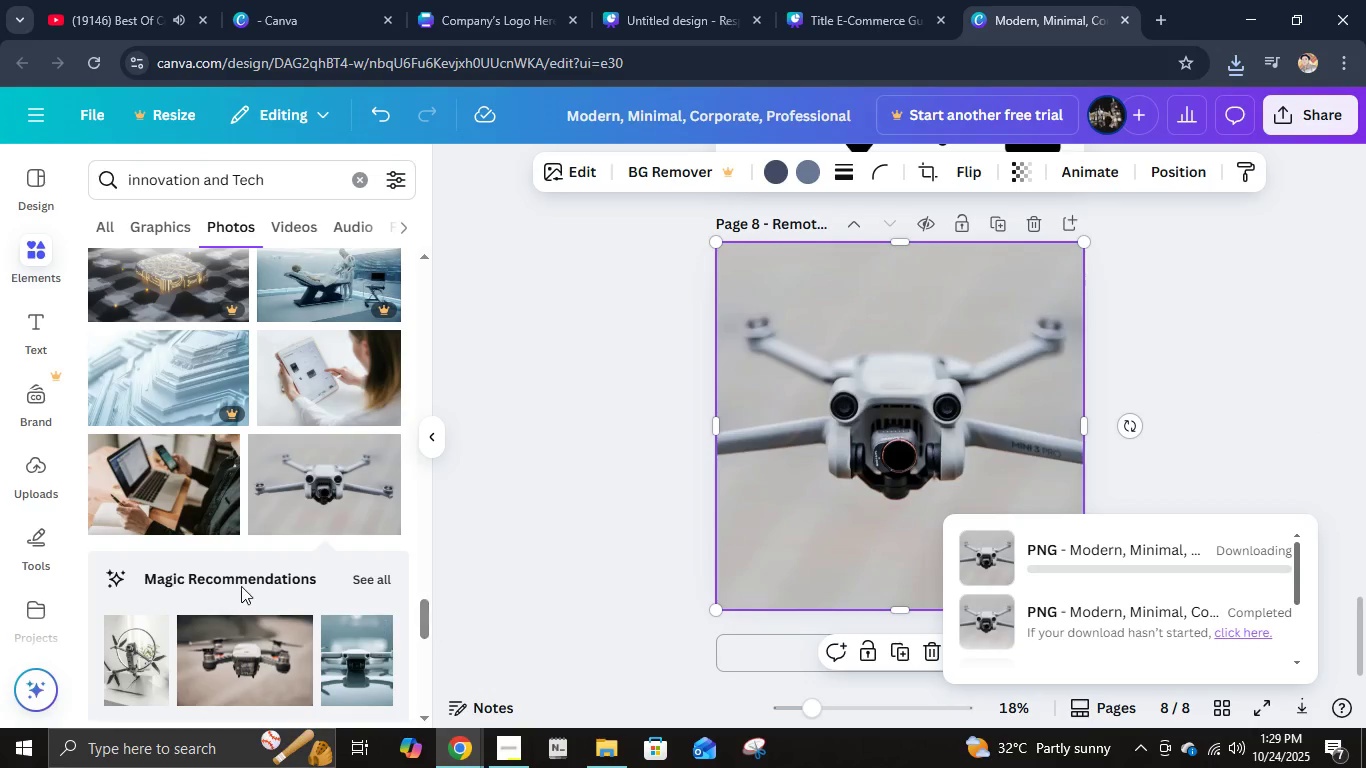 
scroll: coordinate [241, 586], scroll_direction: down, amount: 5.0
 